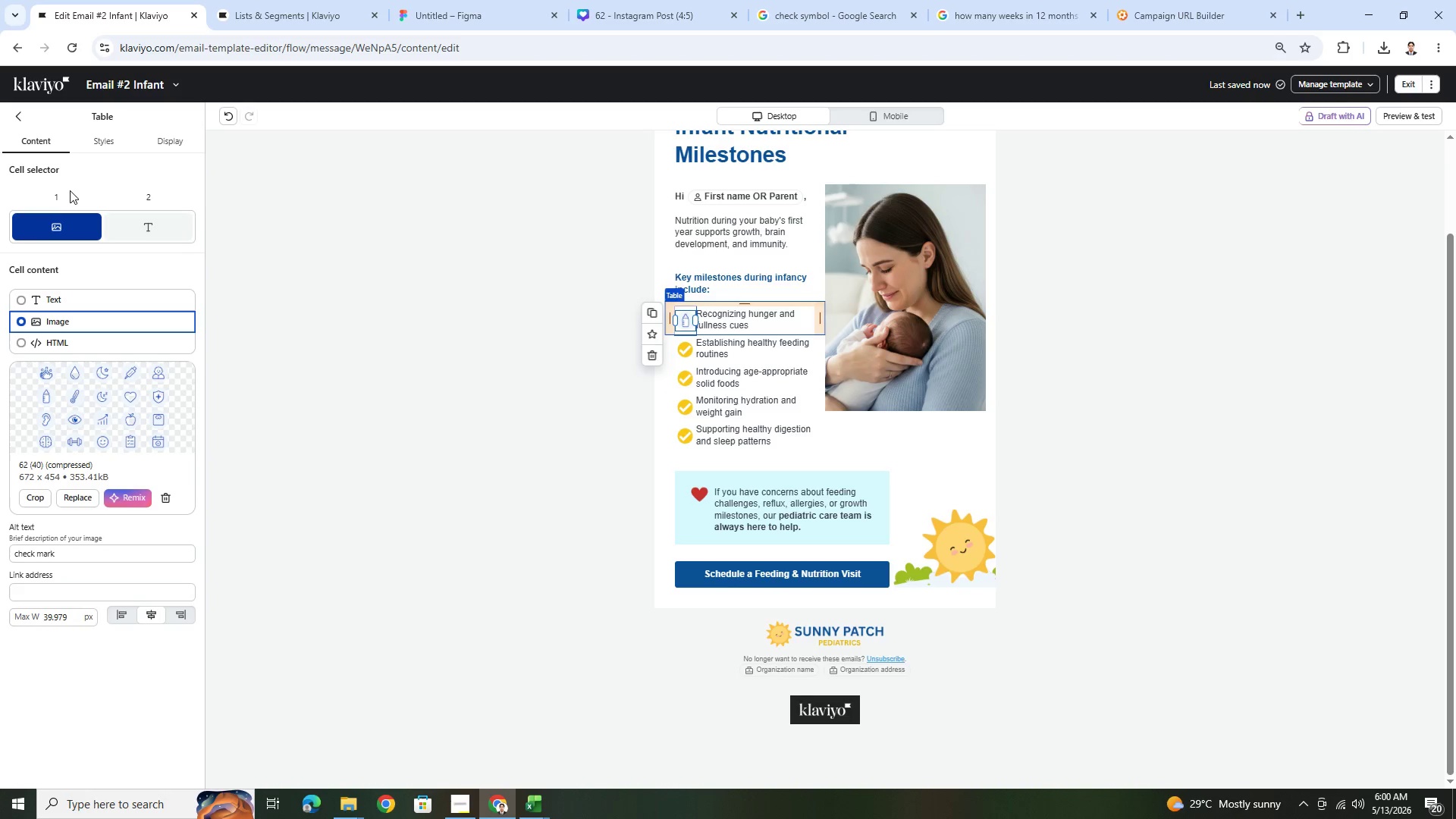 
left_click([86, 143])
 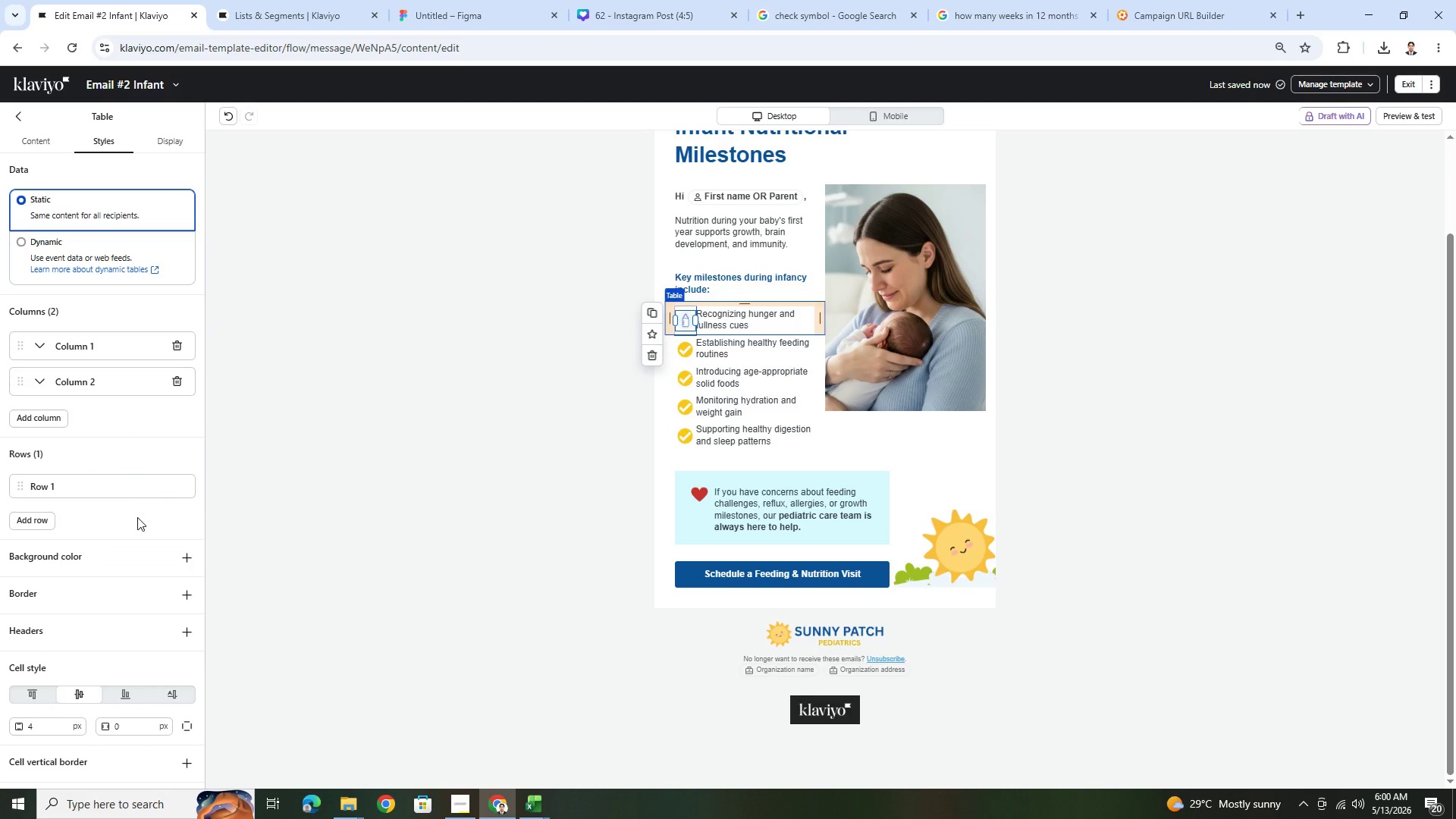 
scroll: coordinate [121, 557], scroll_direction: down, amount: 3.0
 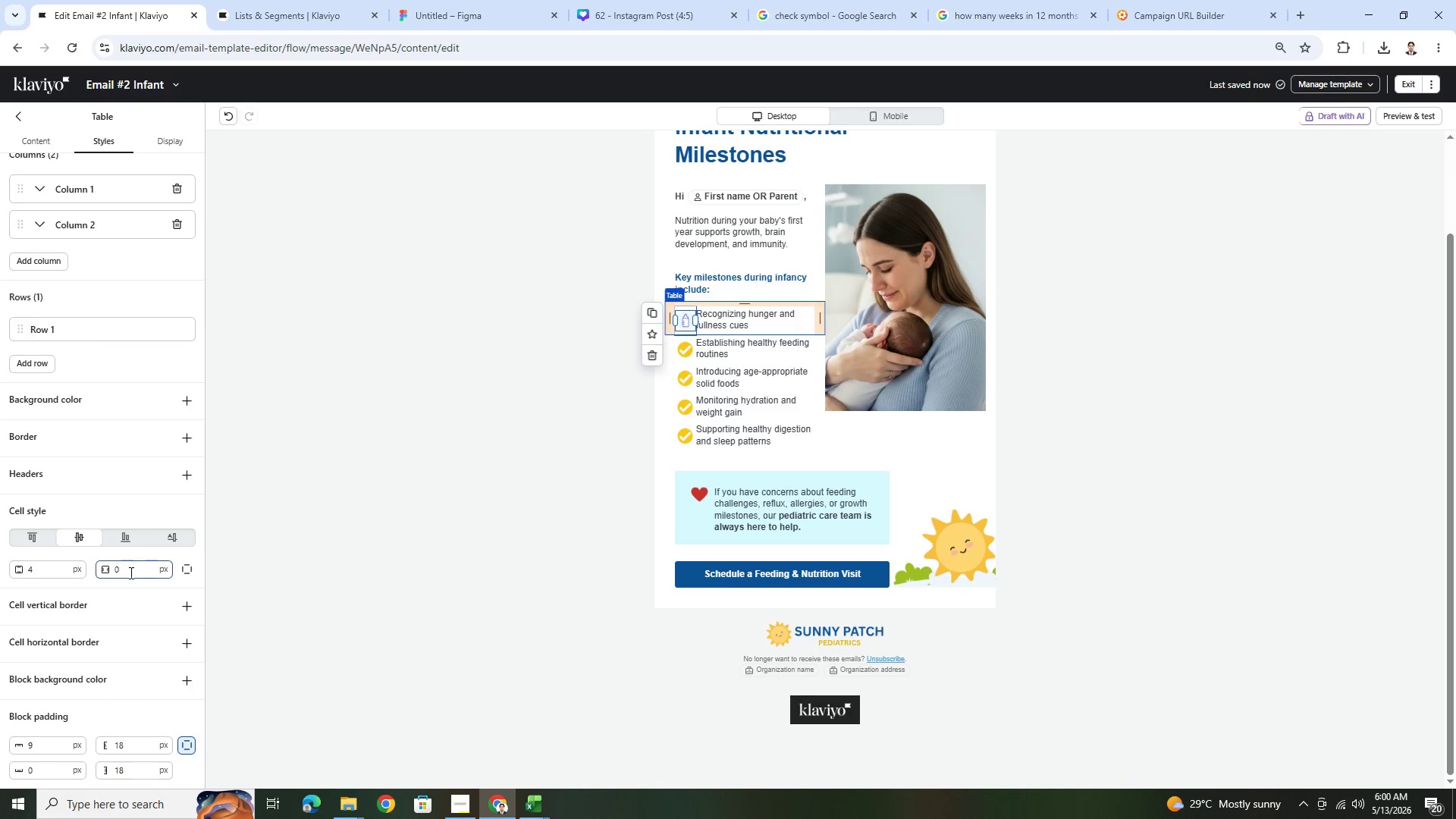 
double_click([130, 573])
 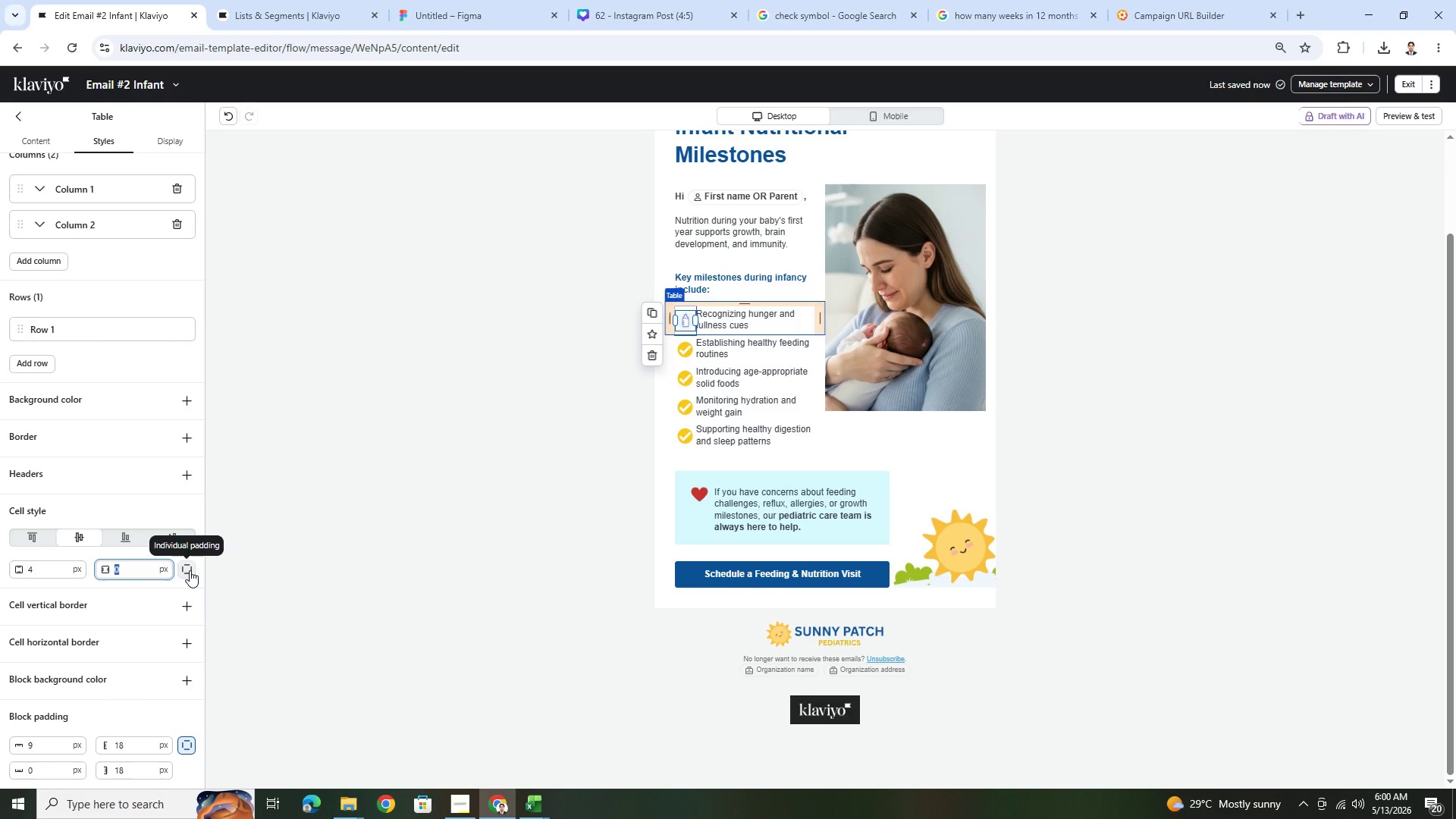 
key(Numpad9)
 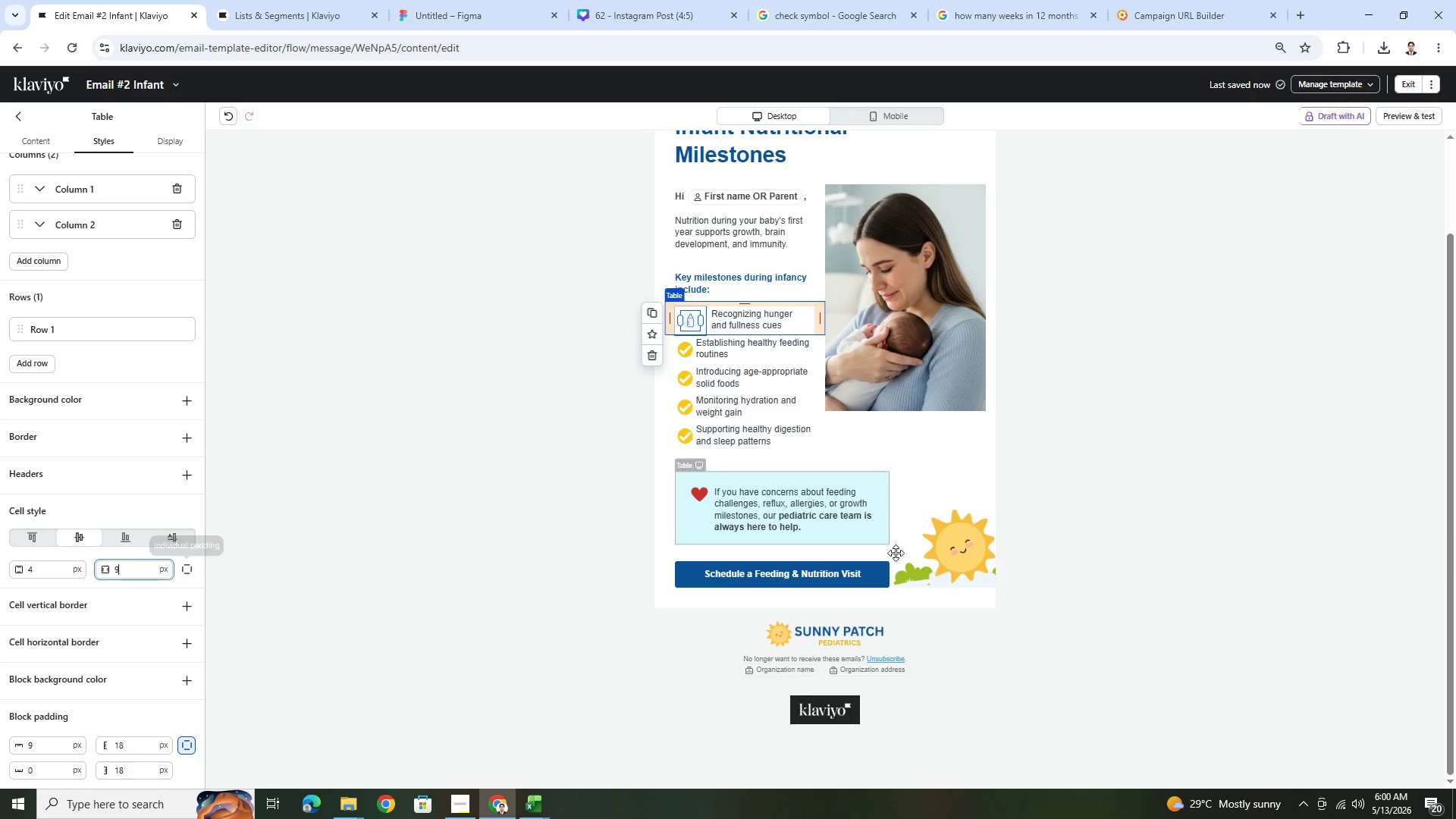 
left_click([1098, 412])
 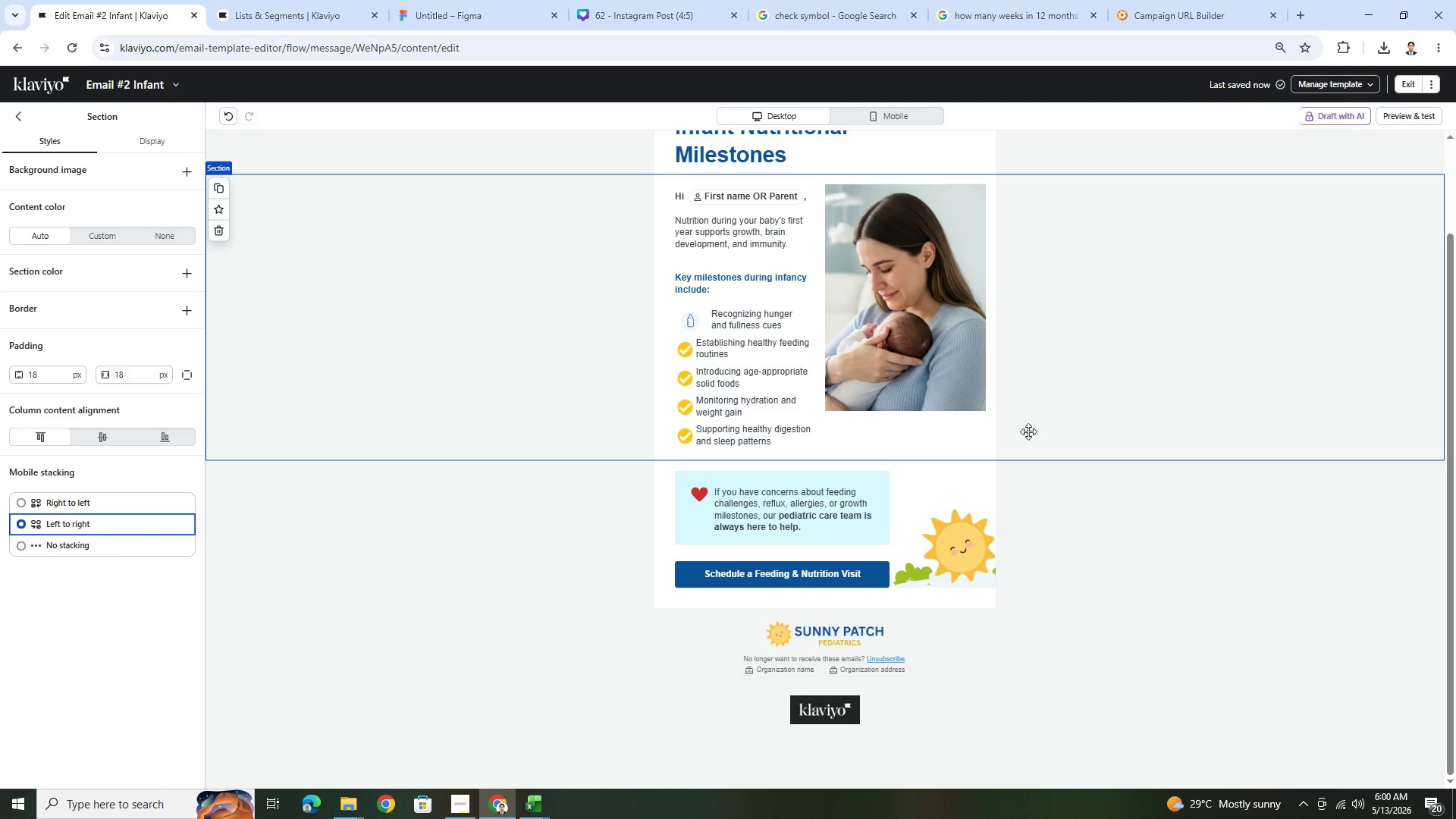 
wait(8.64)
 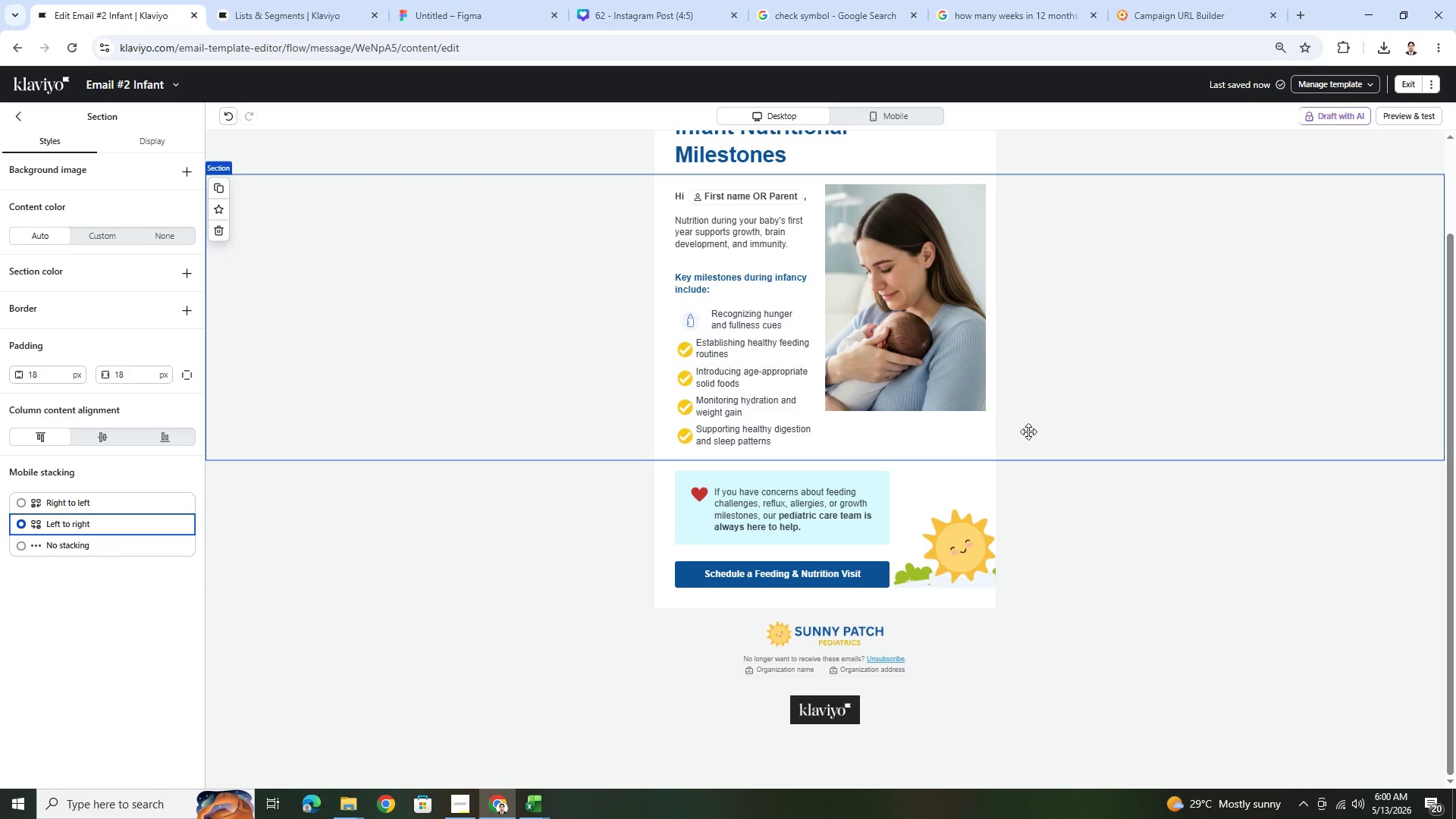 
left_click_drag(start_coordinate=[681, 318], to_coordinate=[671, 318])
 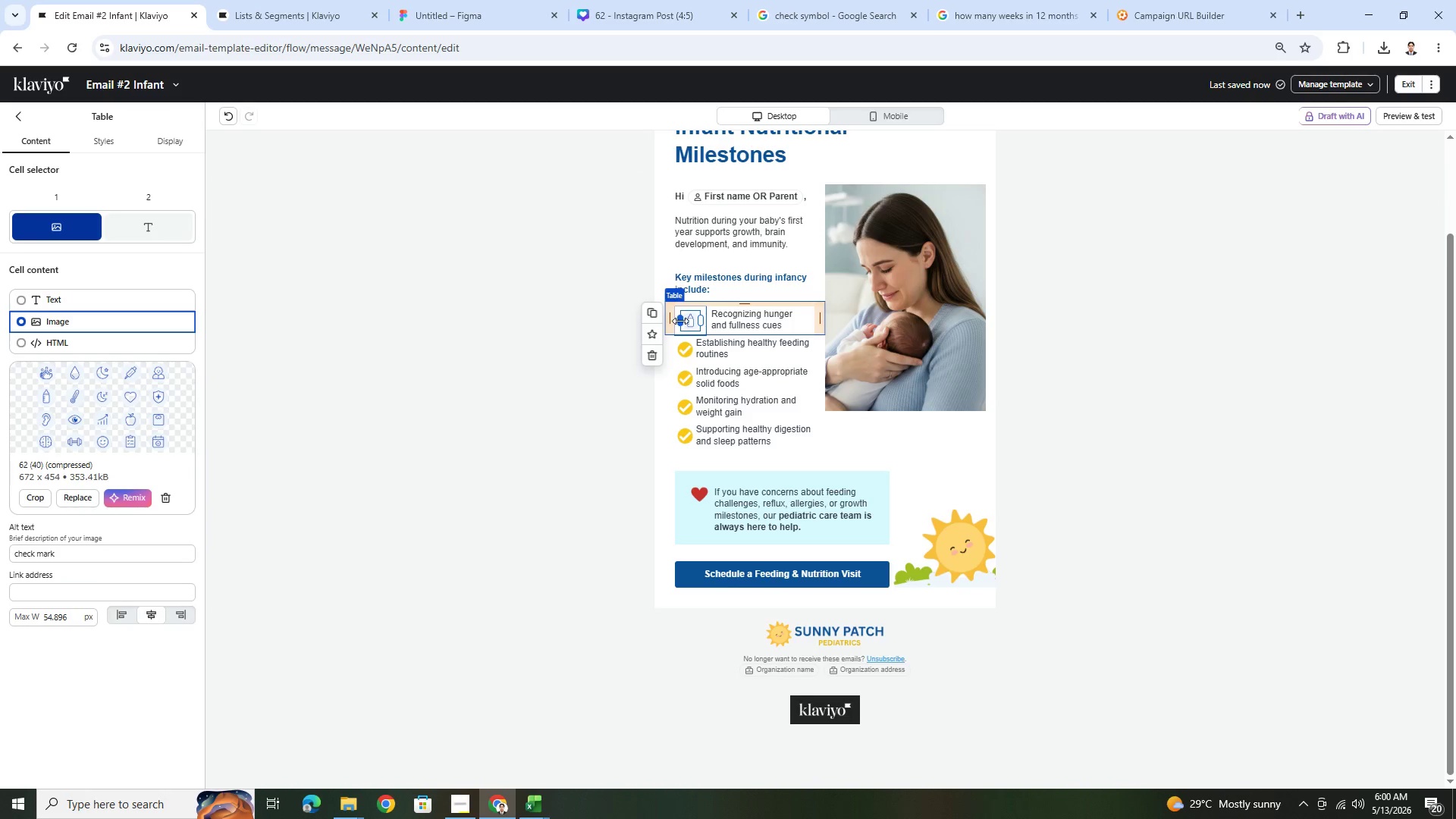 
left_click_drag(start_coordinate=[680, 321], to_coordinate=[669, 320])
 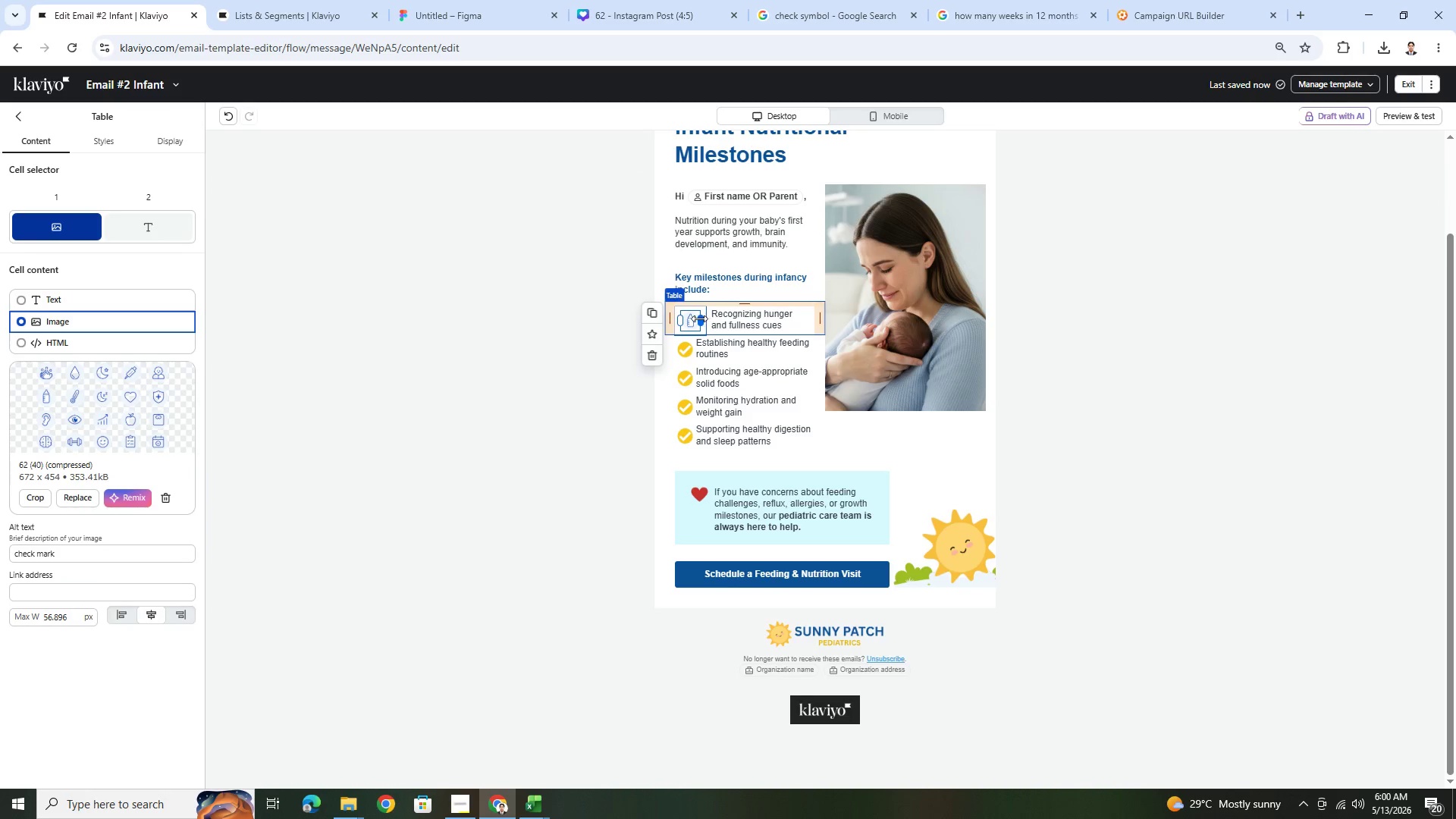 
left_click_drag(start_coordinate=[699, 318], to_coordinate=[713, 316])
 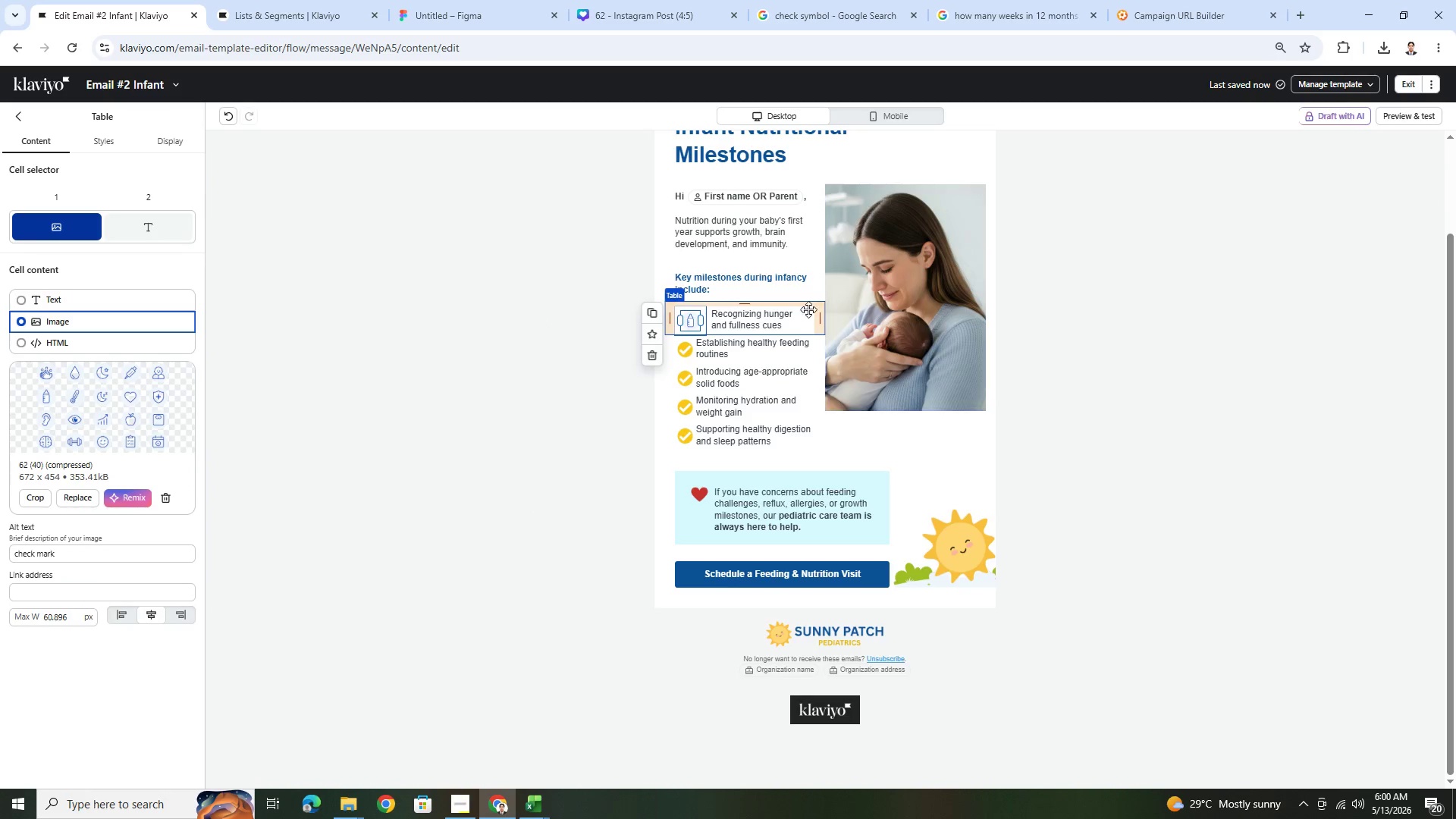 
left_click([787, 372])
 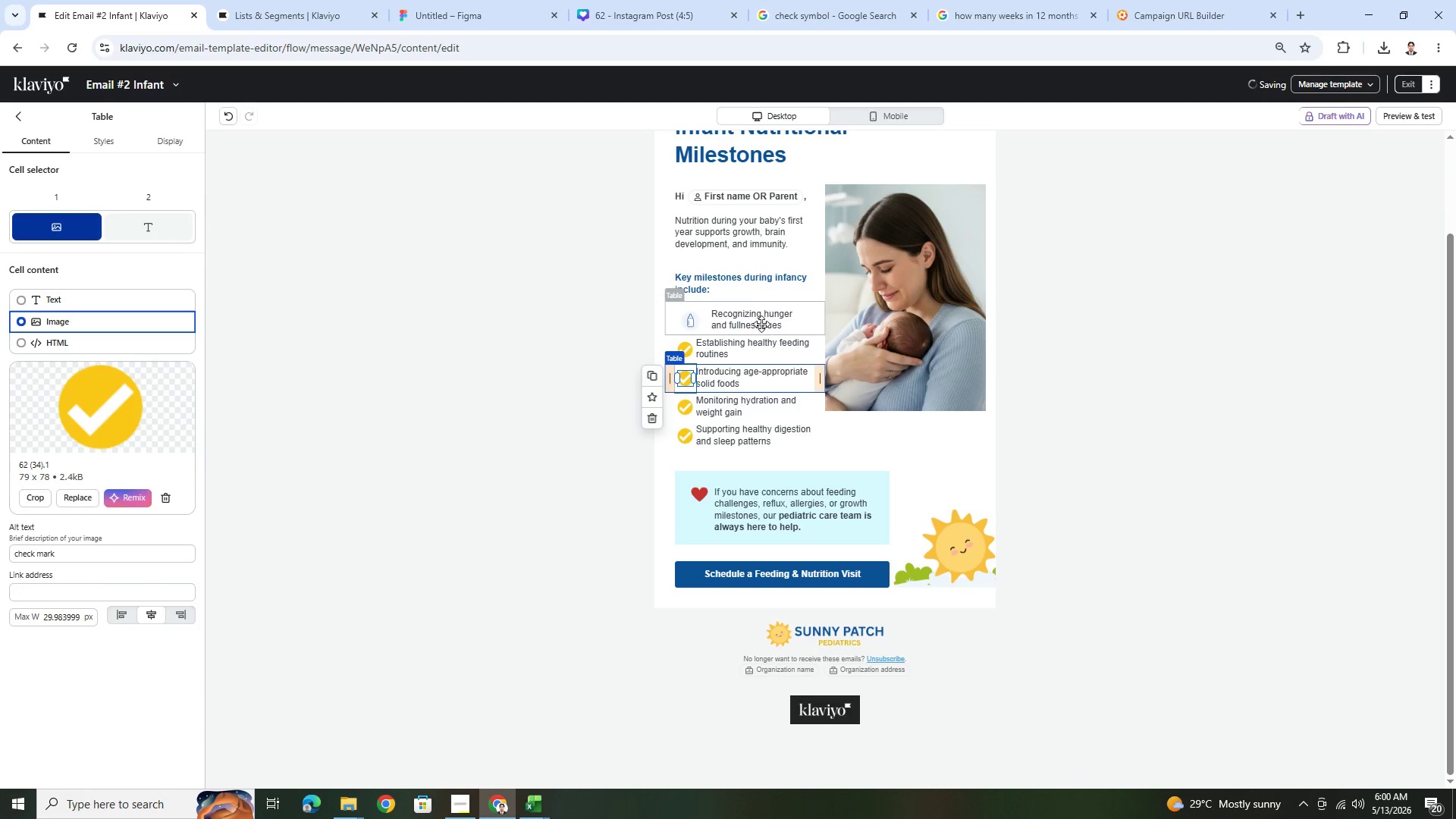 
left_click([697, 317])
 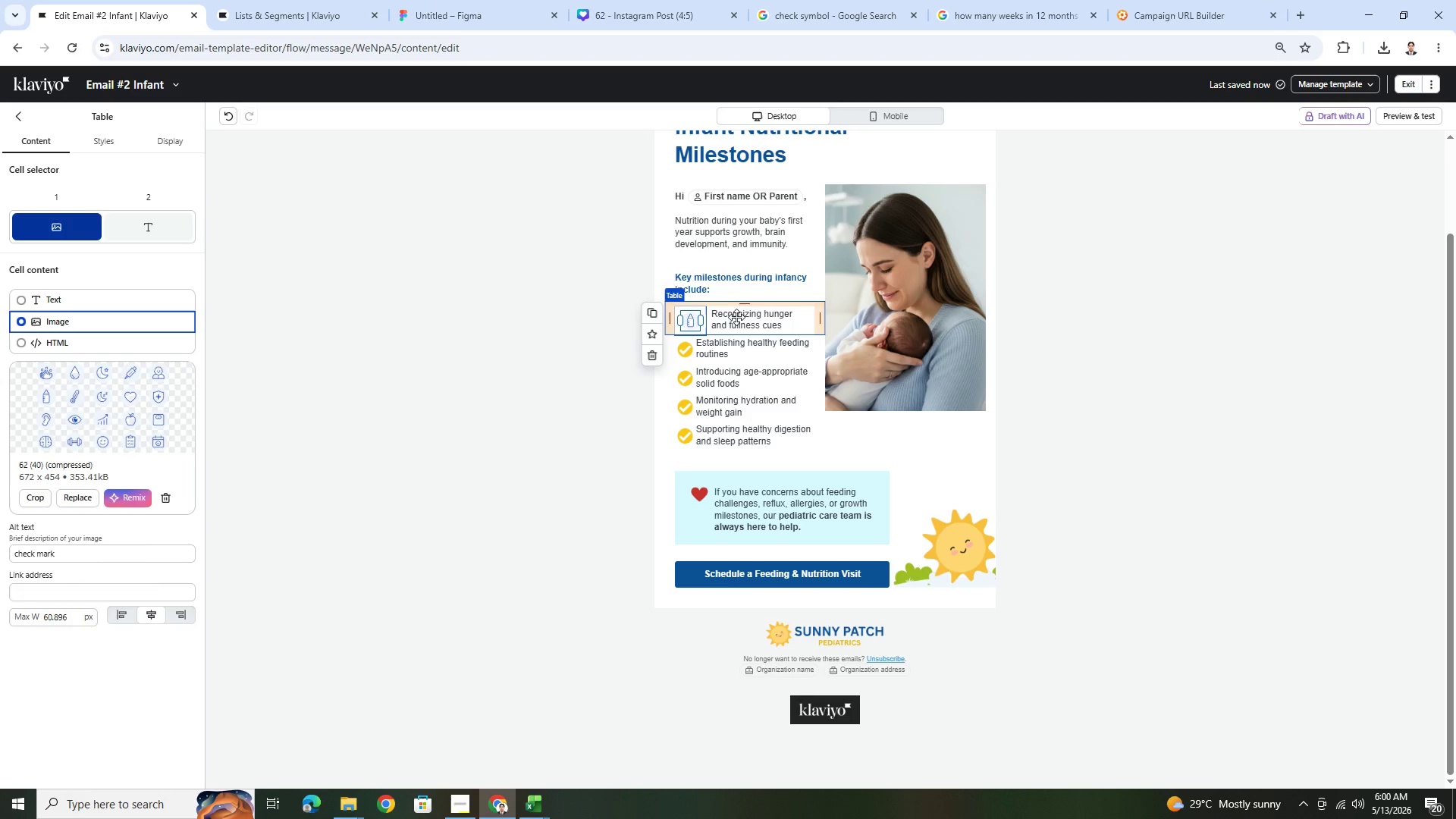 
left_click([741, 317])
 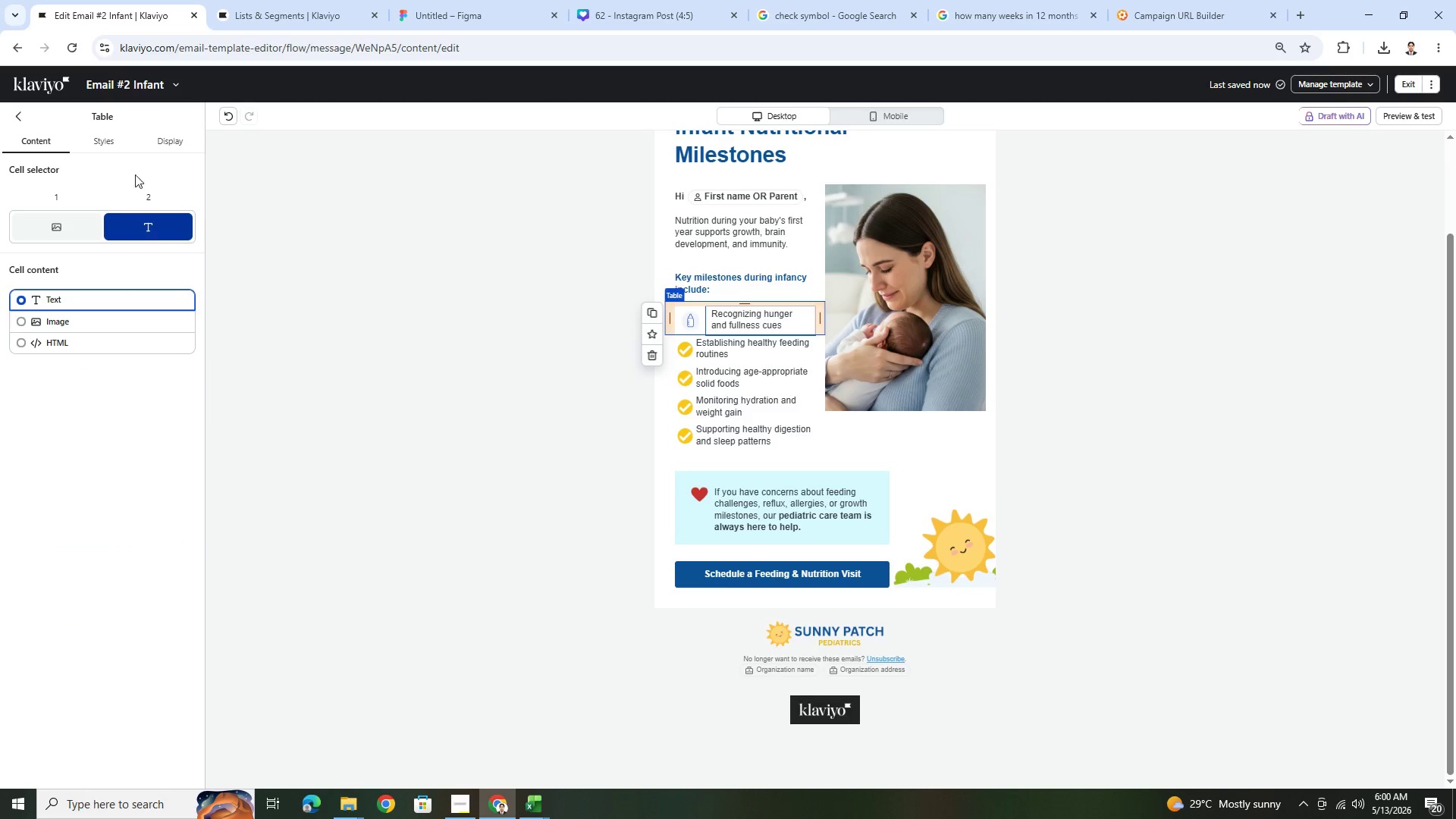 
left_click([93, 148])
 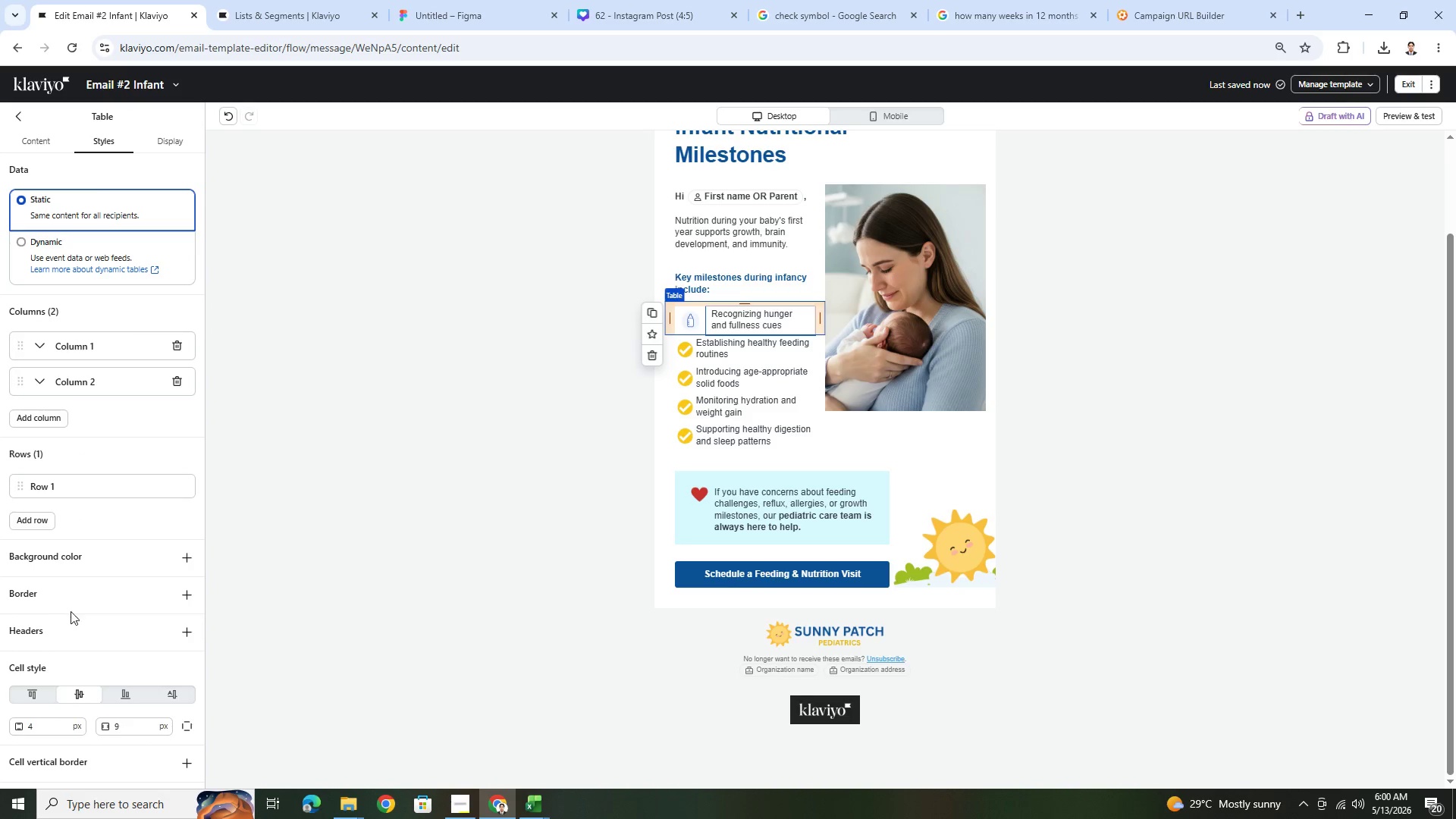 
scroll: coordinate [103, 576], scroll_direction: none, amount: 0.0
 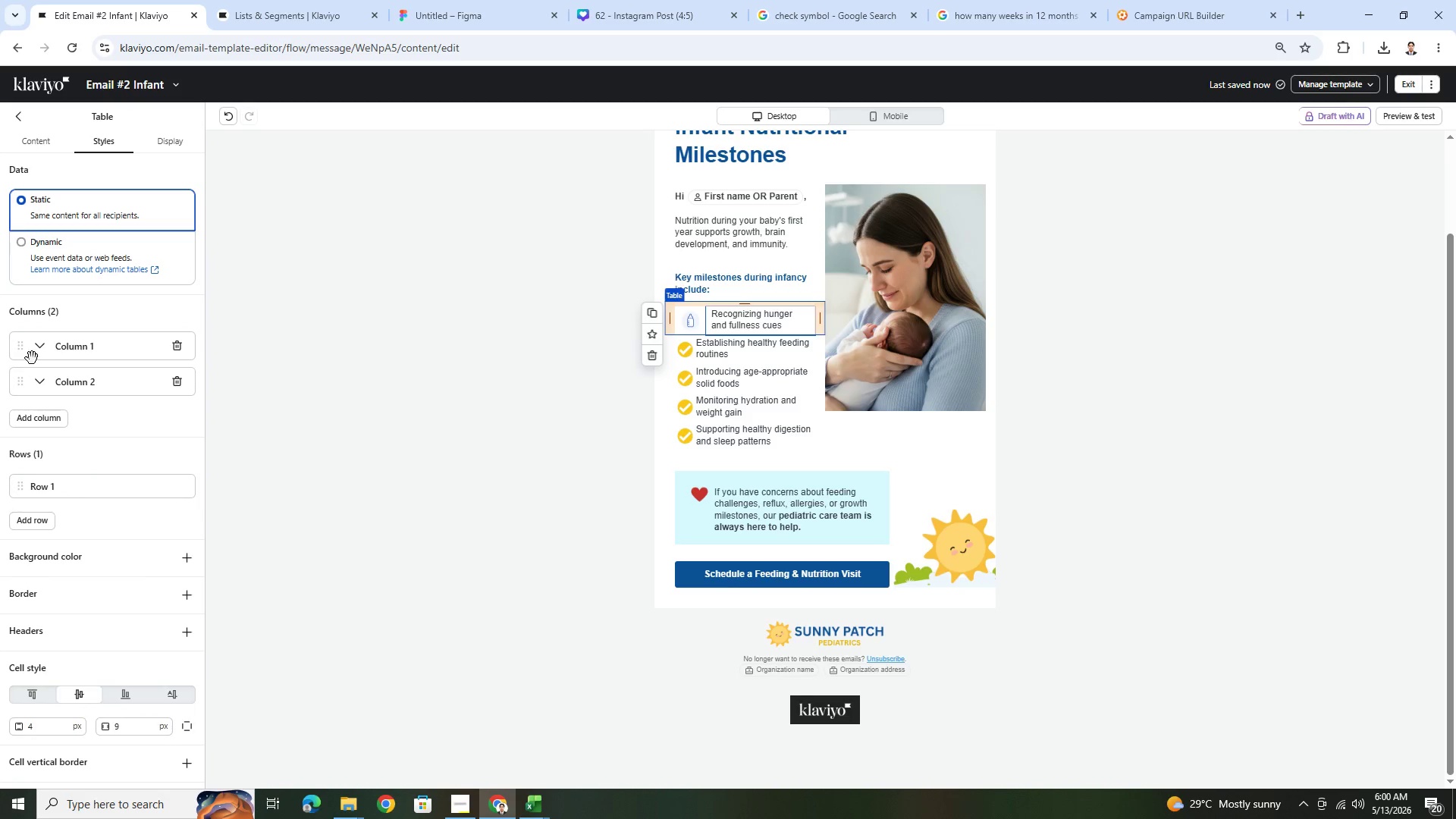 
left_click([36, 352])
 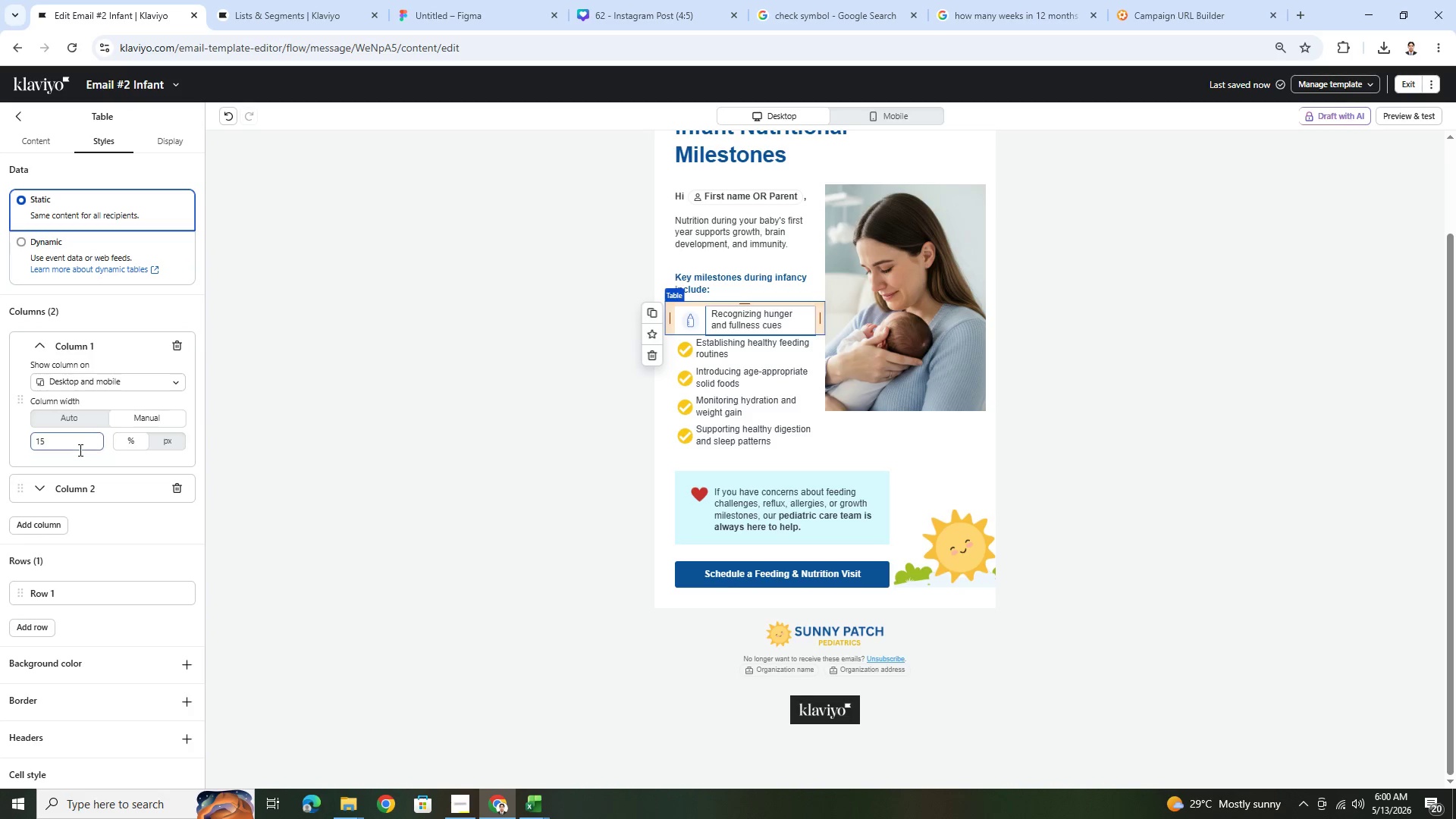 
double_click([79, 450])
 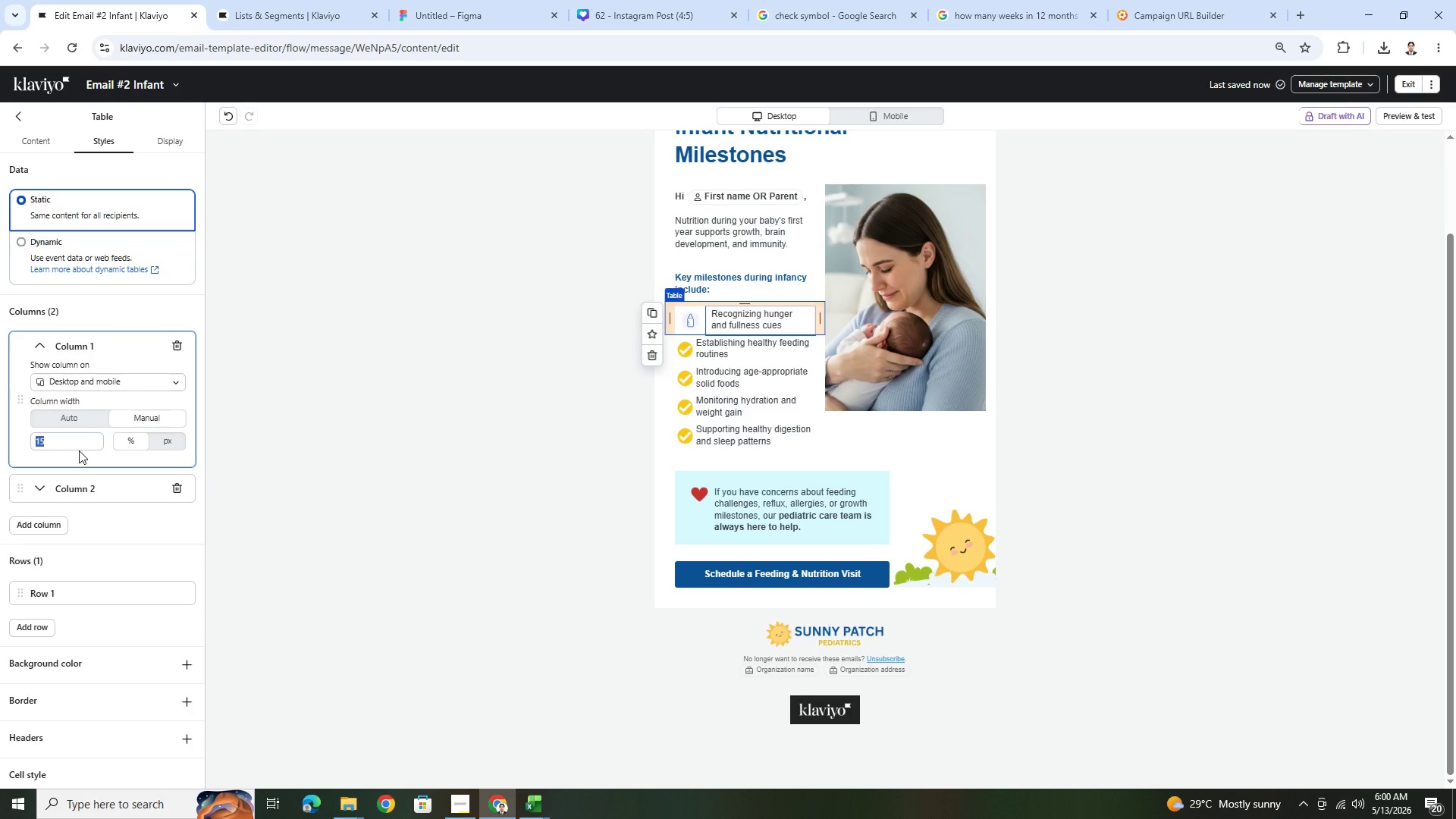 
key(Numpad2)
 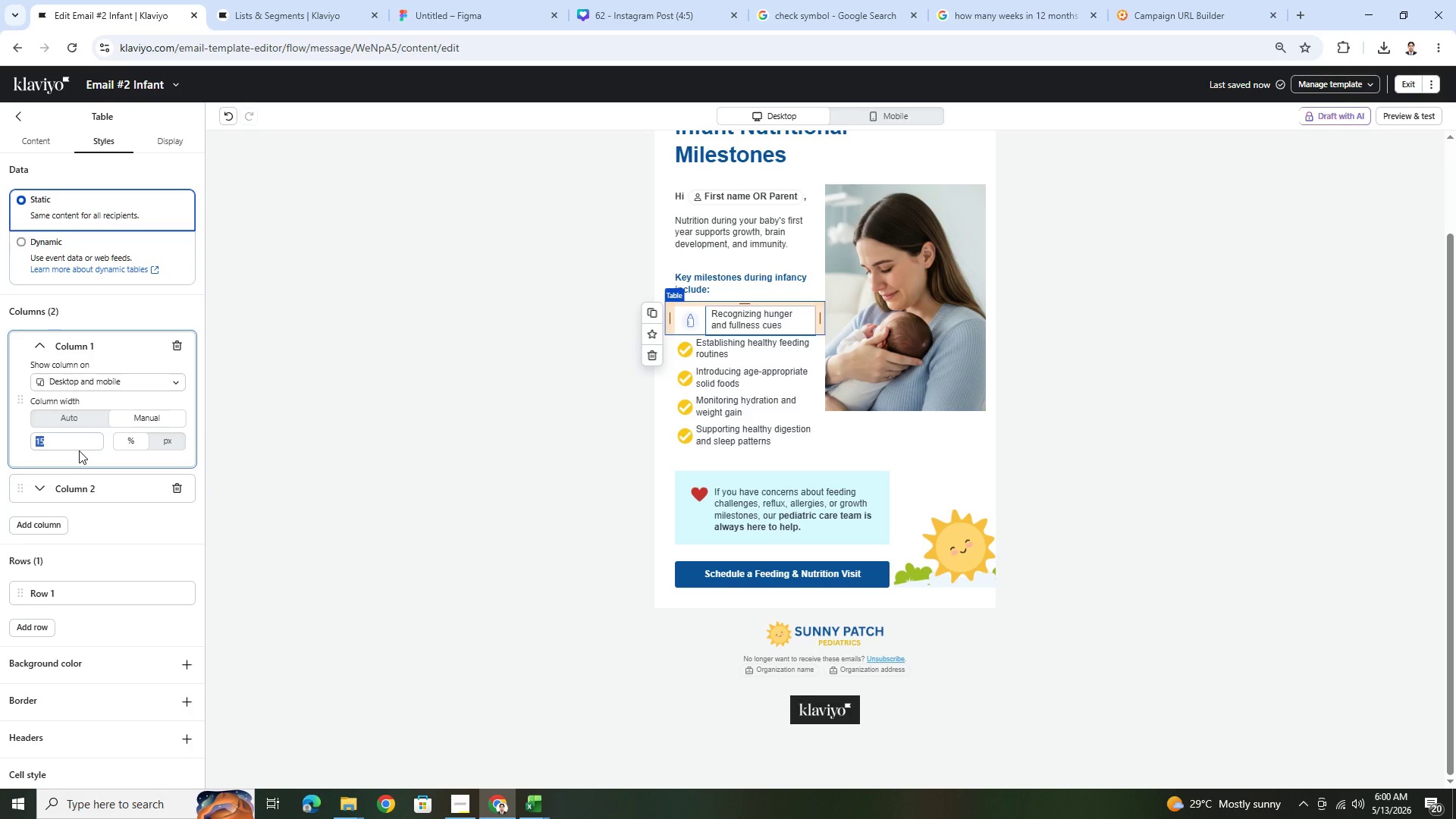 
key(Numpad0)
 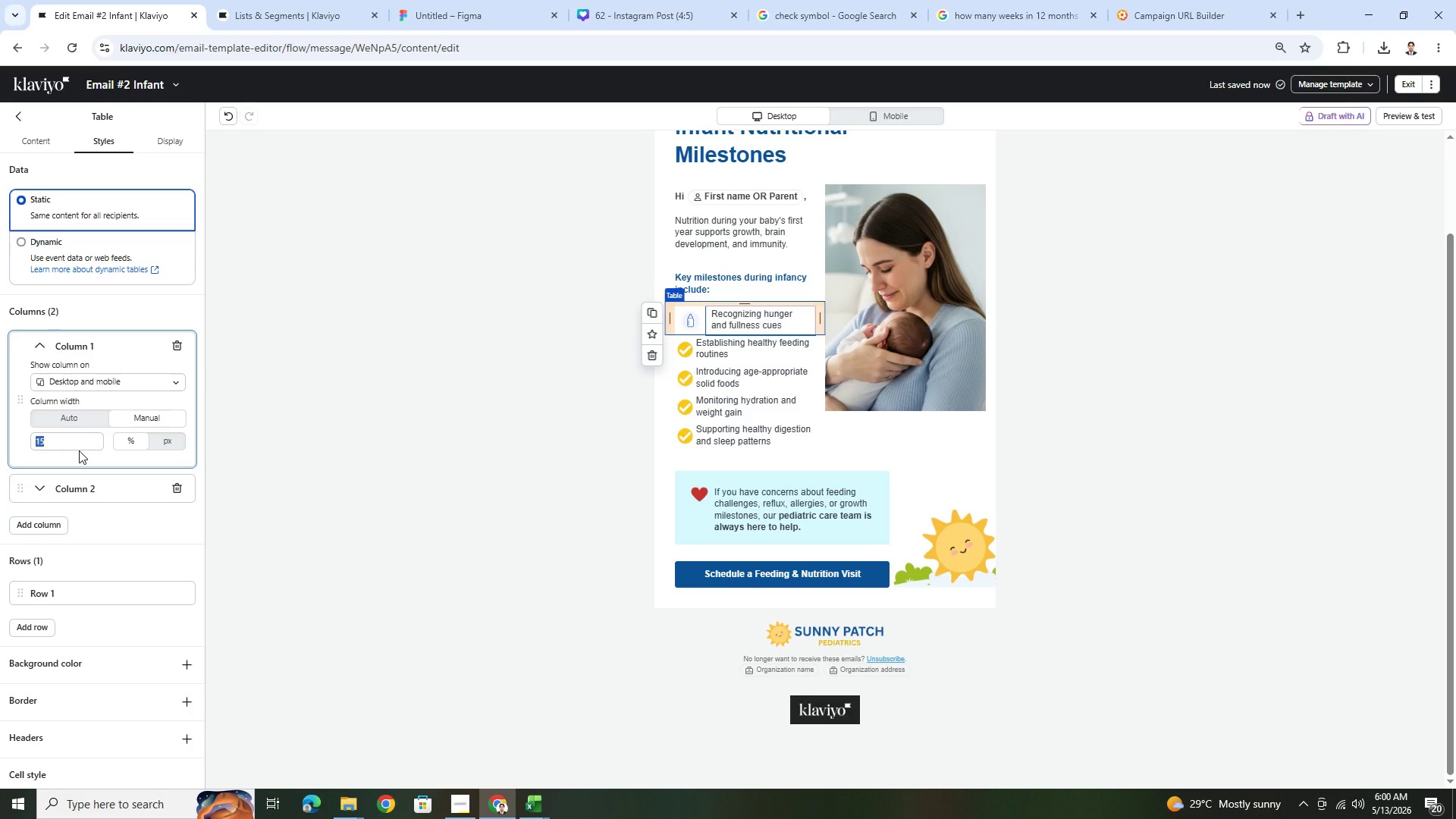 
double_click([79, 441])
 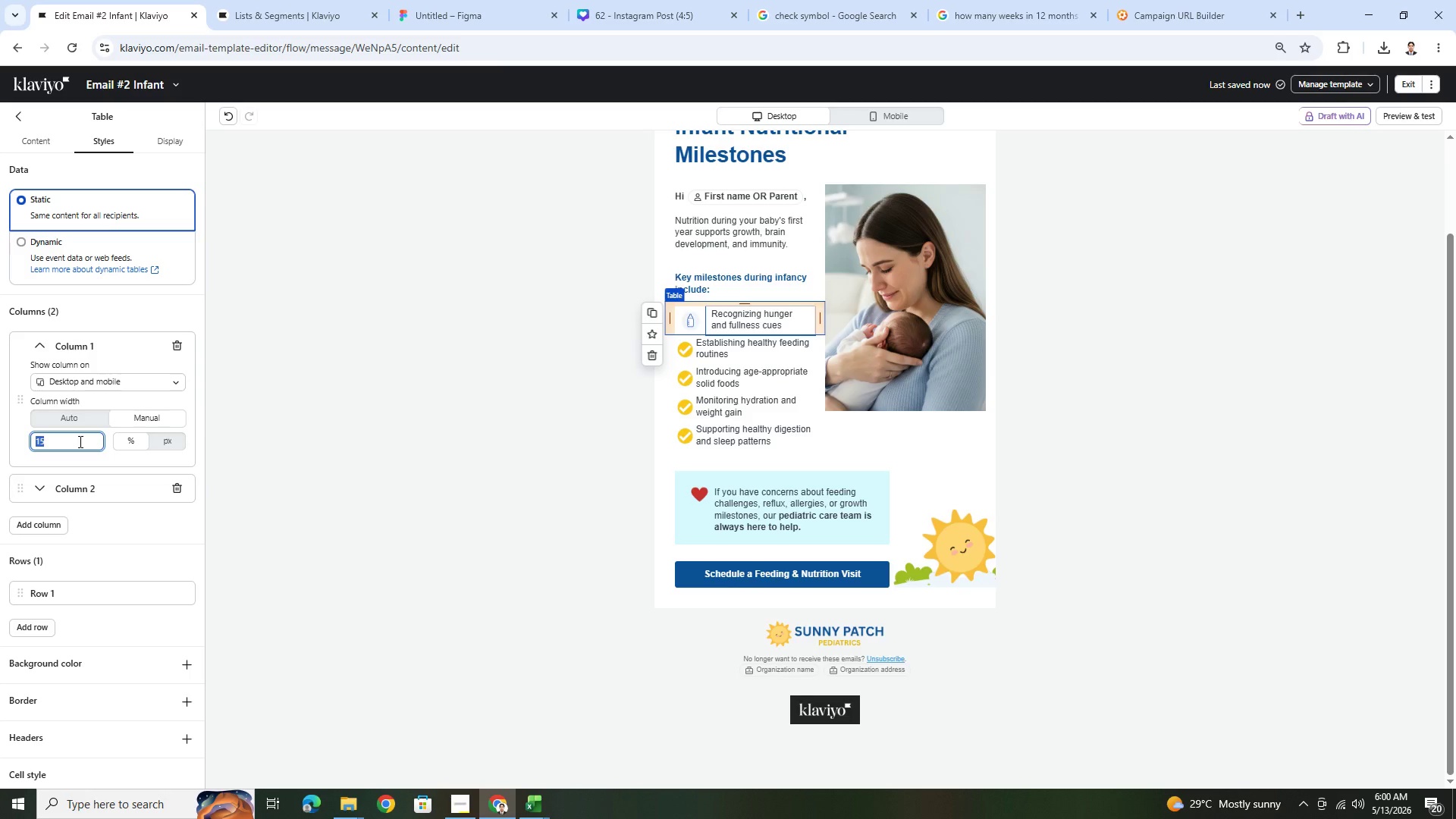 
key(Numpad2)
 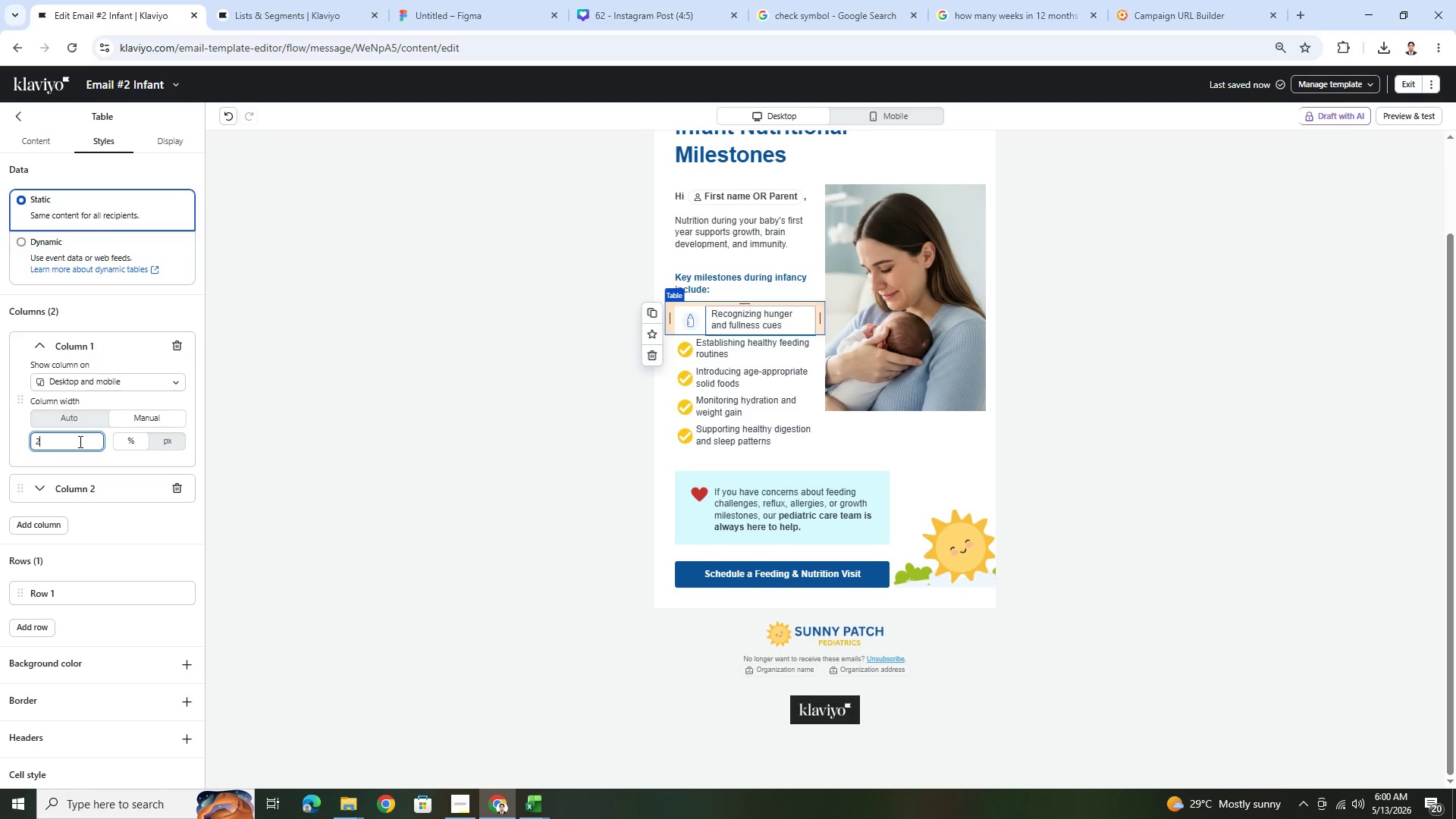 
key(Numpad0)
 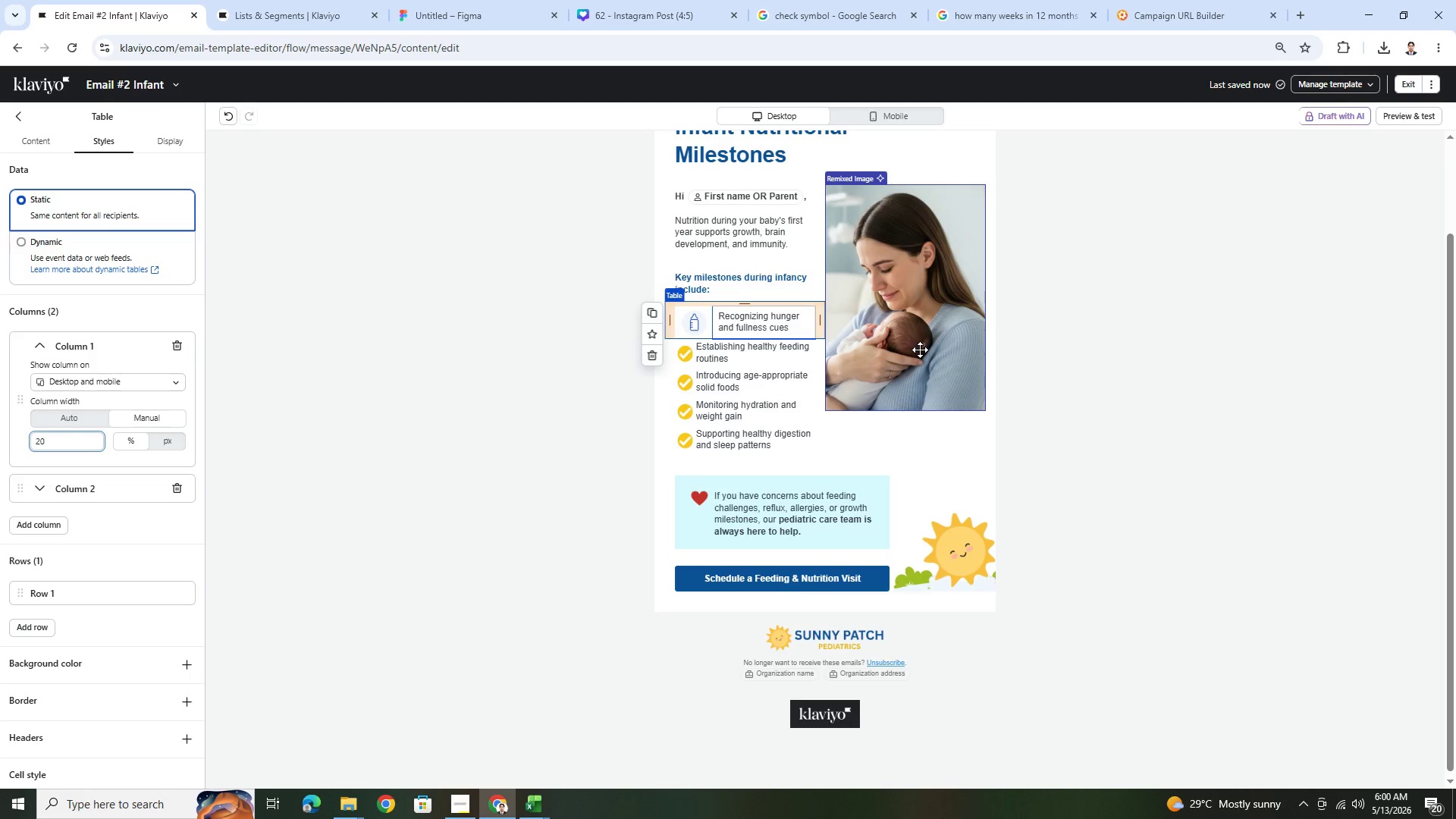 
left_click([799, 372])
 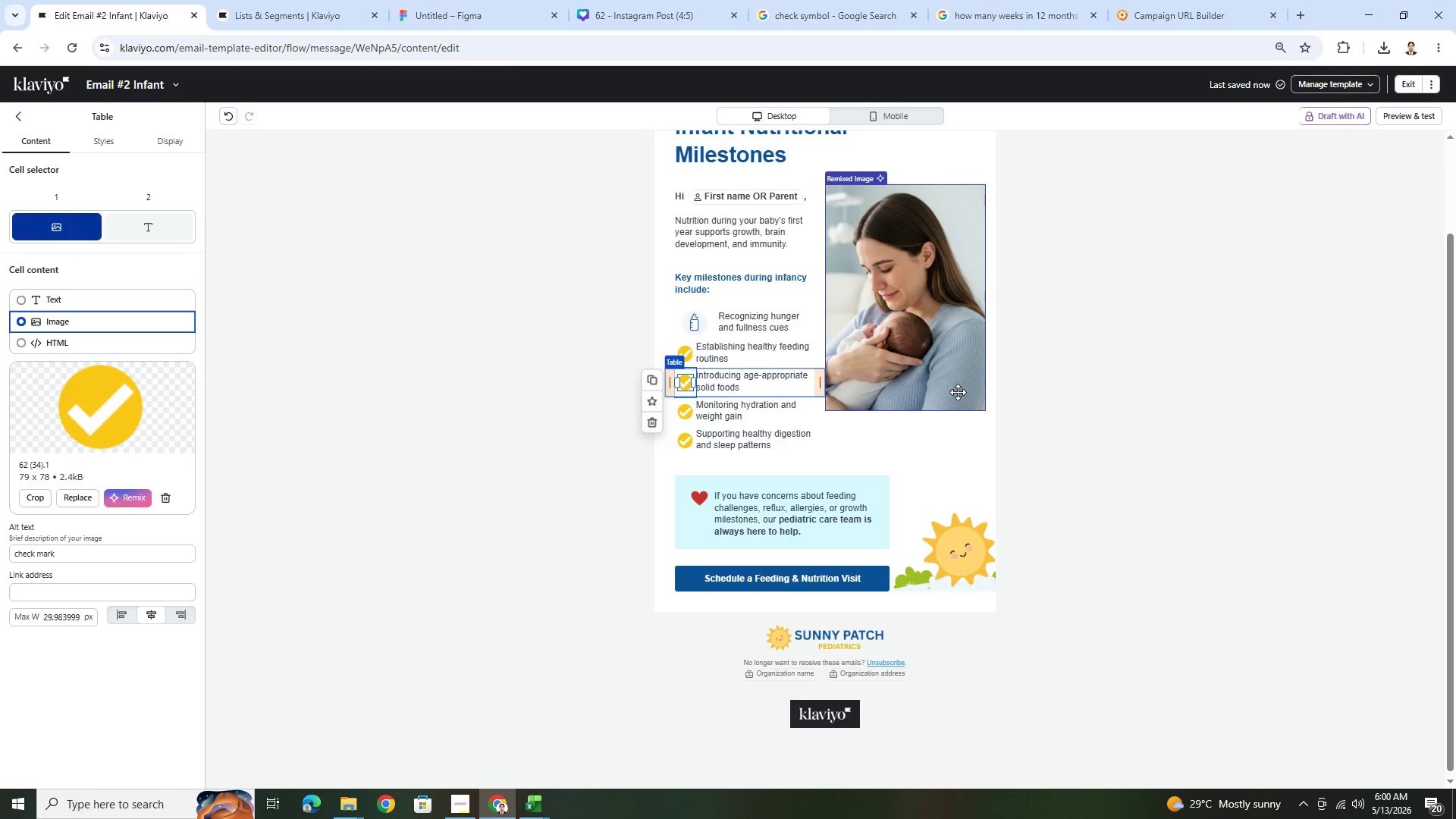 
left_click([771, 326])
 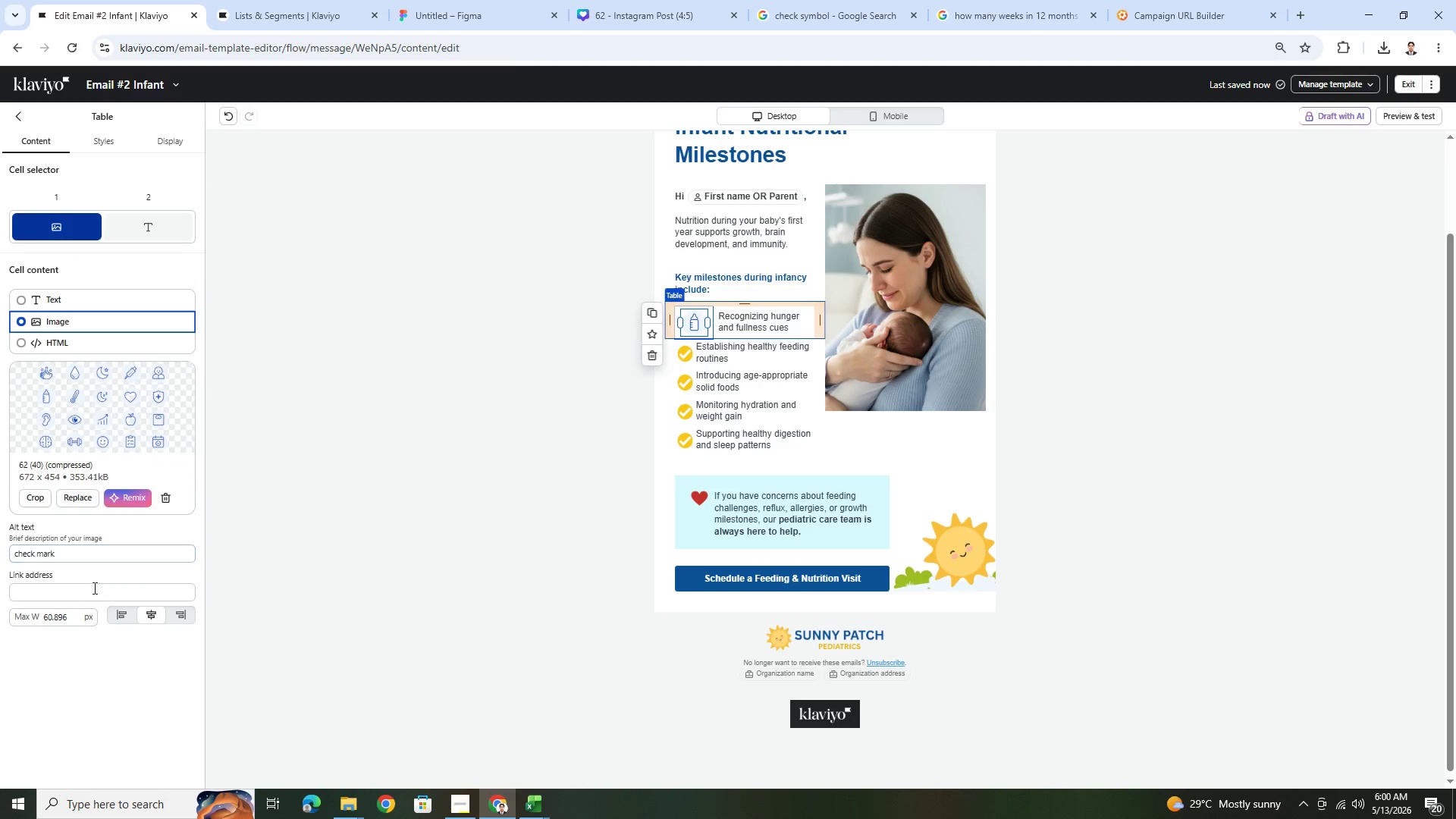 
left_click([125, 618])
 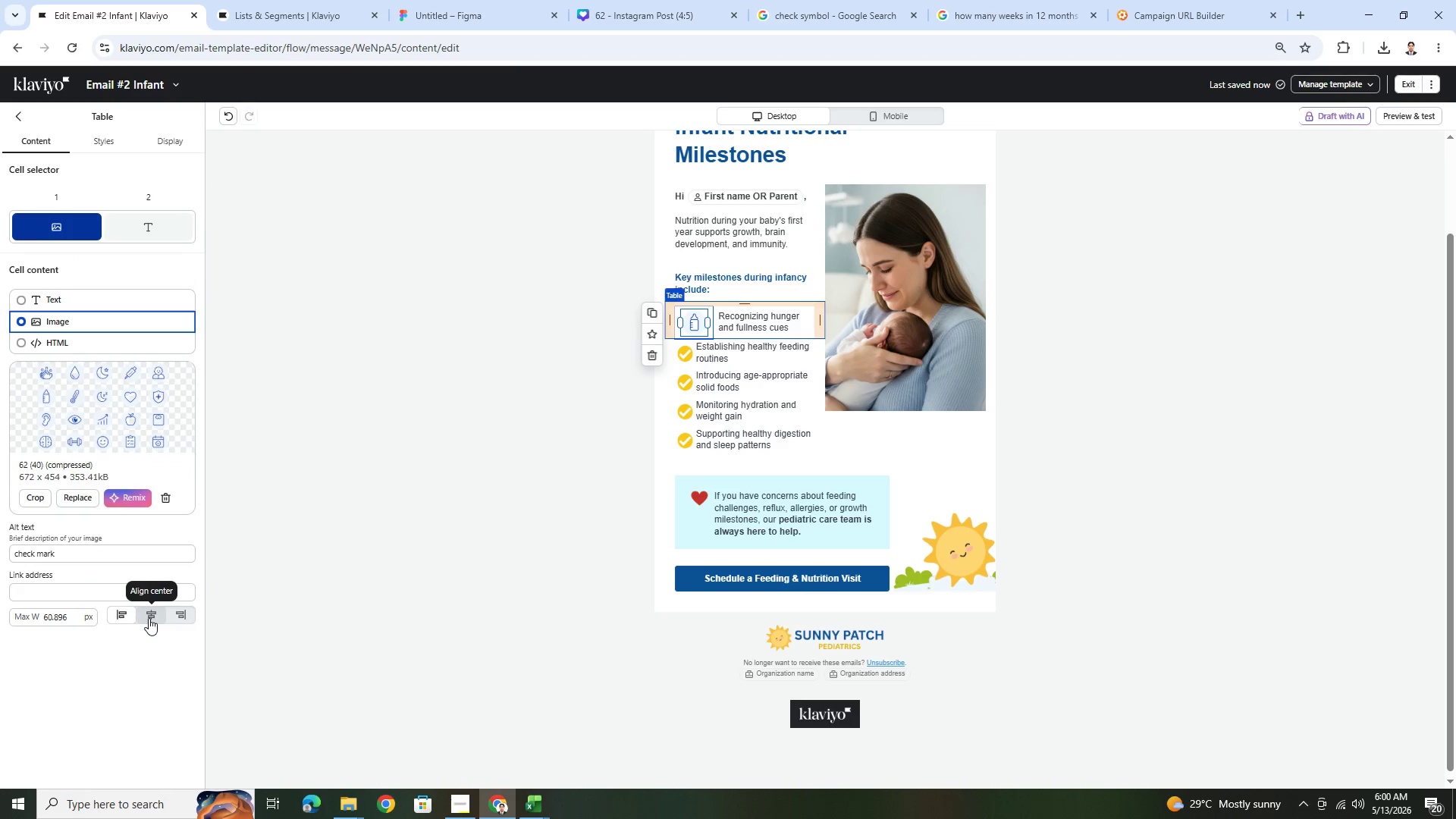 
left_click([149, 618])
 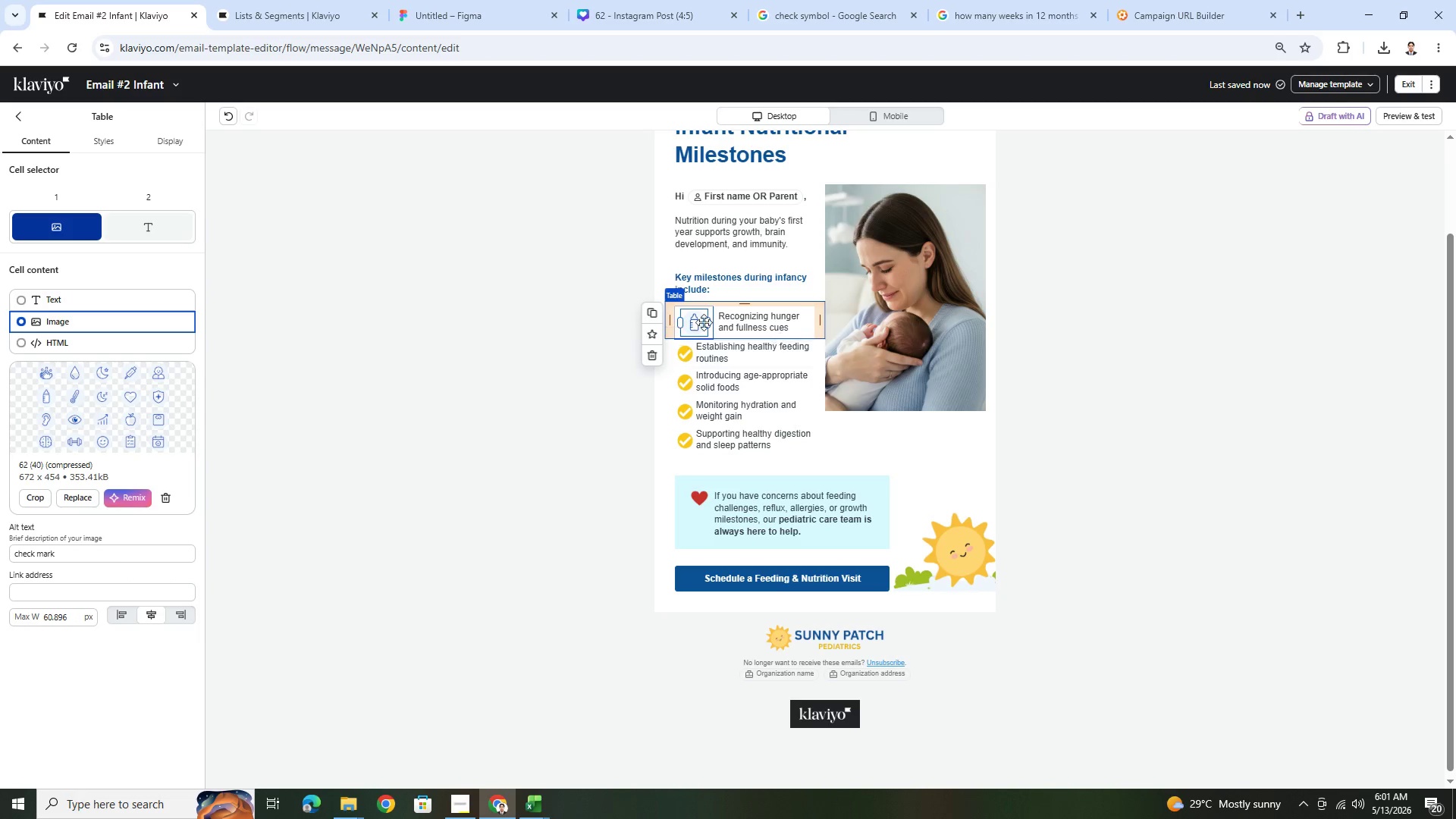 
left_click([797, 389])
 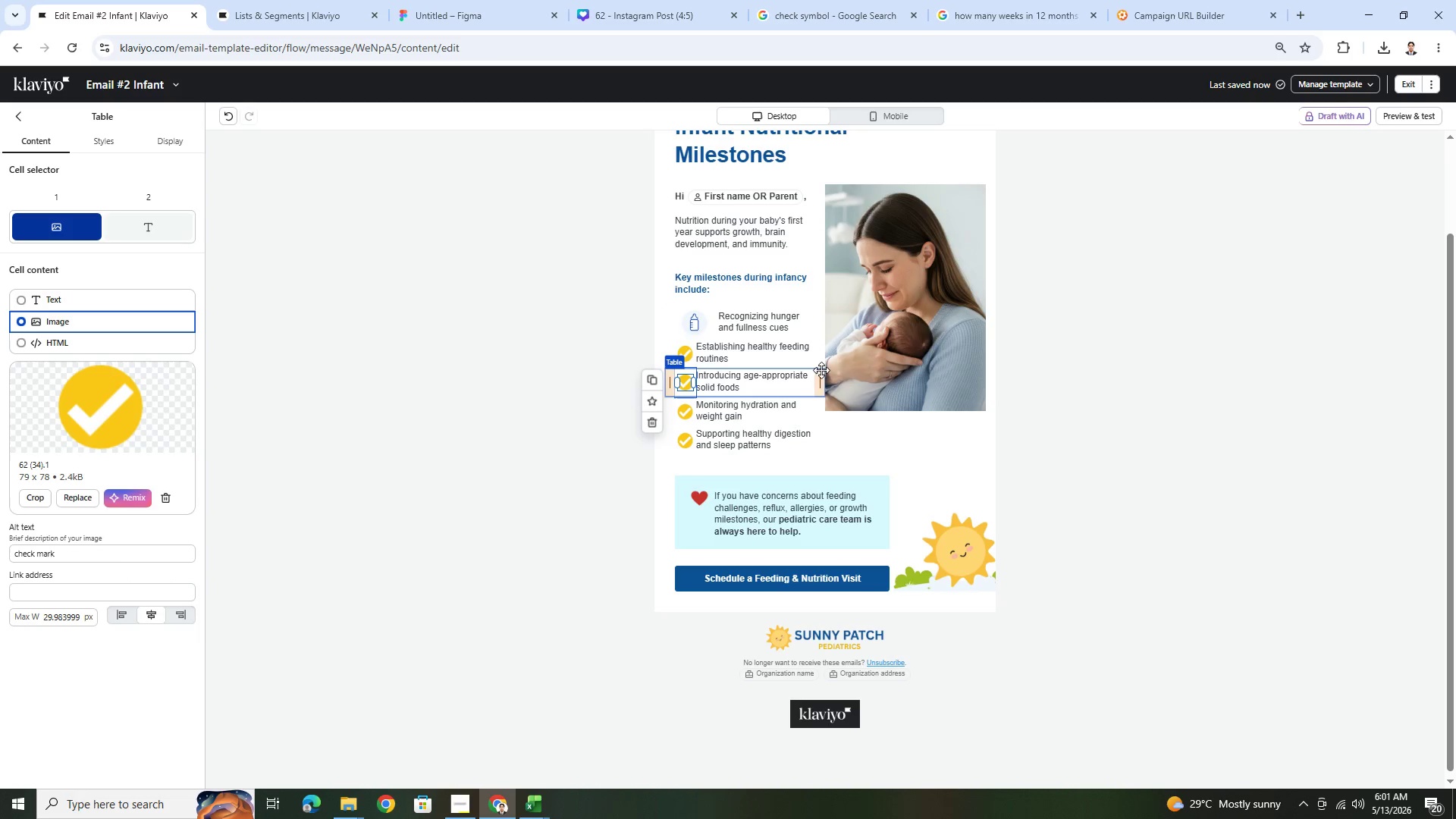 
left_click([794, 331])
 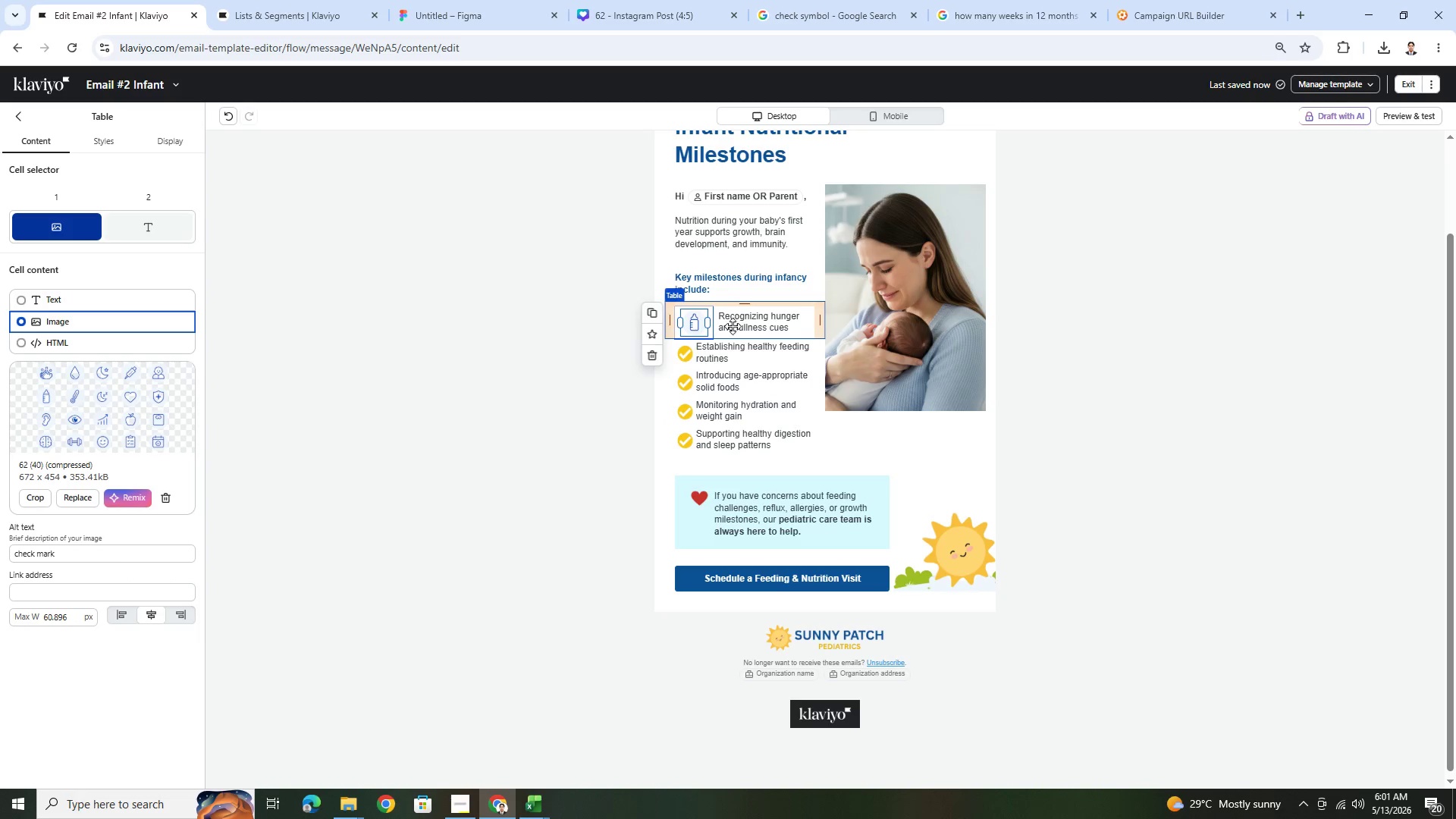 
left_click([733, 326])
 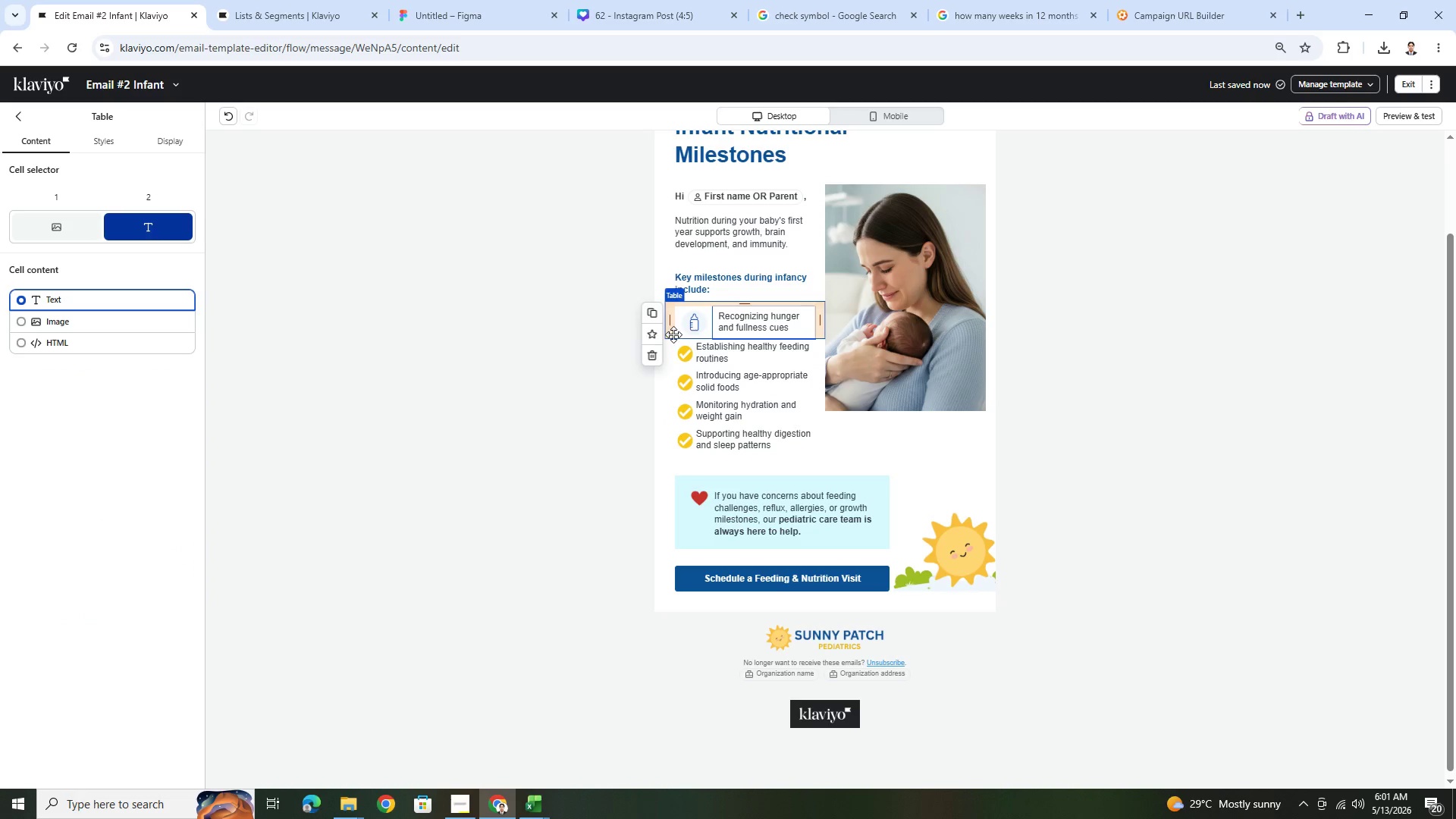 
left_click([748, 321])
 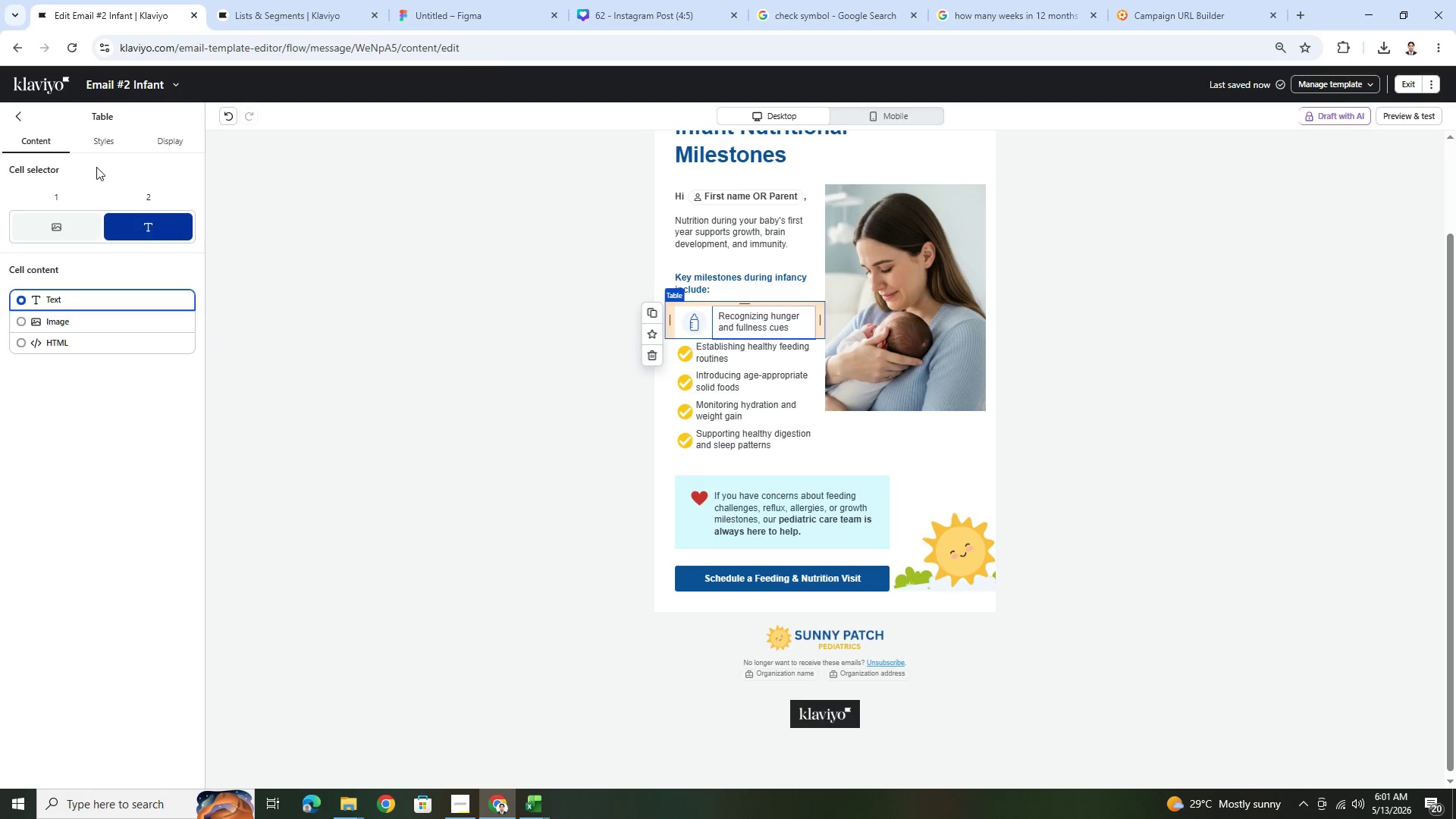 
left_click([95, 137])
 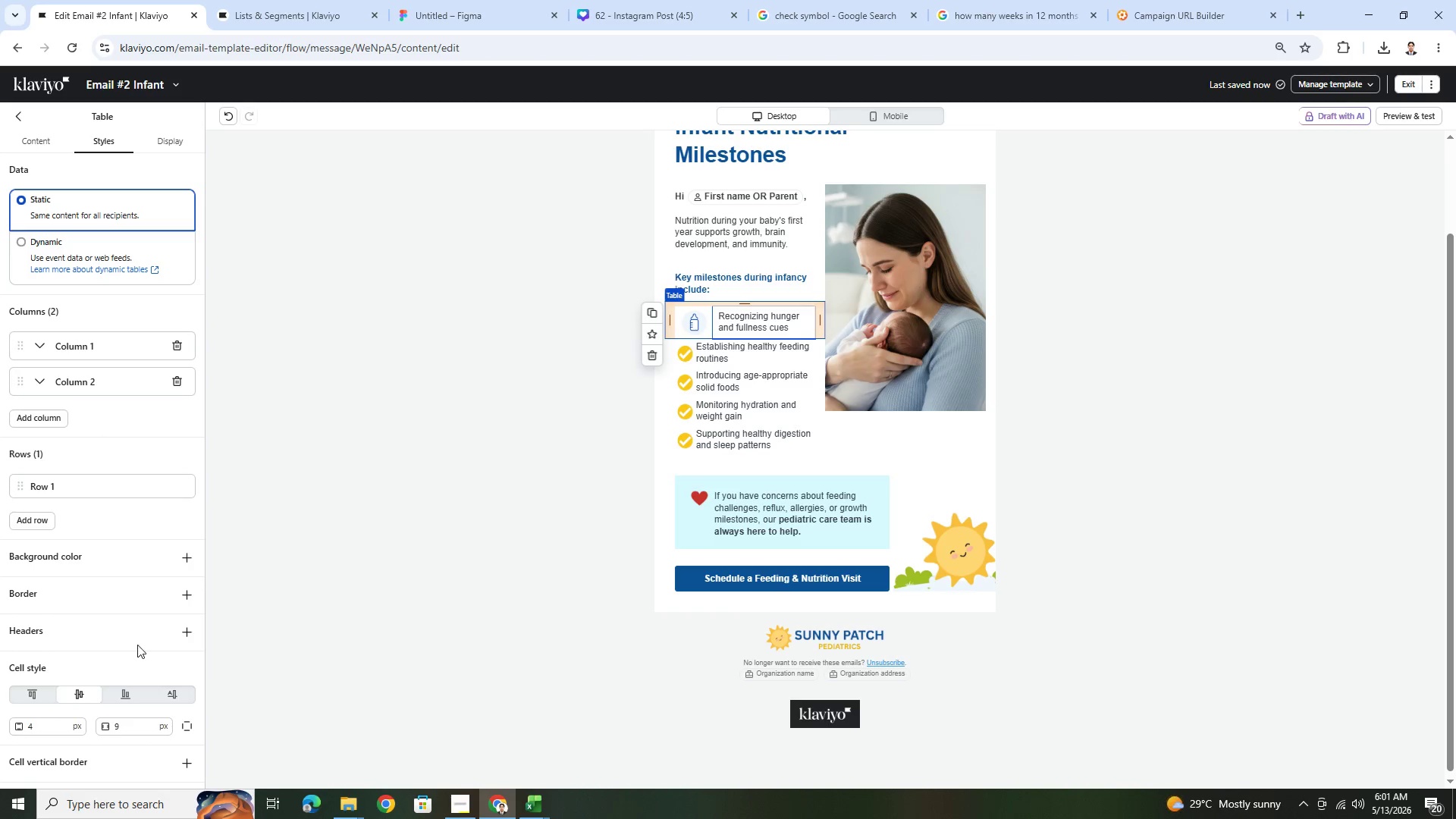 
scroll: coordinate [91, 625], scroll_direction: down, amount: 2.0
 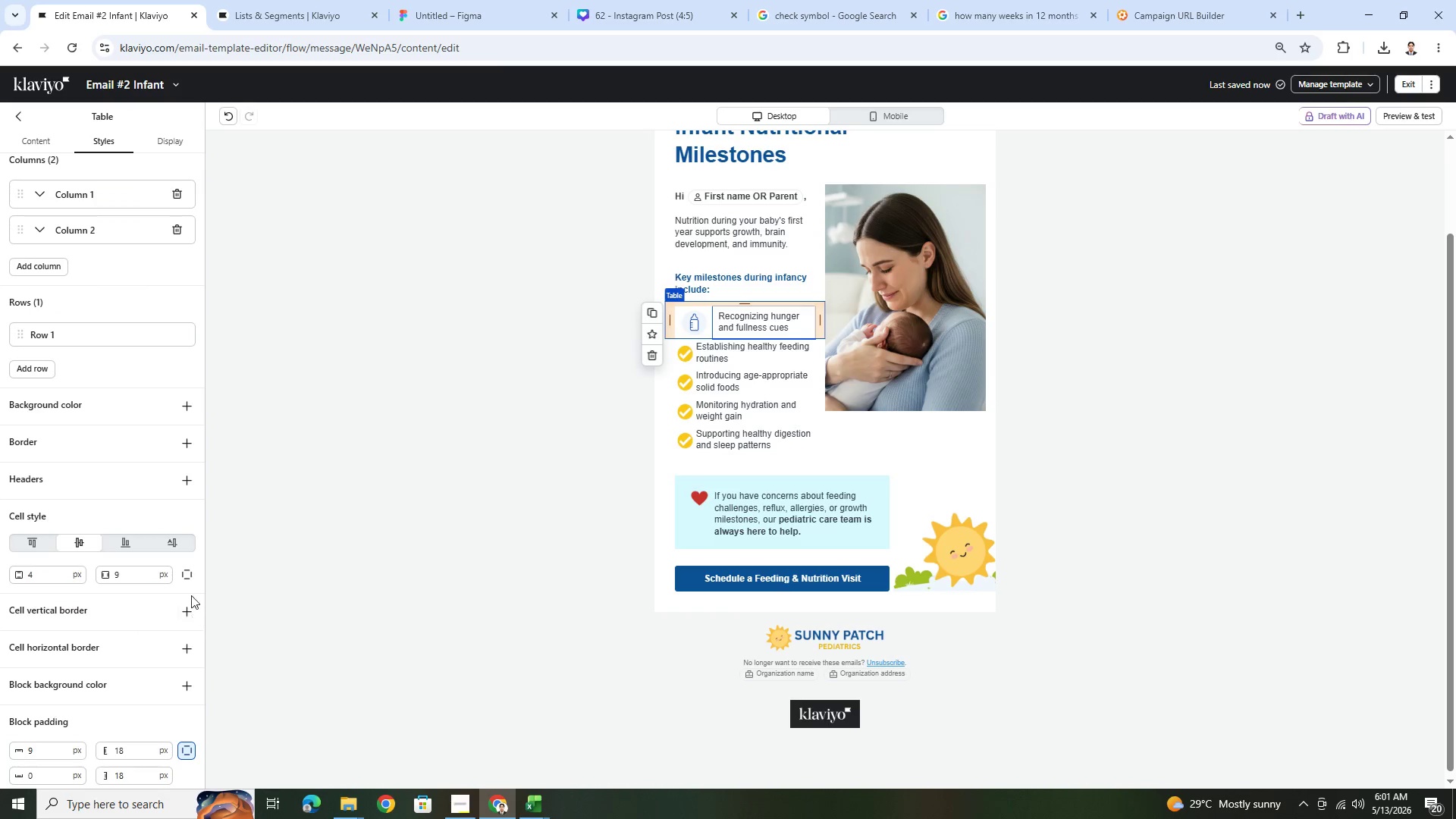 
left_click([190, 567])
 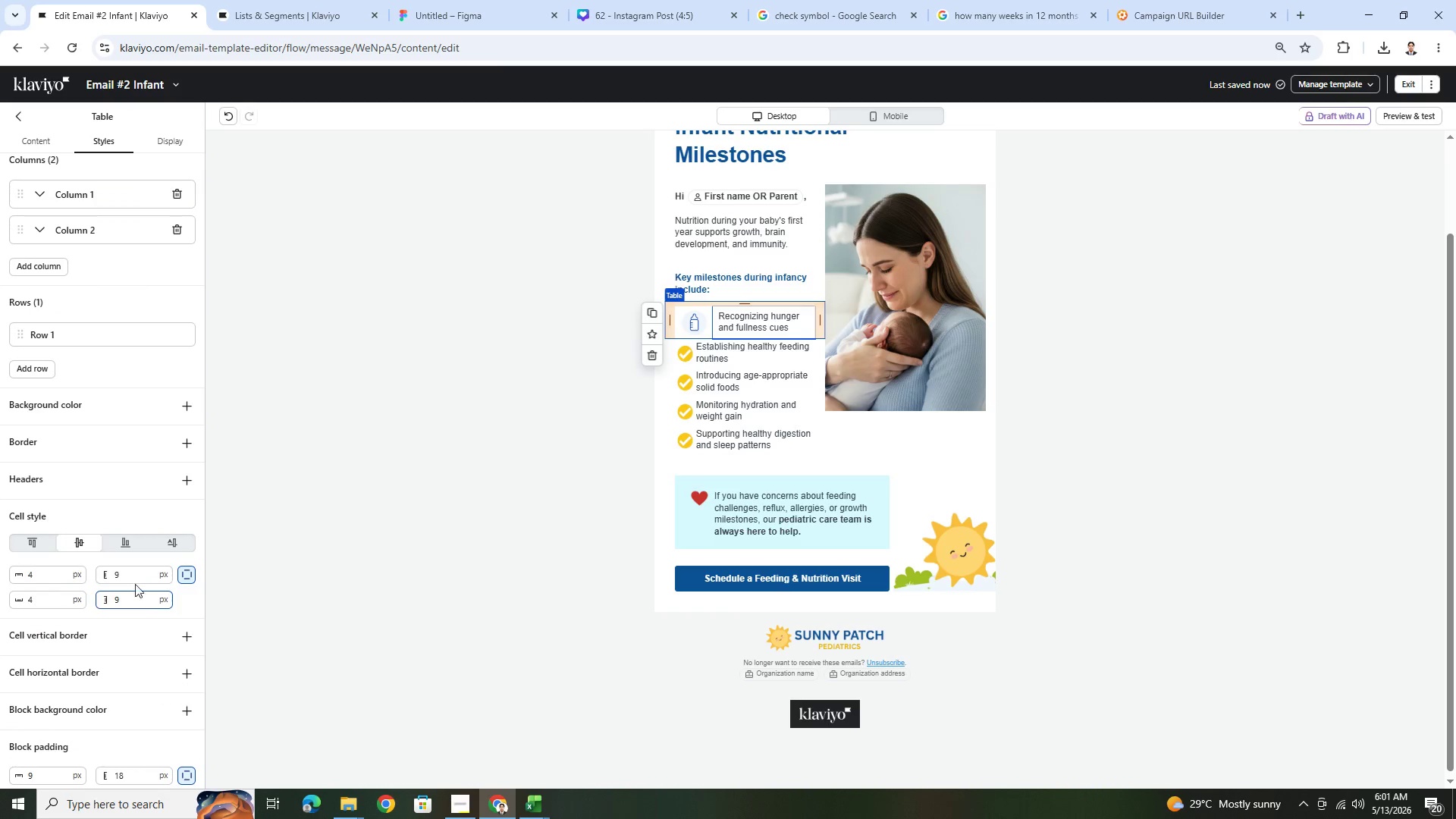 
double_click([136, 573])
 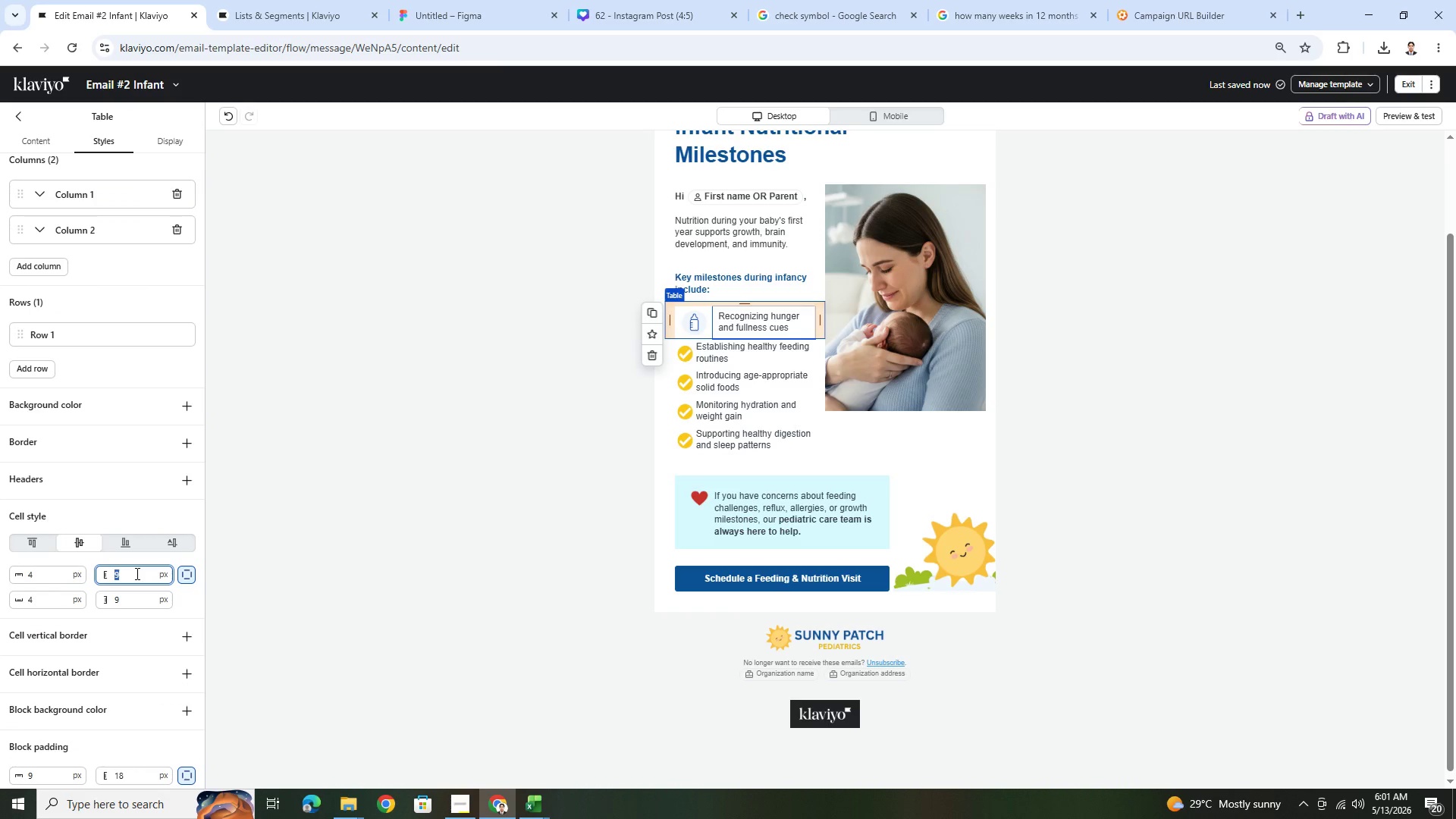 
key(Numpad0)
 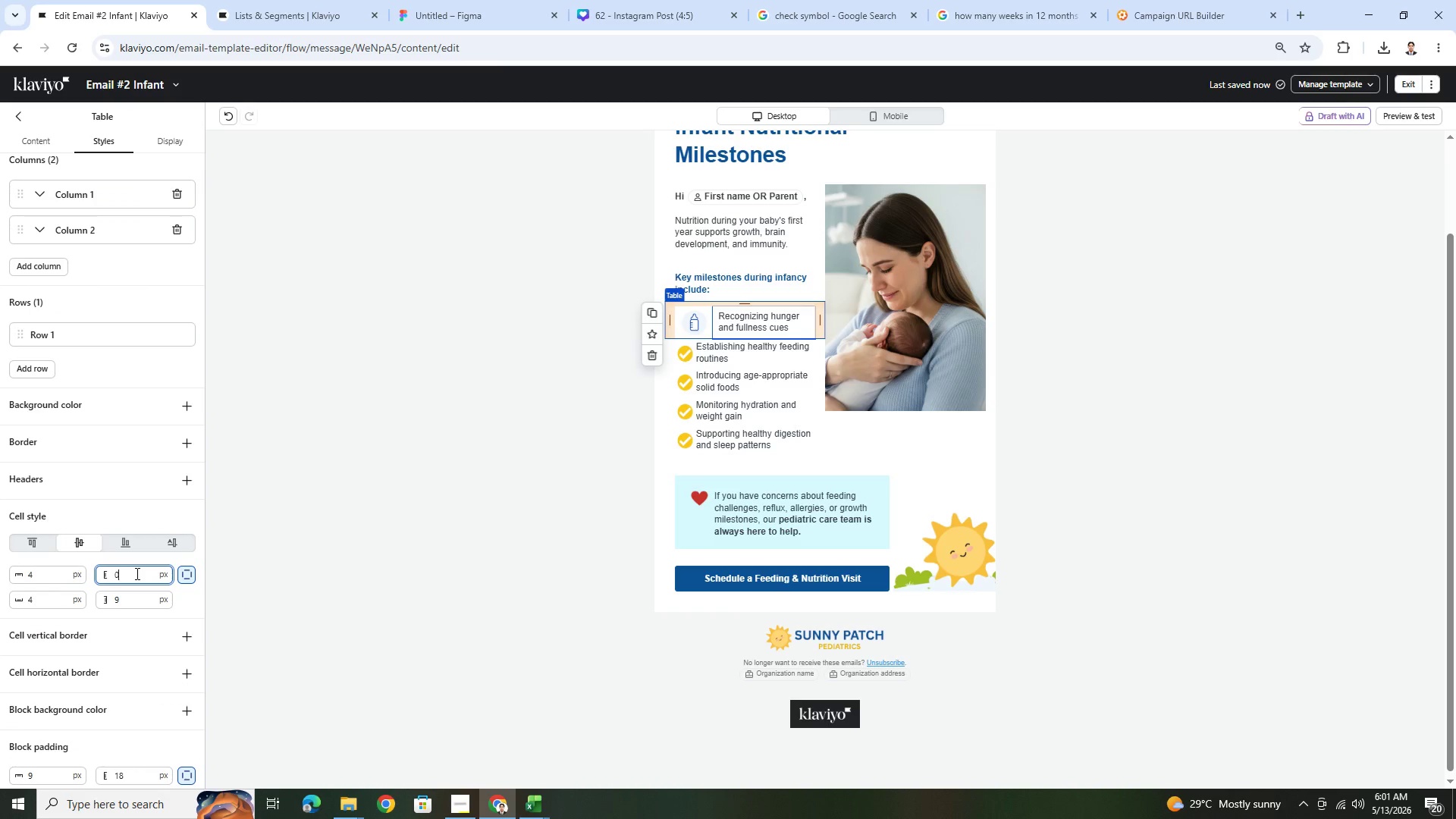 
key(Numpad0)
 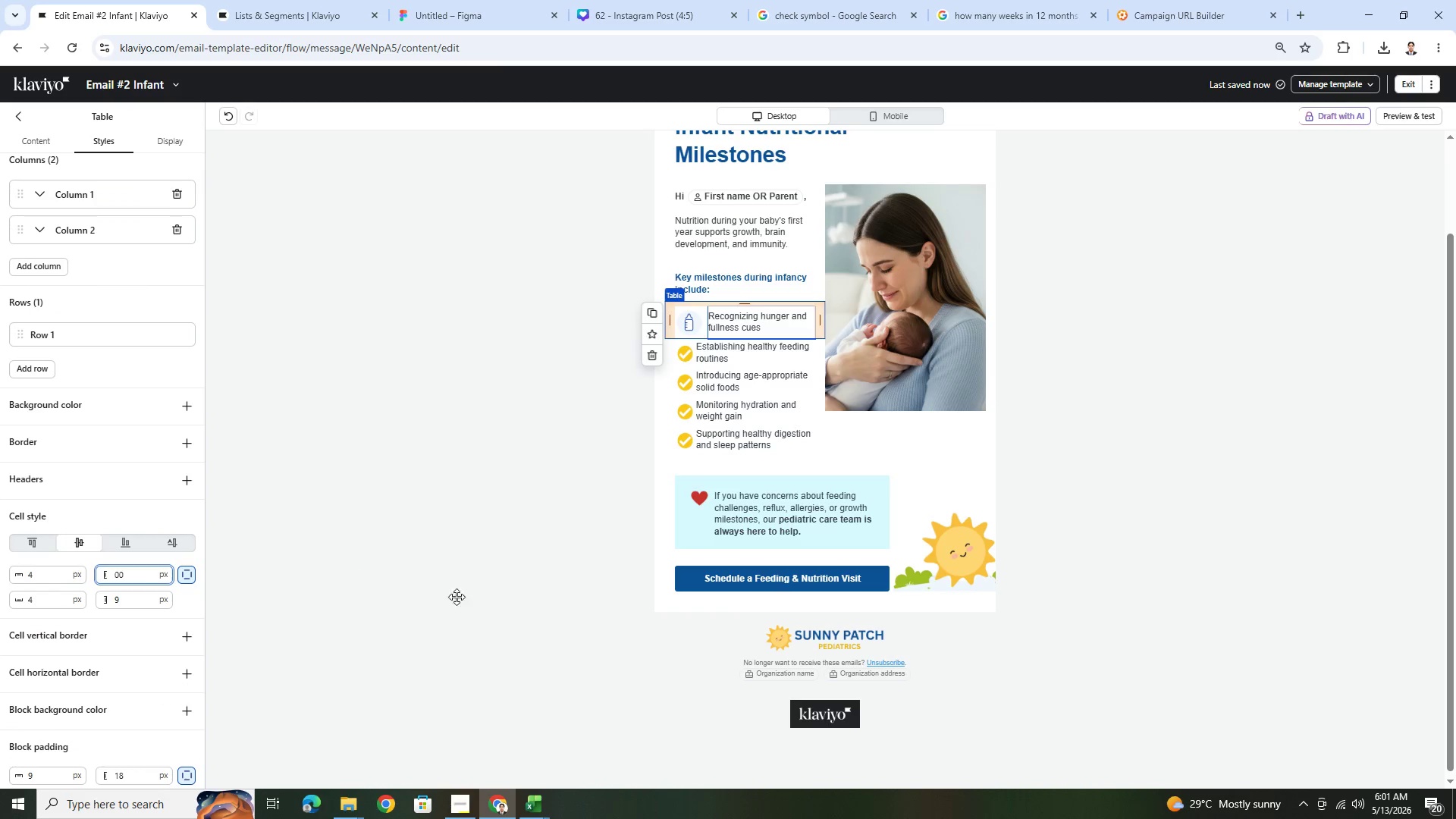 
left_click([882, 413])
 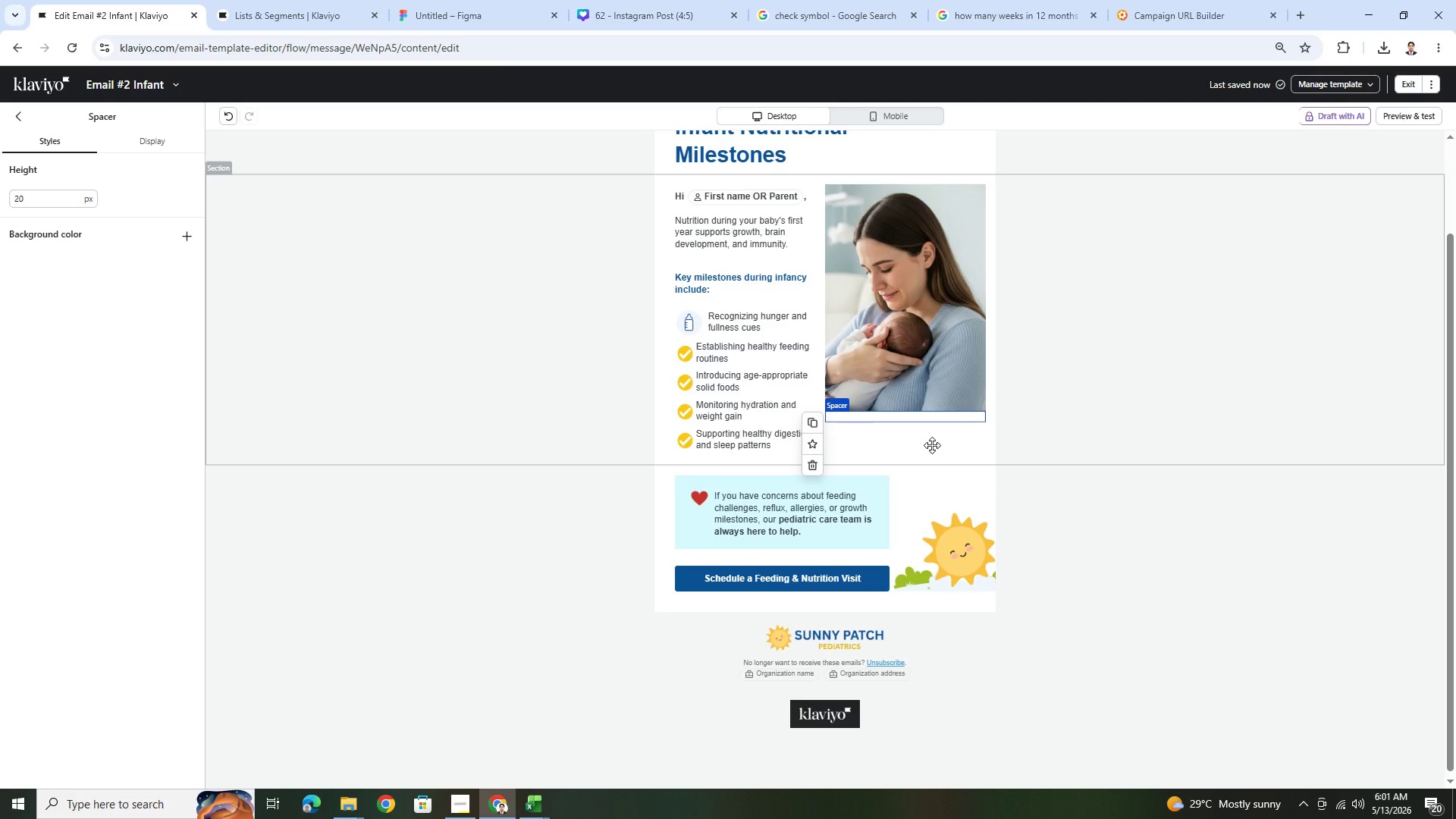 
wait(8.86)
 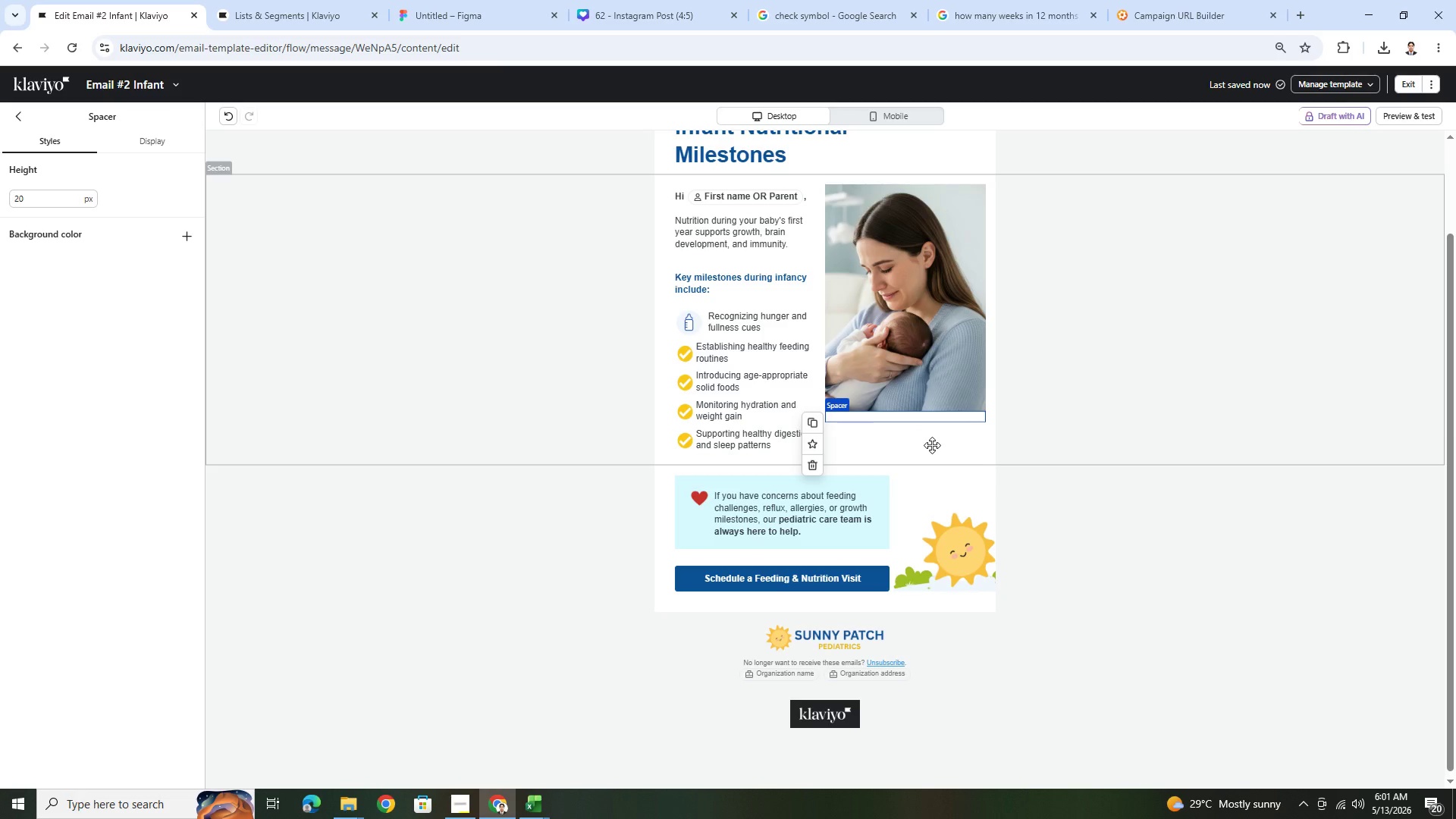 
left_click([780, 329])
 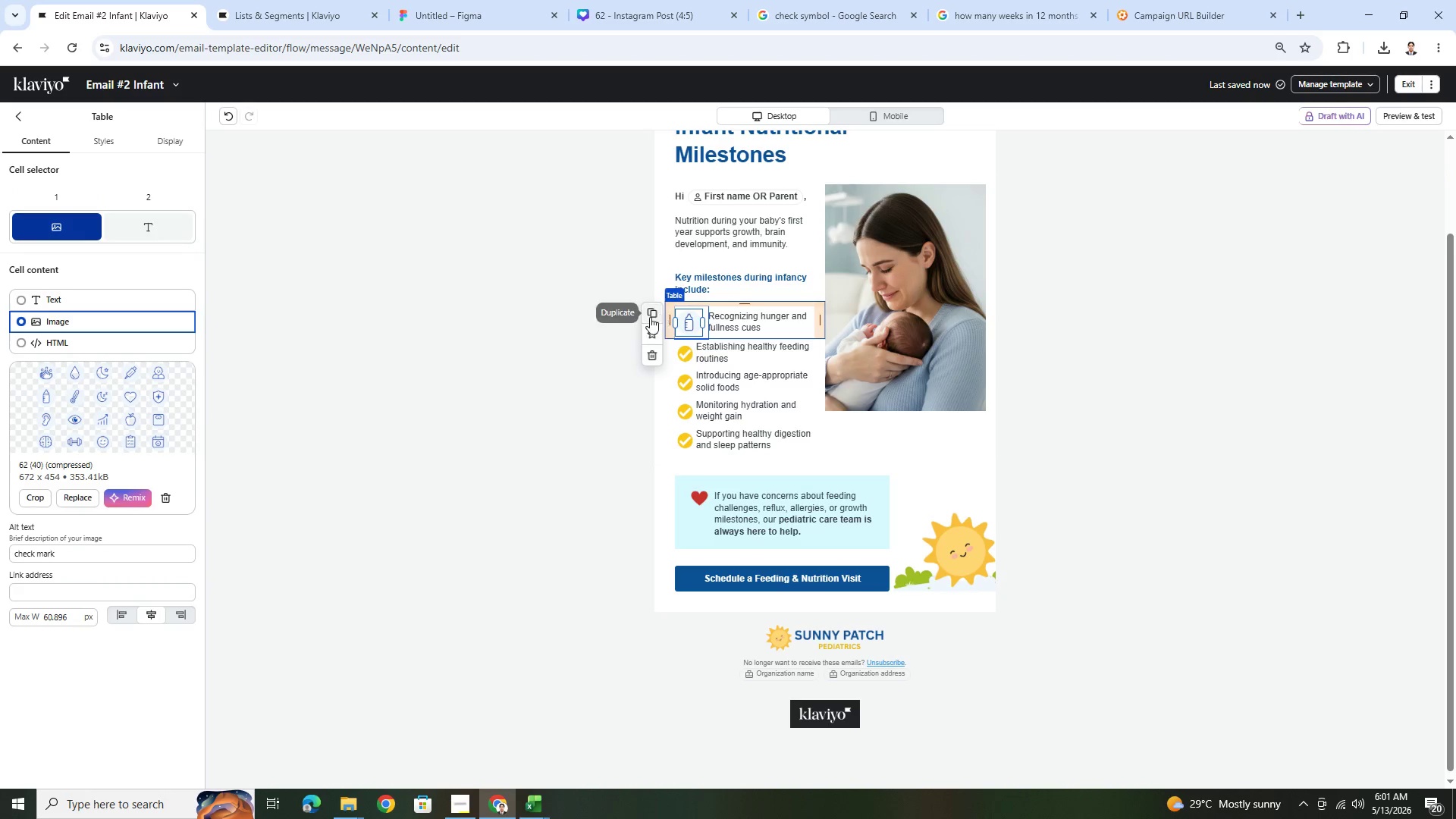 
left_click([649, 314])
 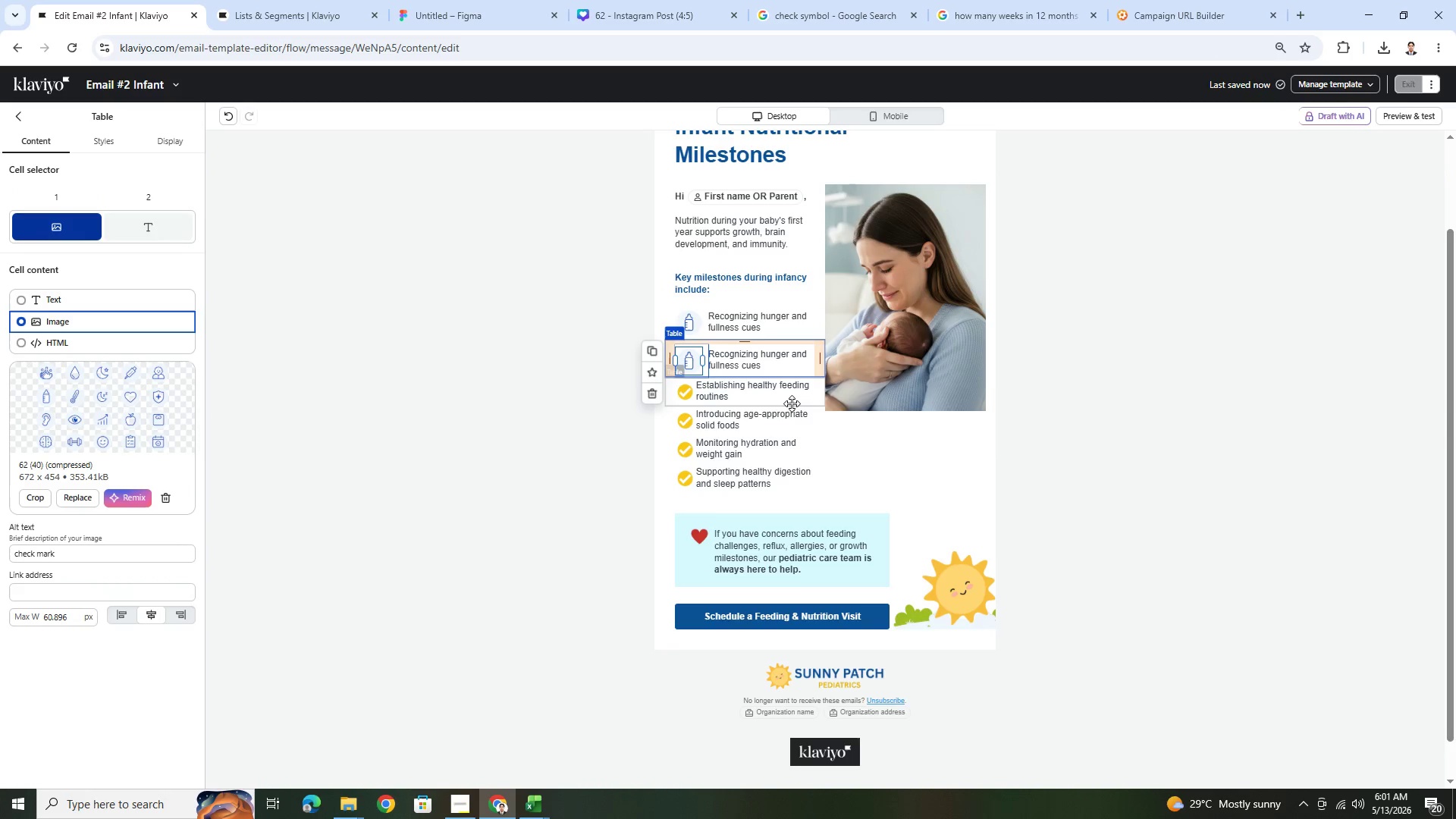 
left_click([776, 398])
 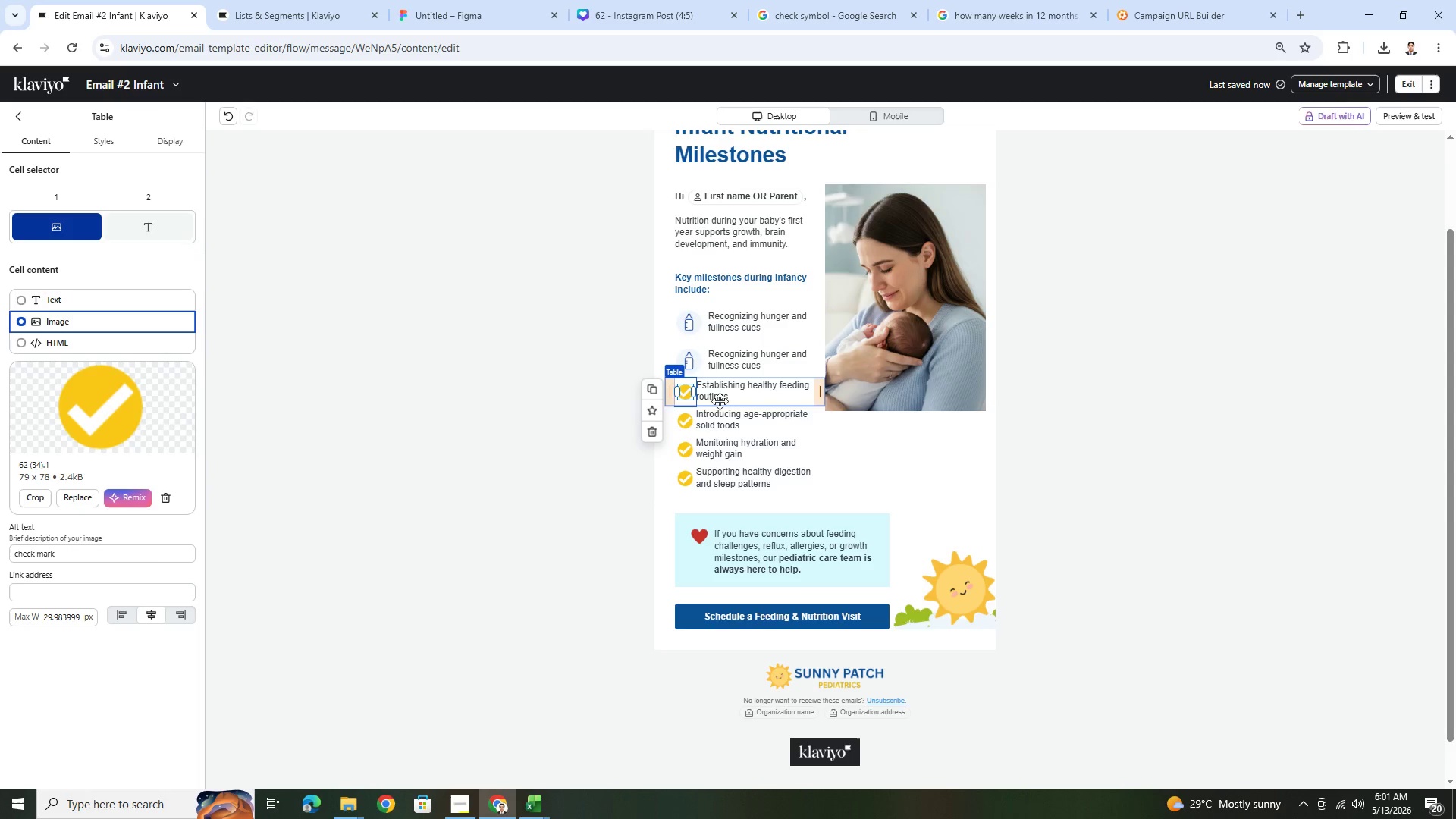 
double_click([754, 399])
 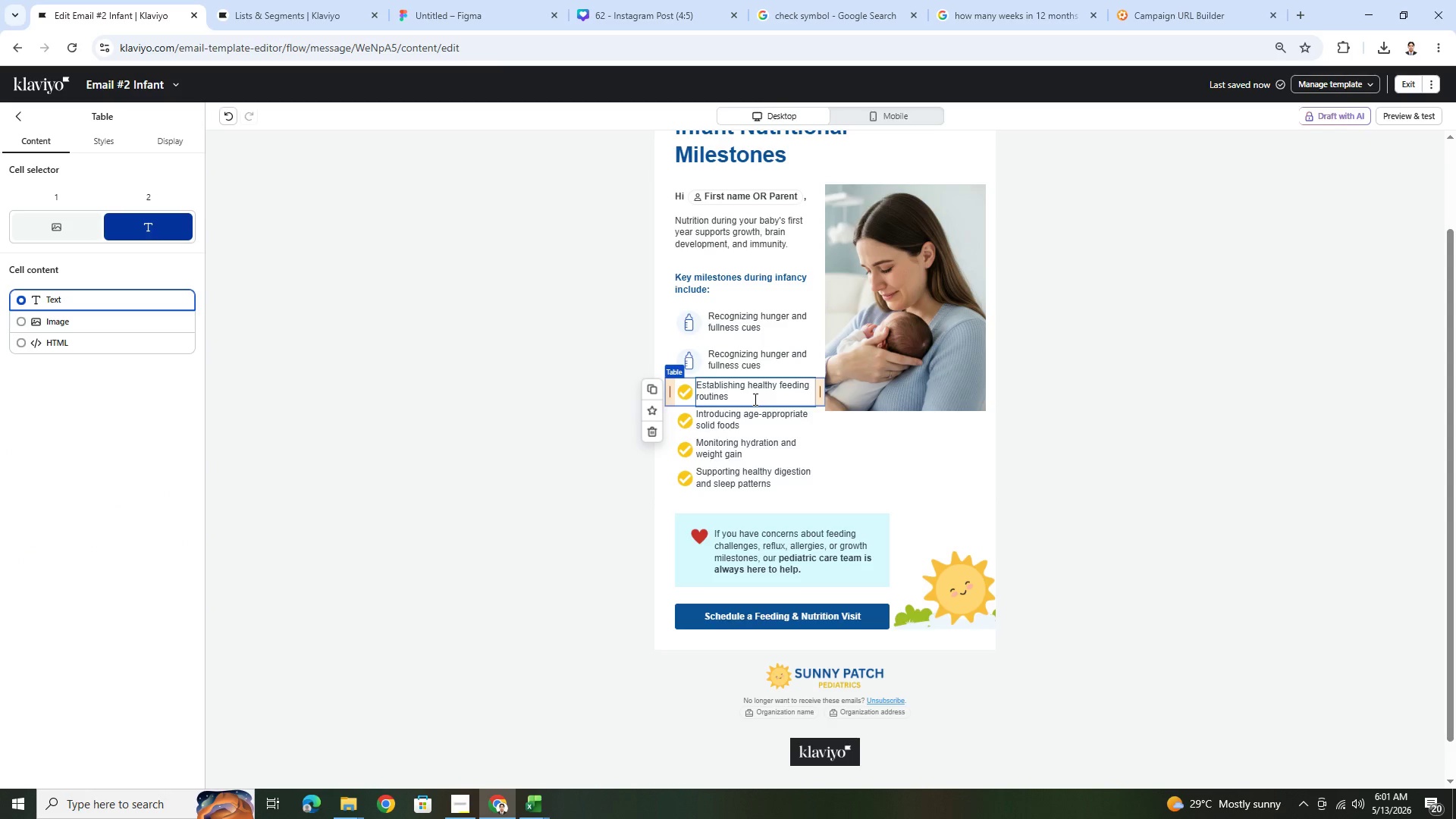 
key(Control+C)
 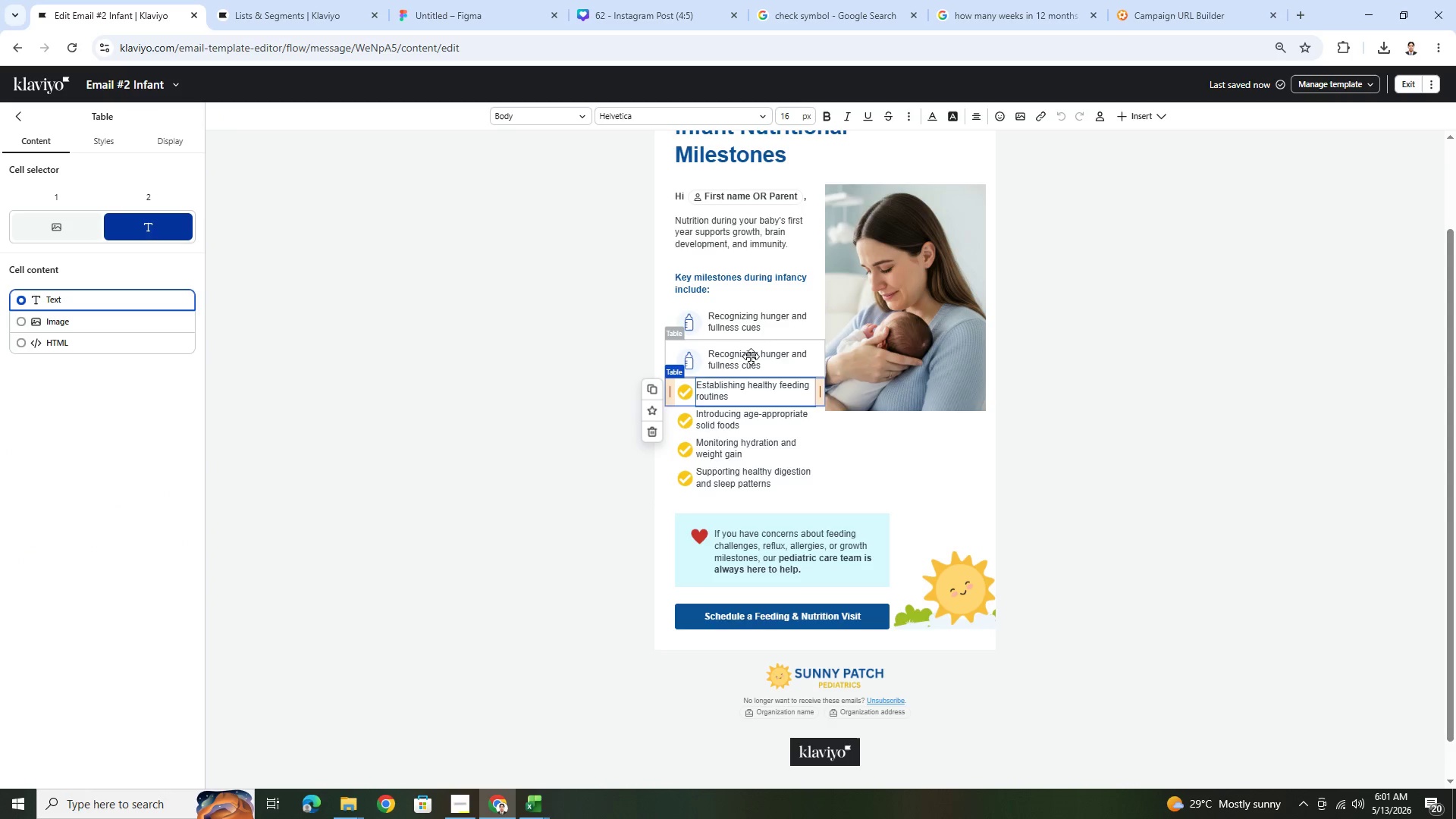 
double_click([751, 356])
 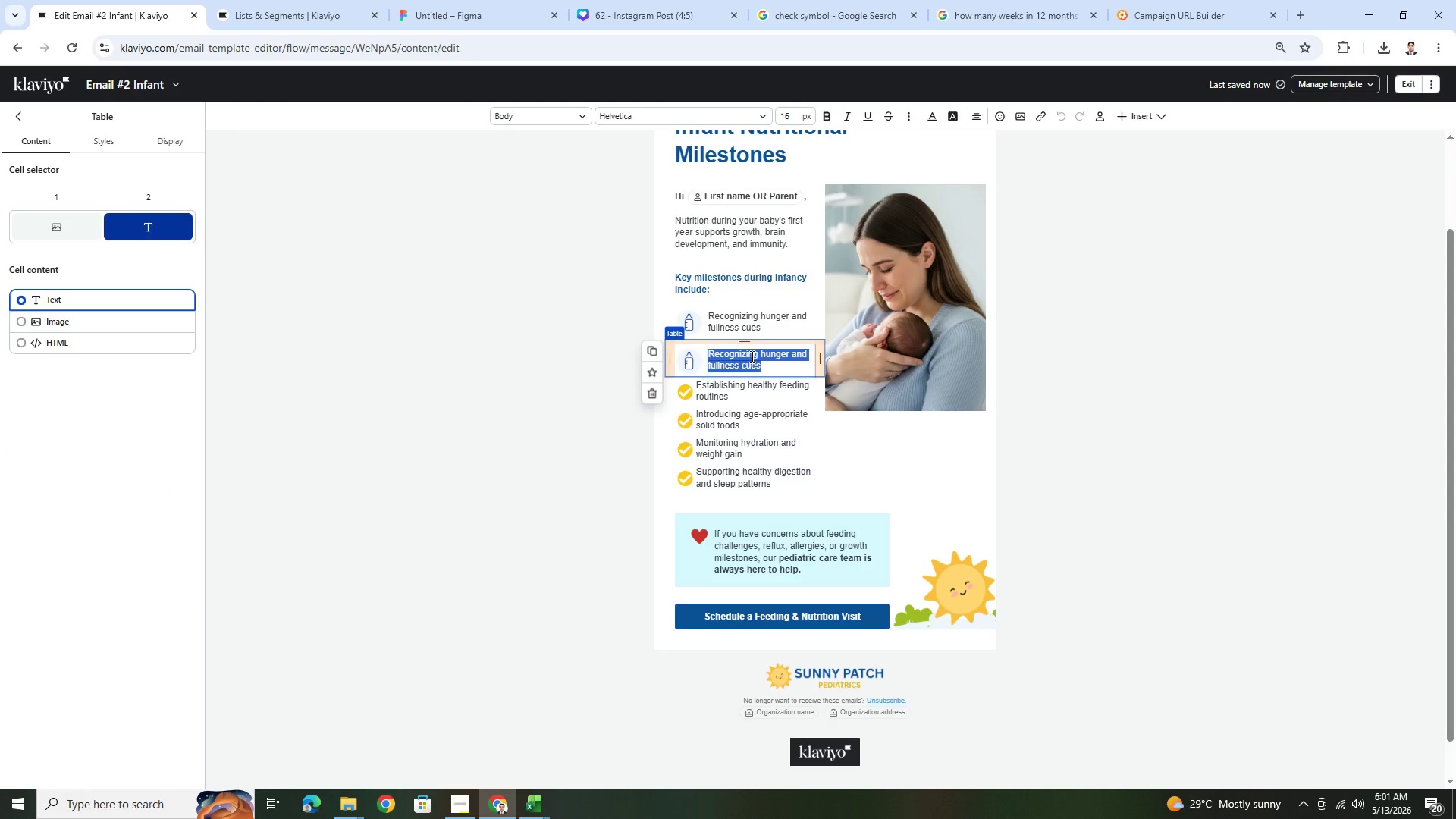 
key(Control+V)
 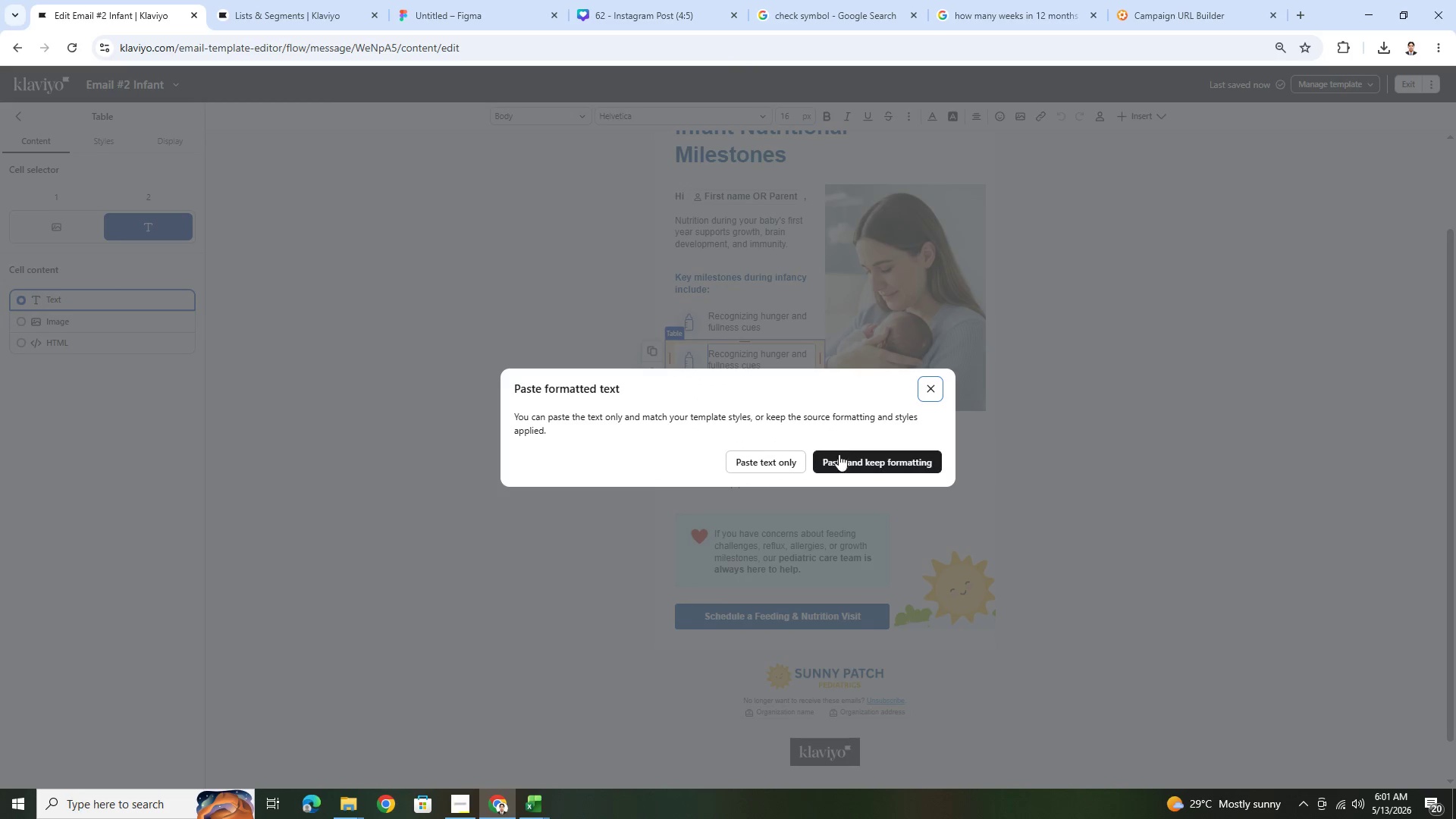 
left_click([848, 460])
 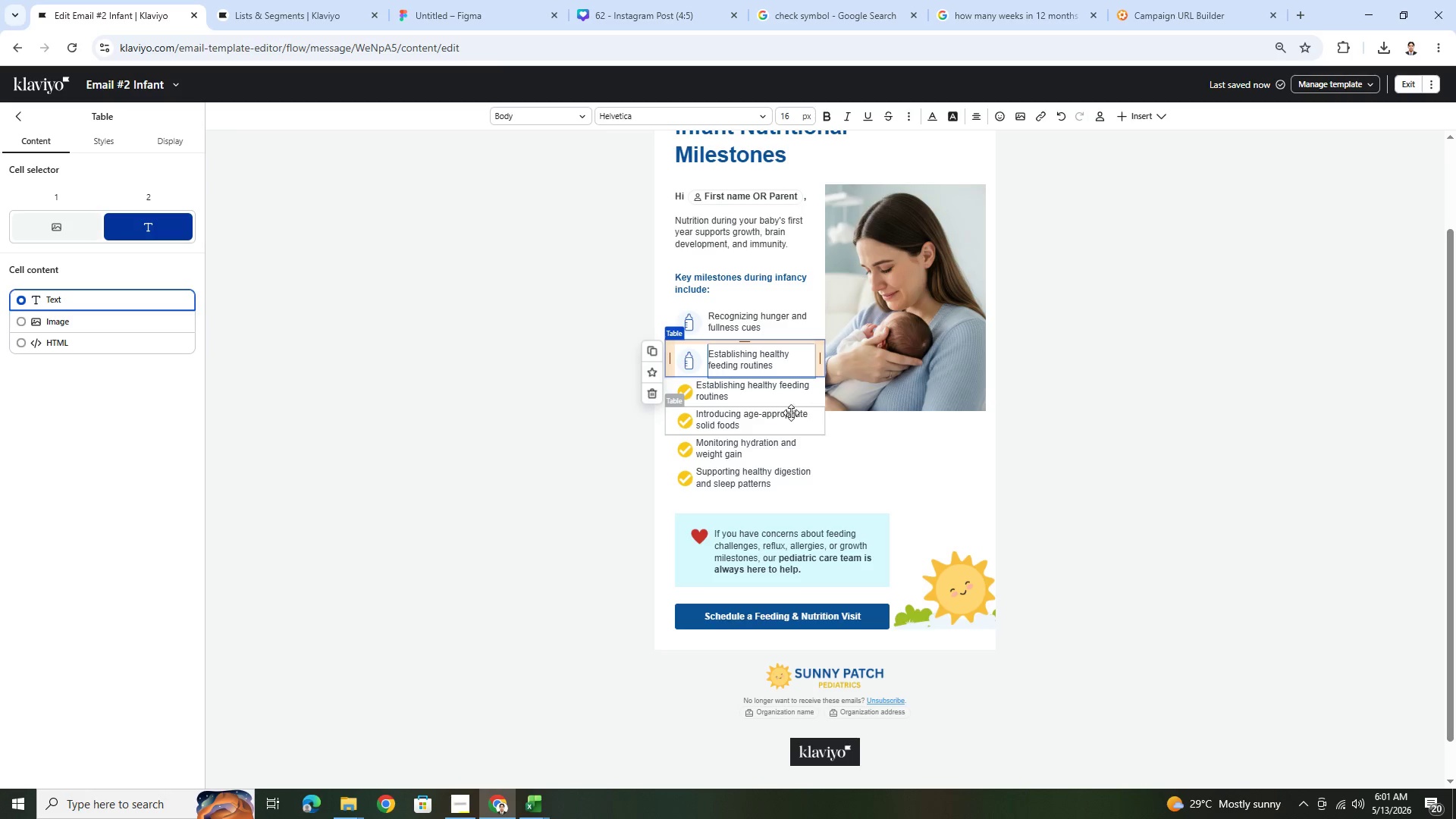 
left_click([771, 402])
 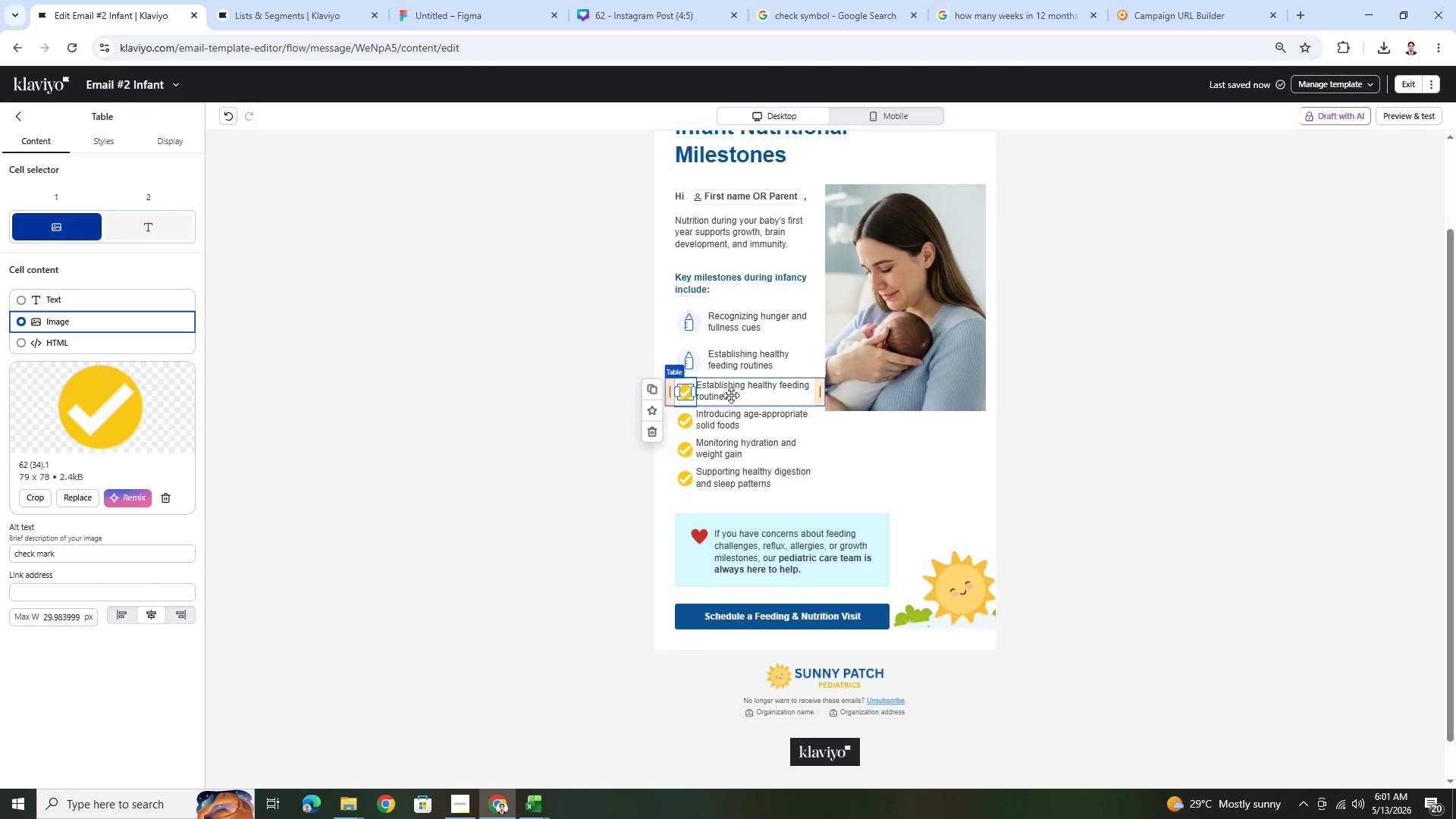 
left_click([690, 361])
 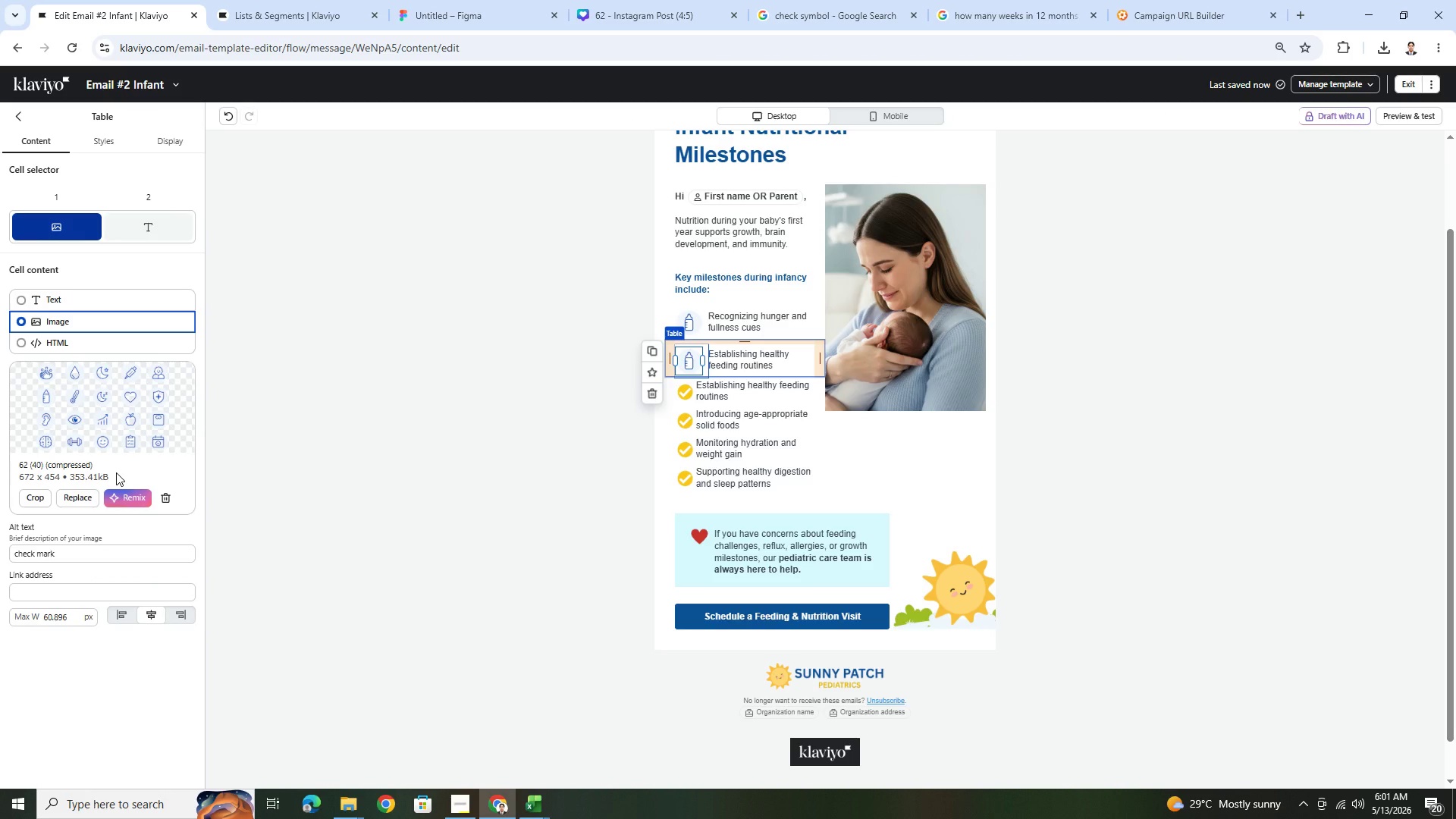 
wait(13.23)
 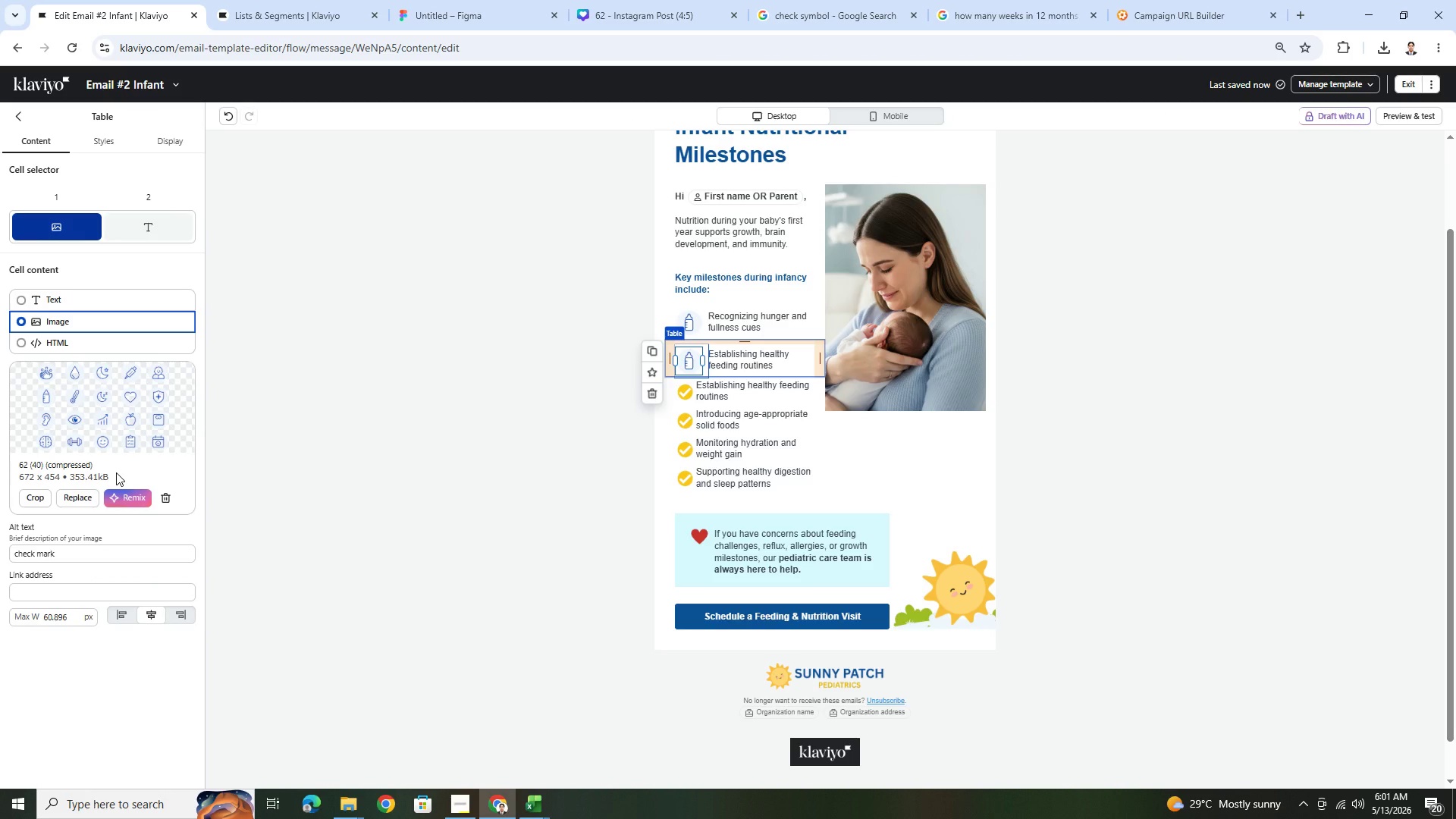 
left_click([35, 497])
 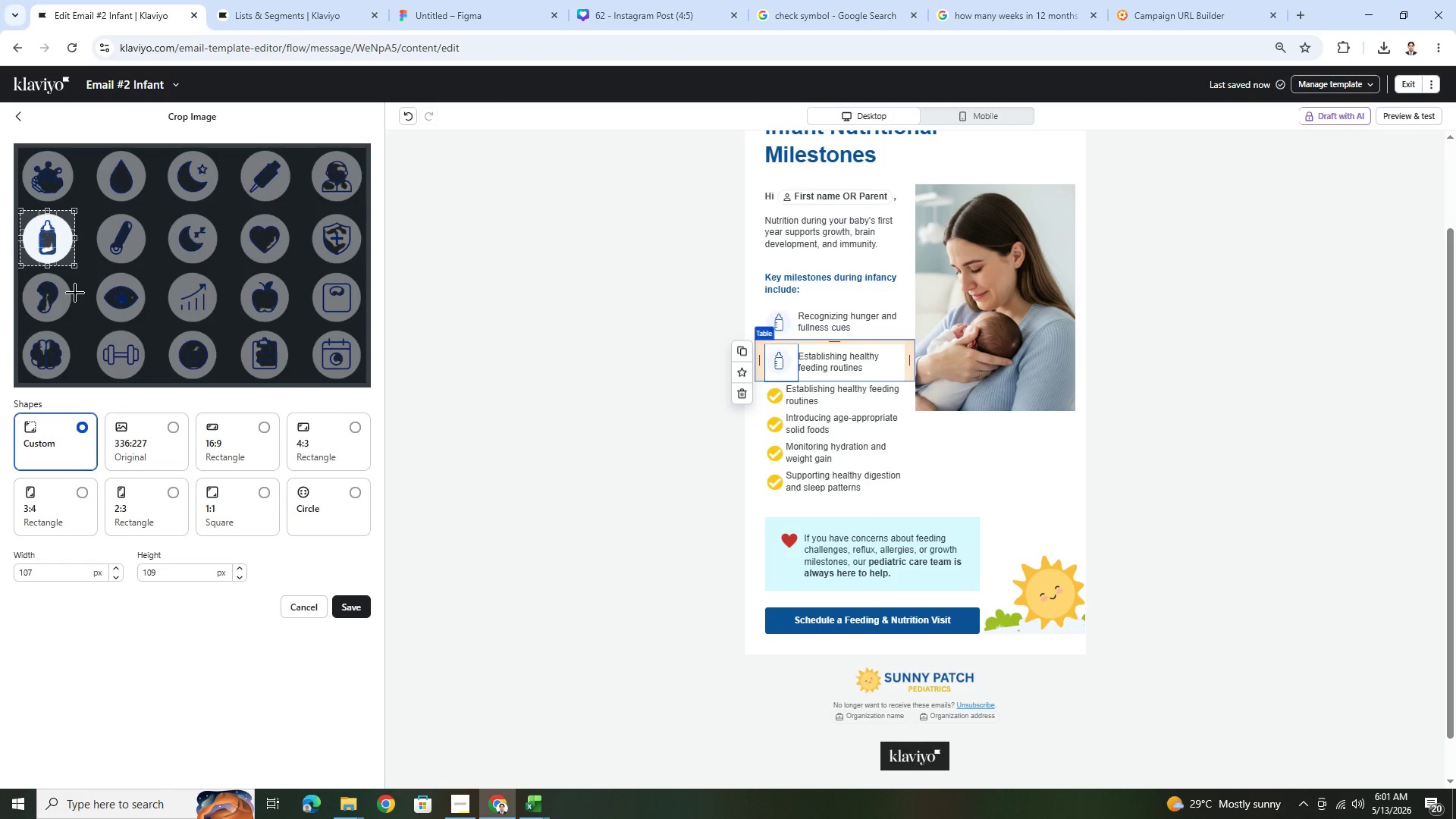 
wait(8.24)
 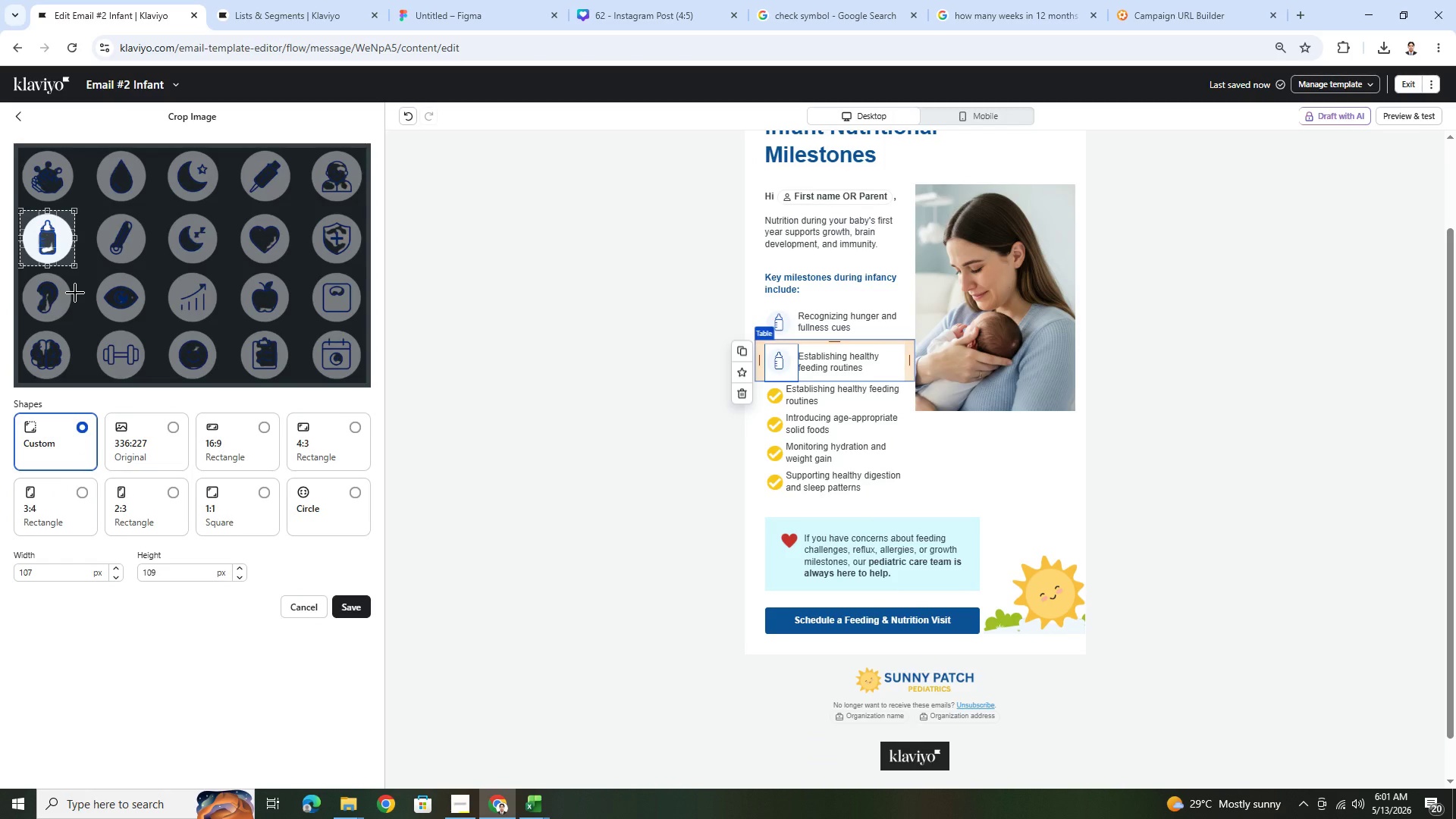 
left_click_drag(start_coordinate=[39, 248], to_coordinate=[257, 306])
 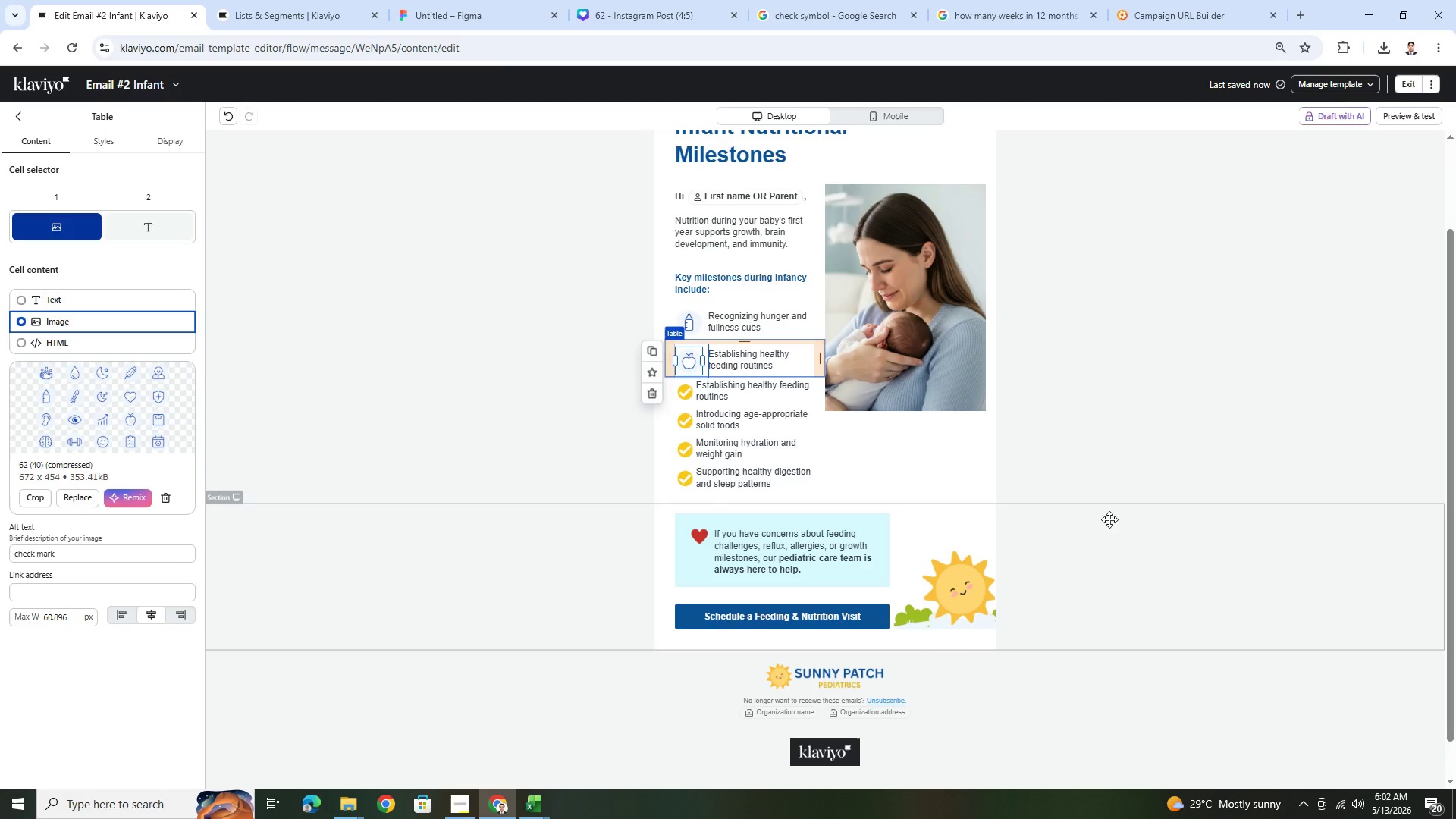 
left_click([1080, 539])
 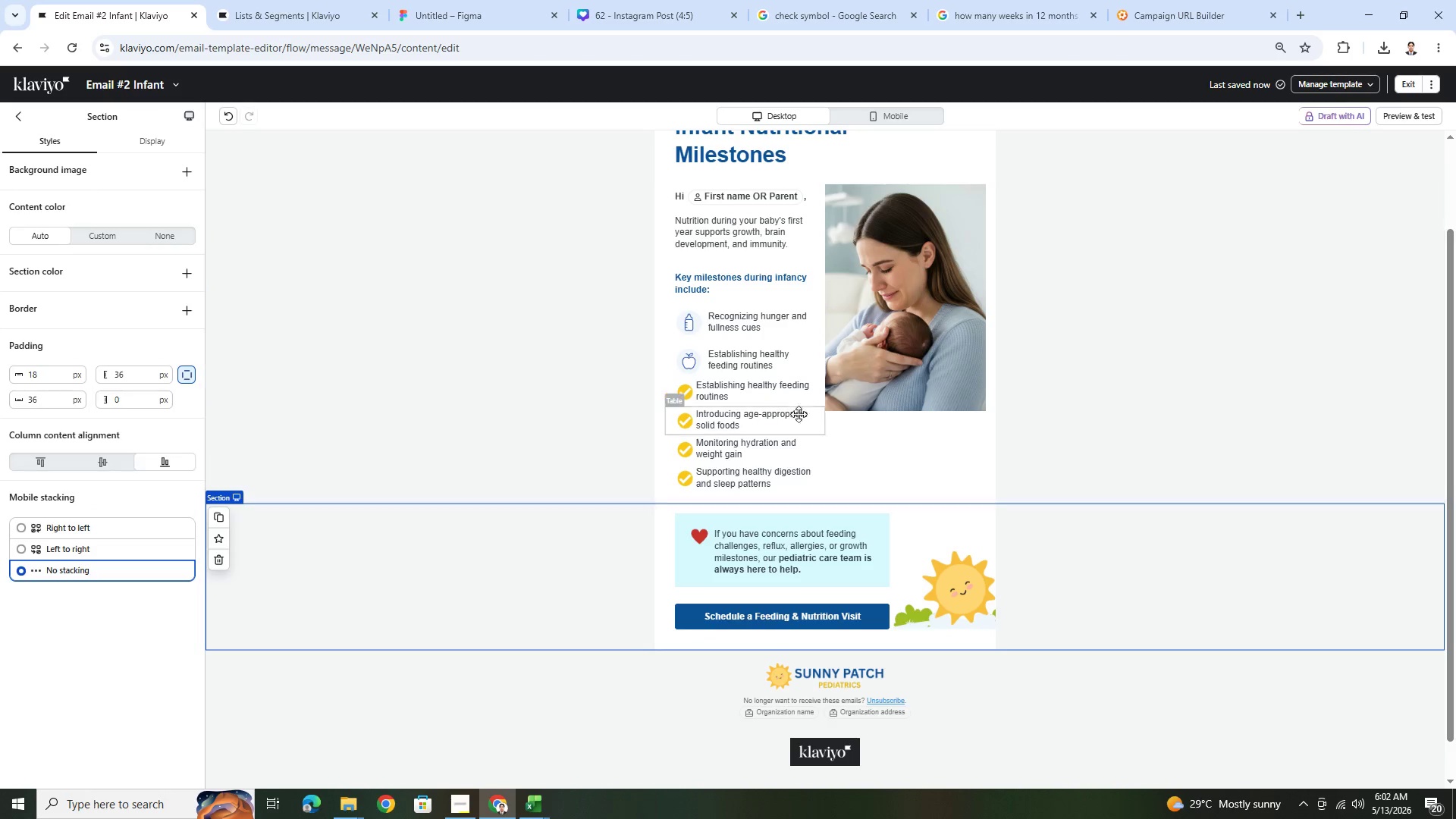 
wait(8.53)
 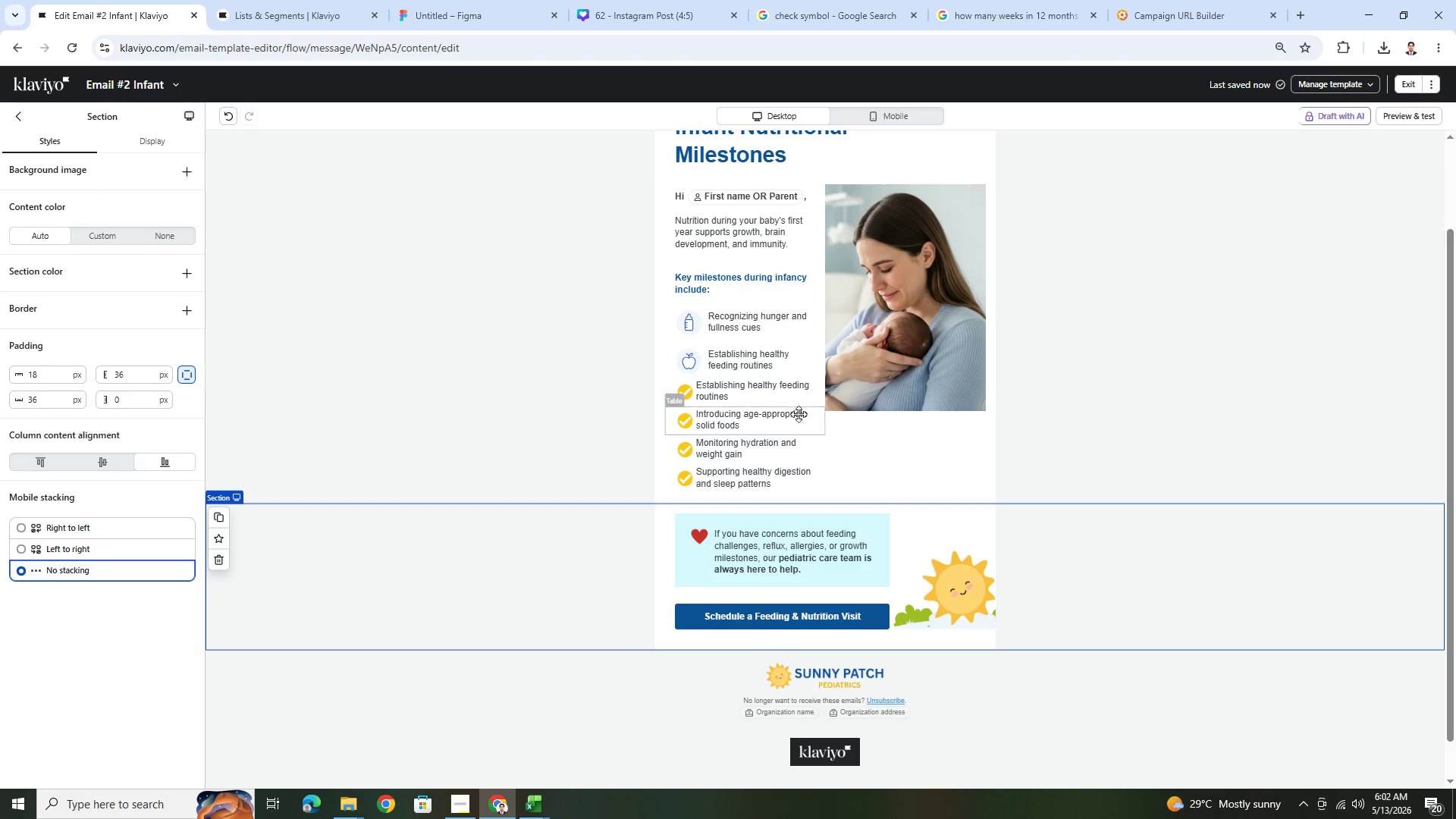 
left_click([805, 370])
 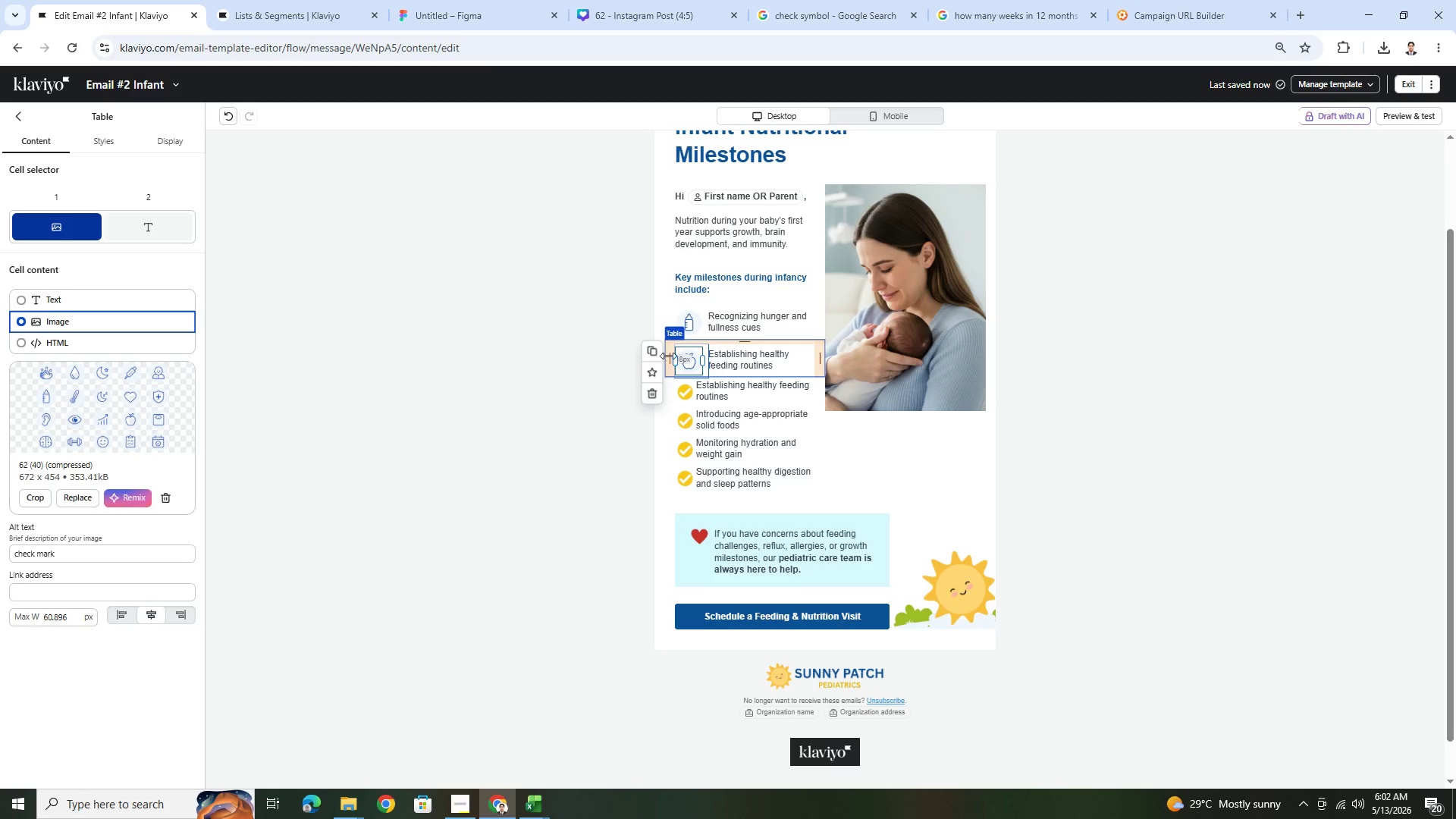 
left_click([654, 350])
 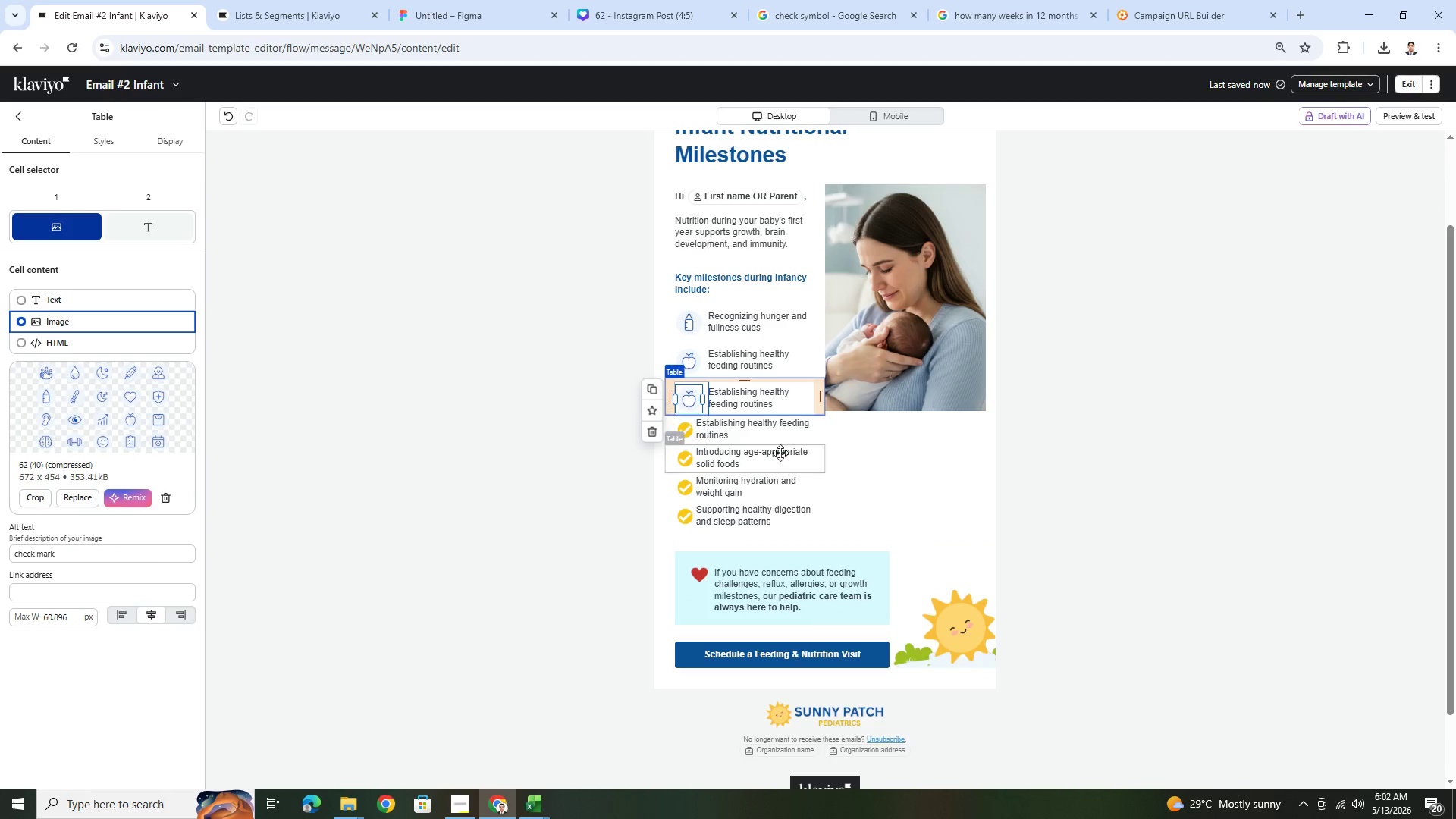 
double_click([780, 456])
 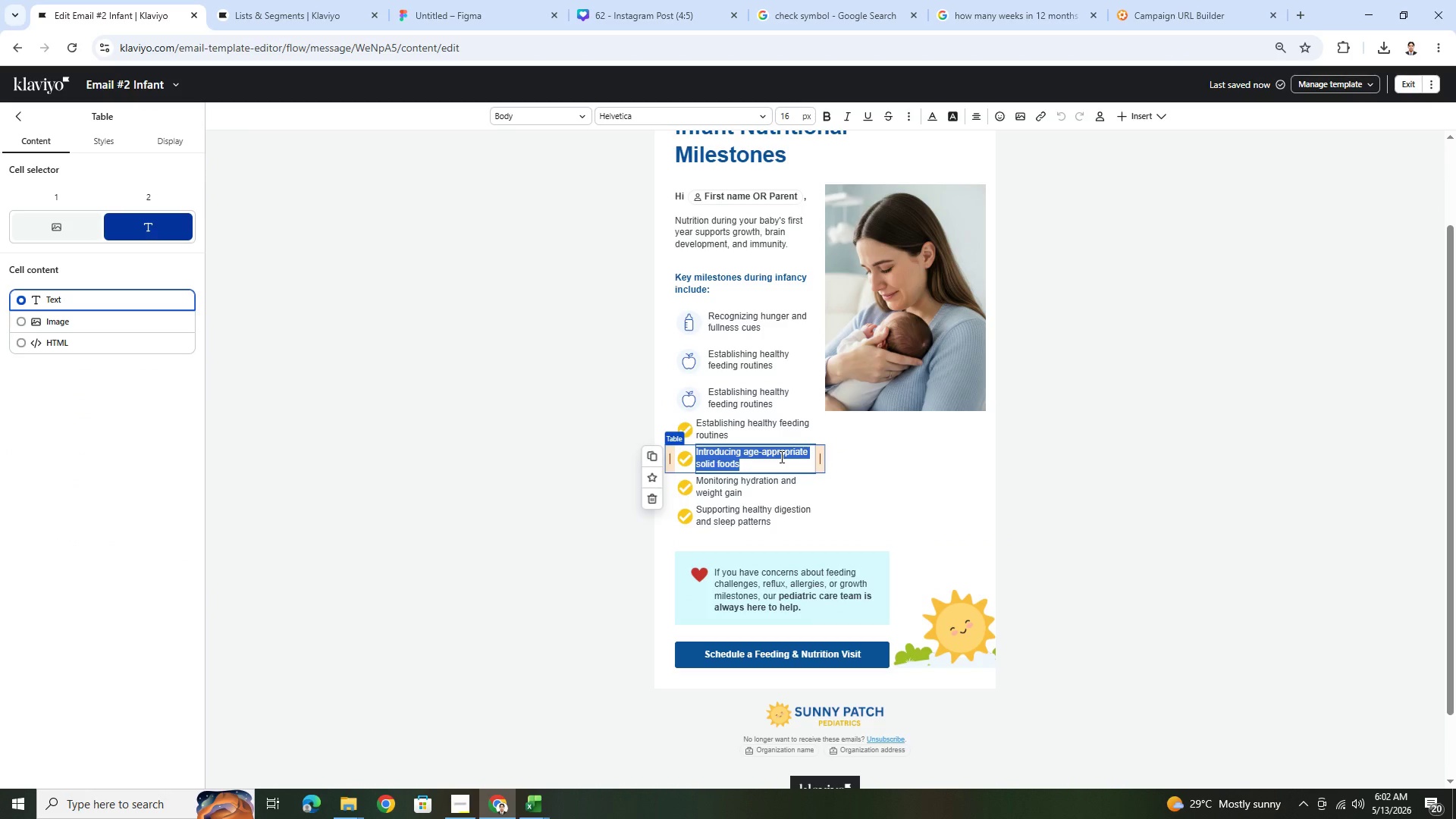 
key(Control+C)
 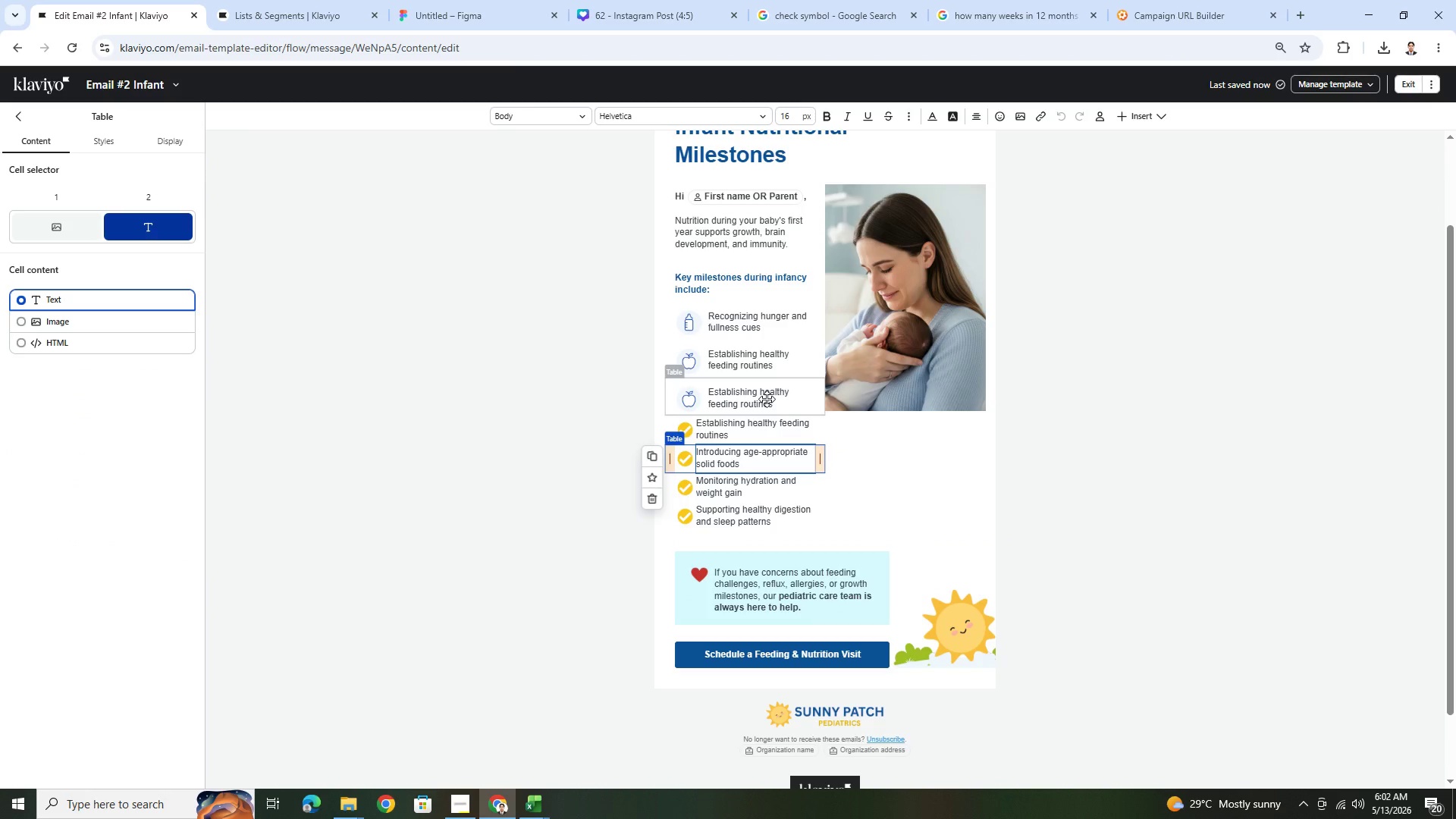 
double_click([767, 399])
 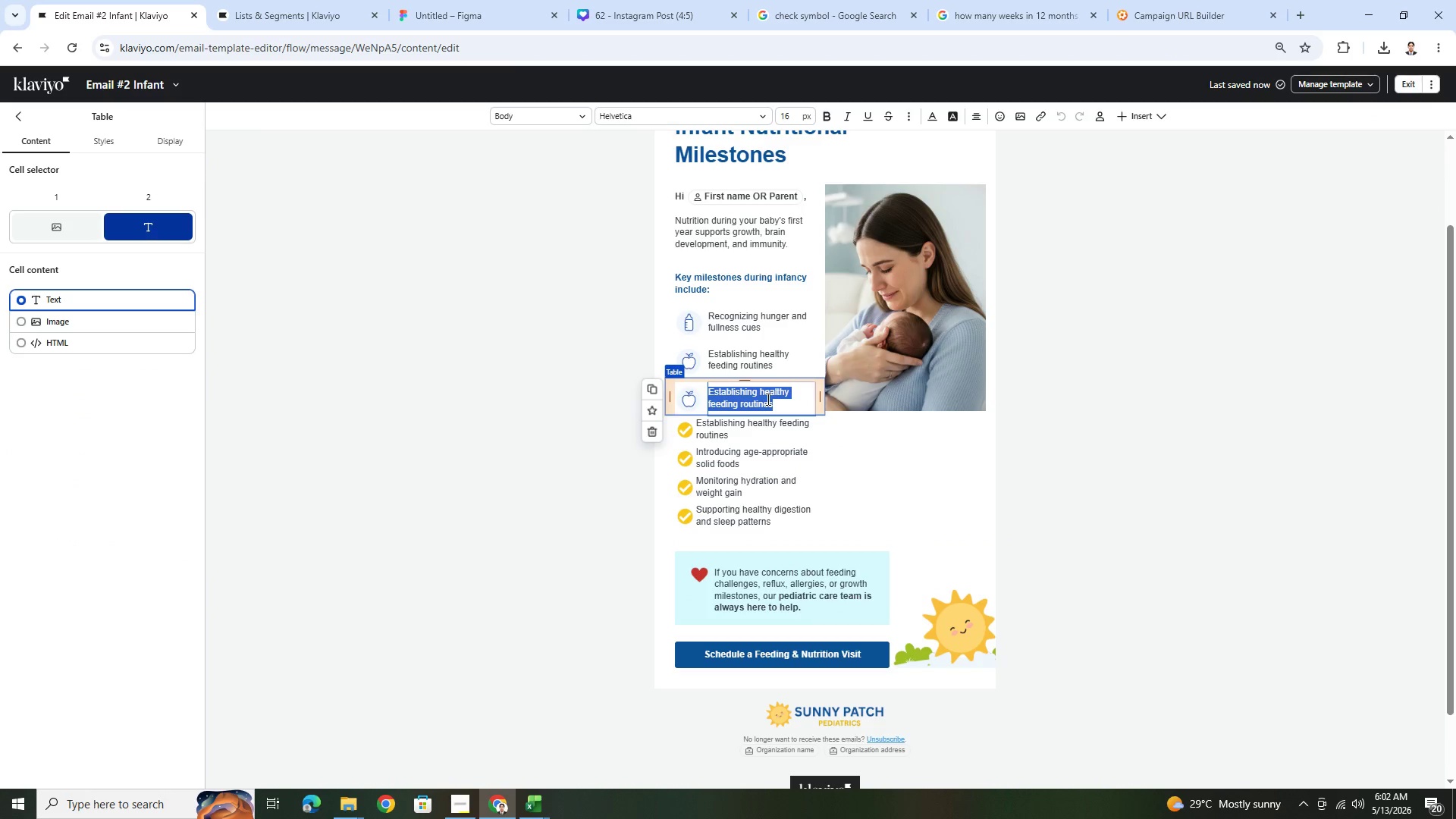 
key(Control+V)
 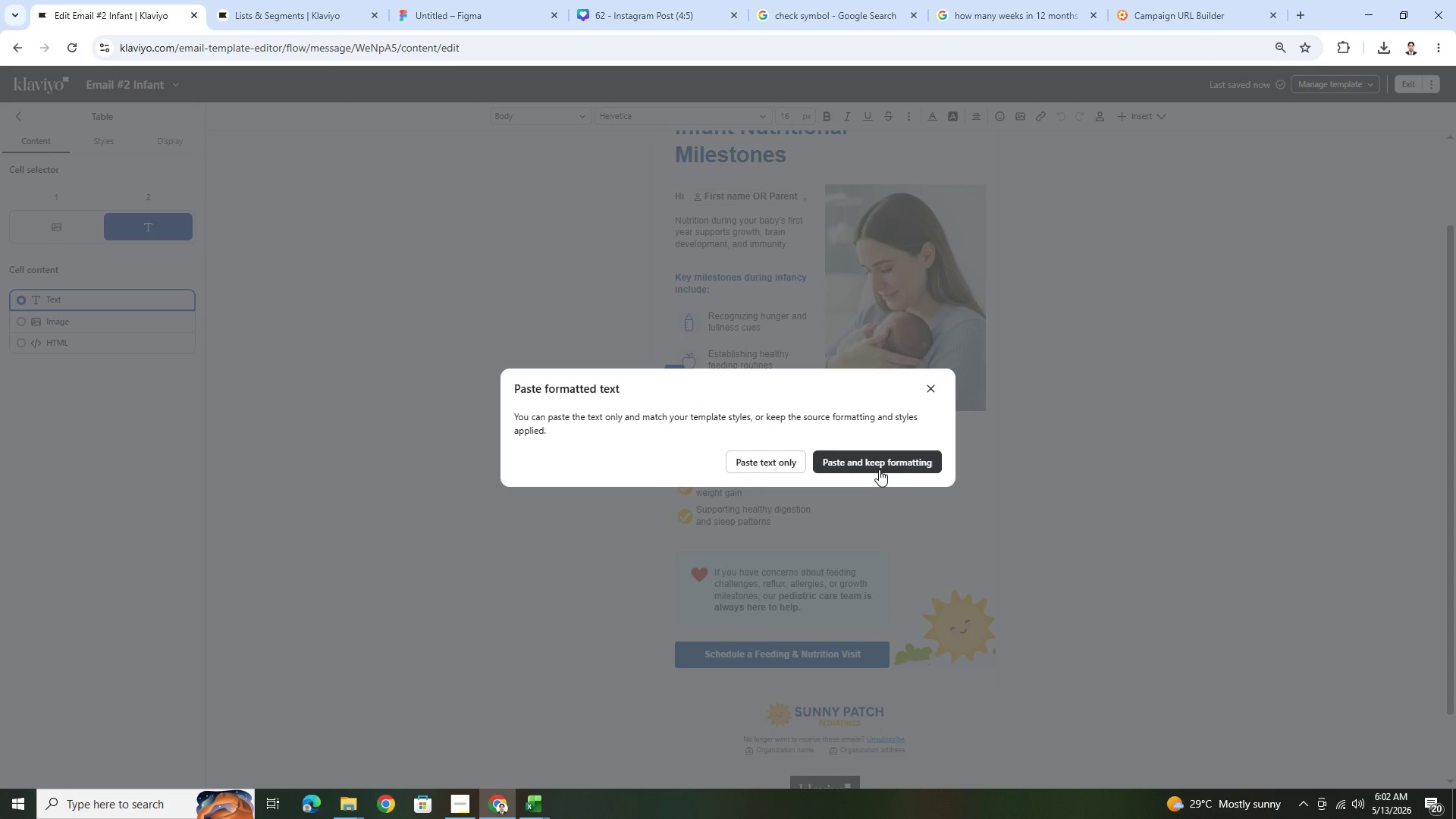 
left_click([877, 466])
 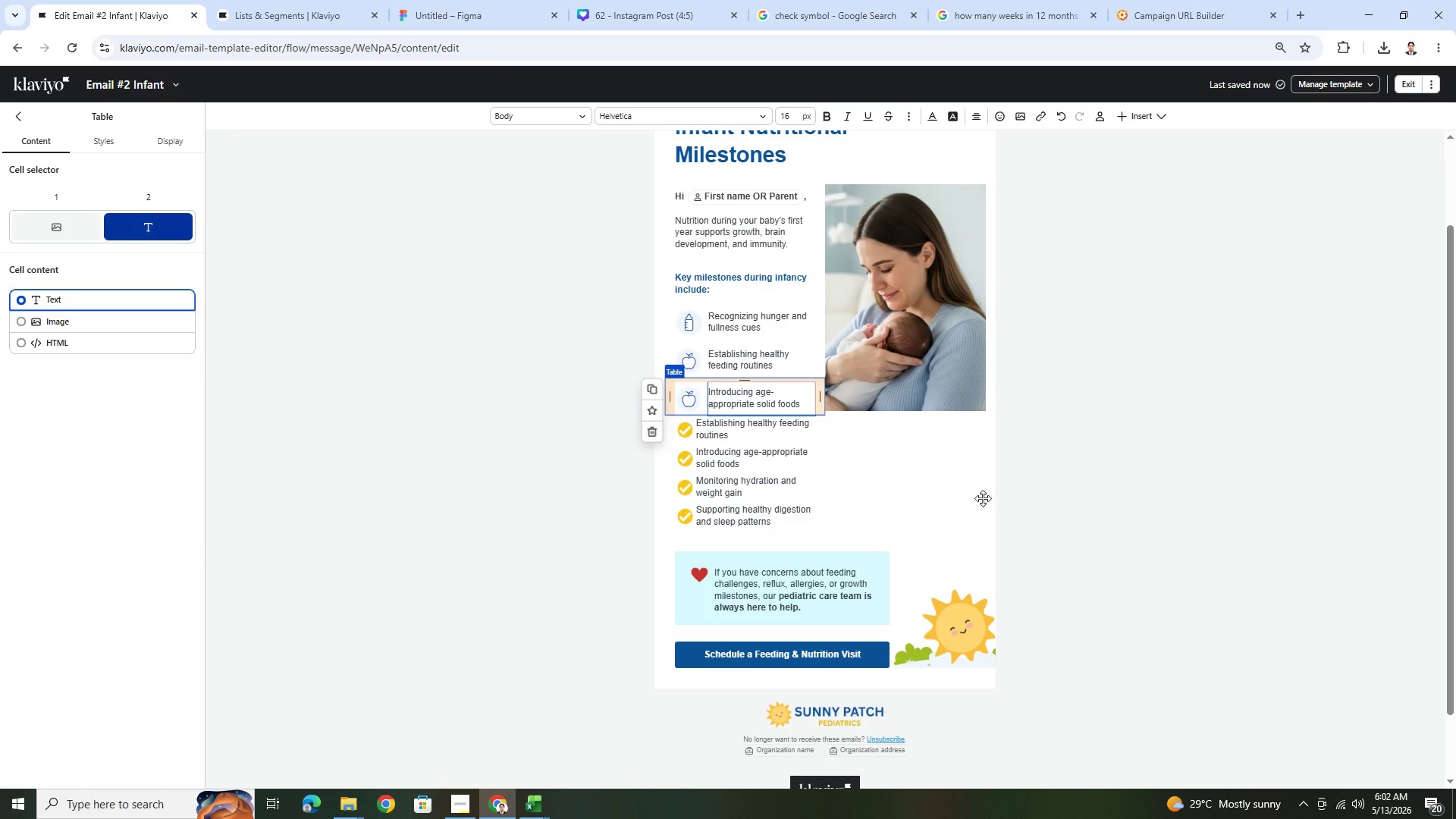 
left_click([989, 501])
 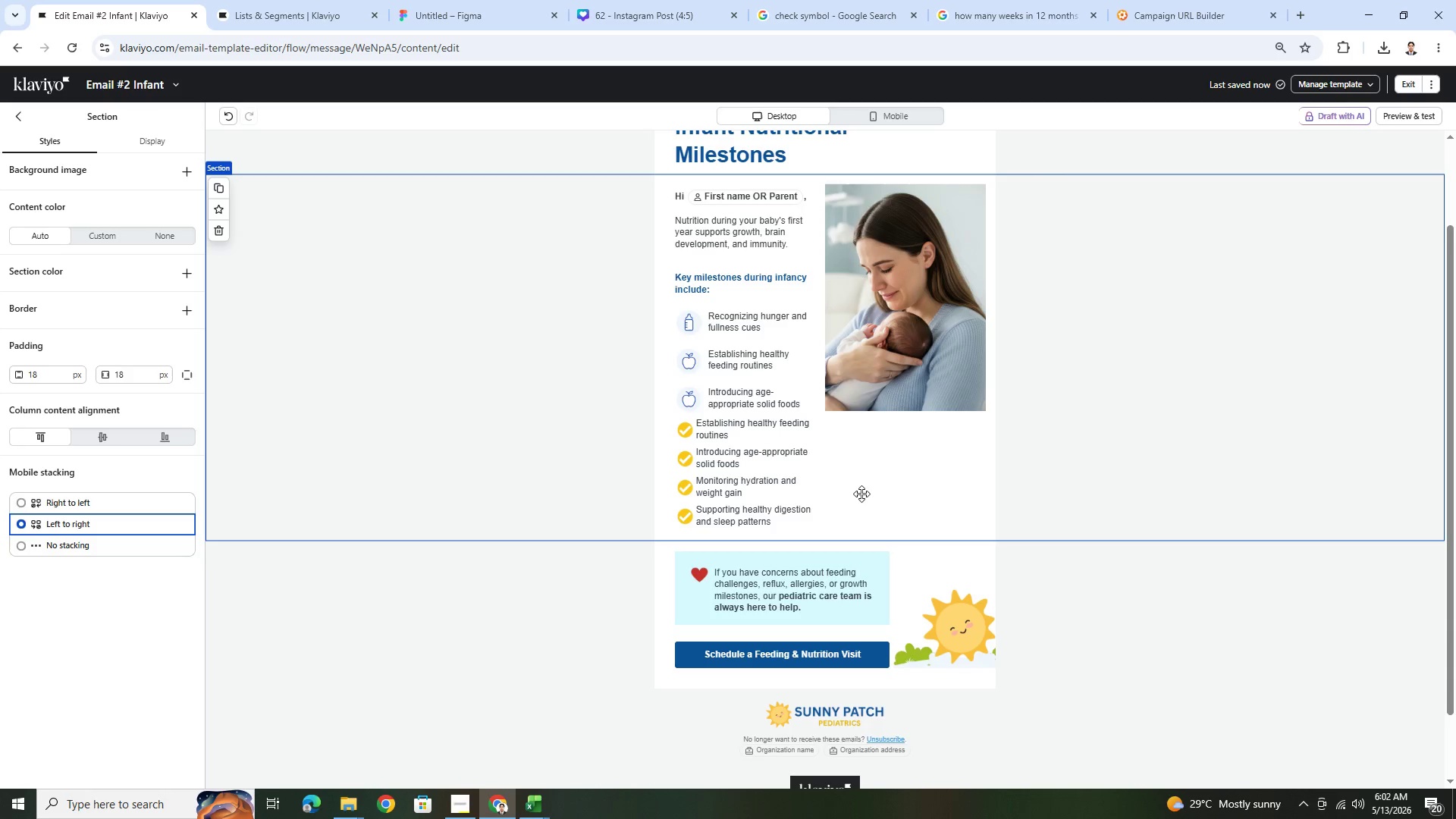 
left_click([771, 399])
 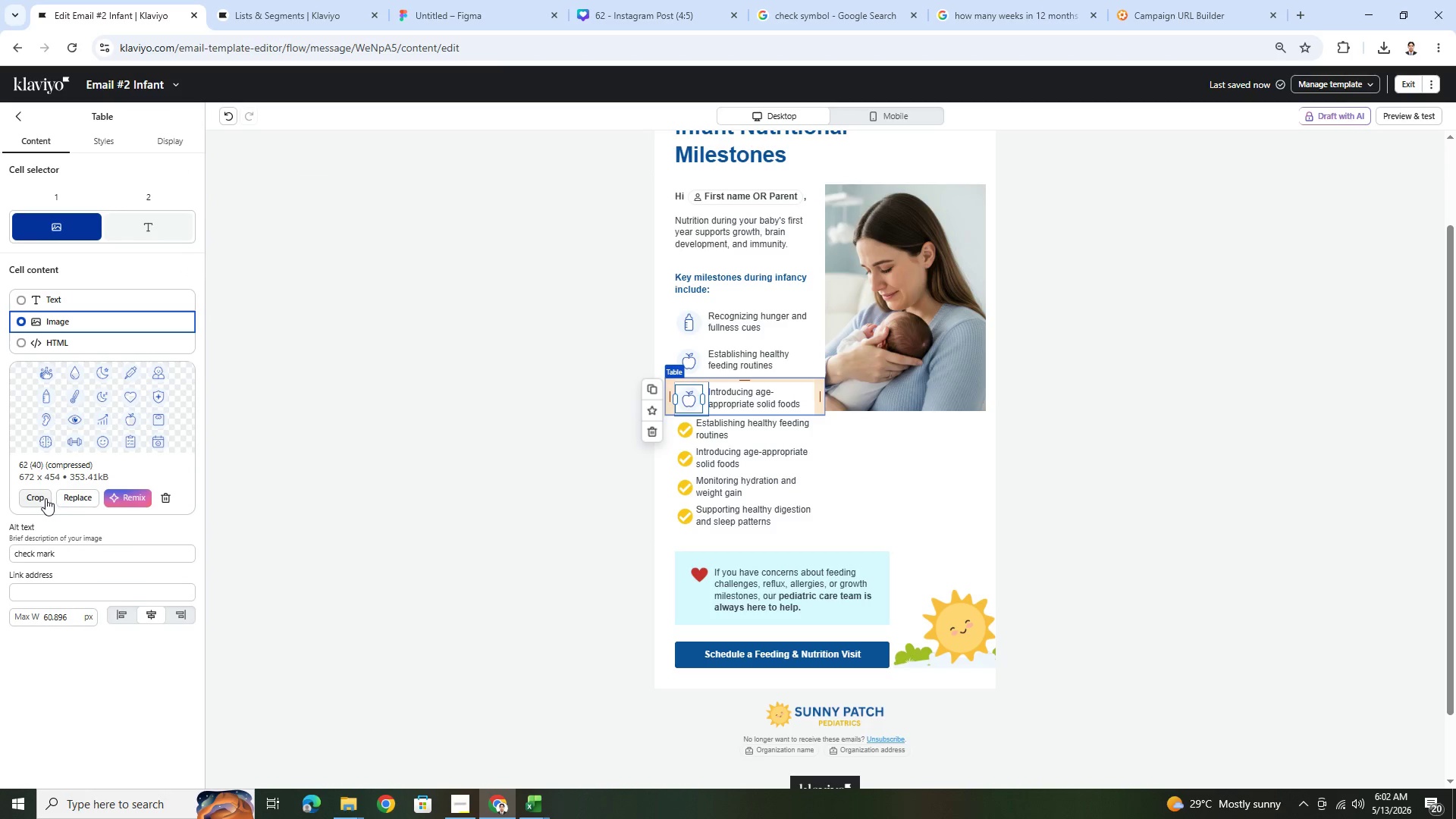 
left_click([60, 496])
 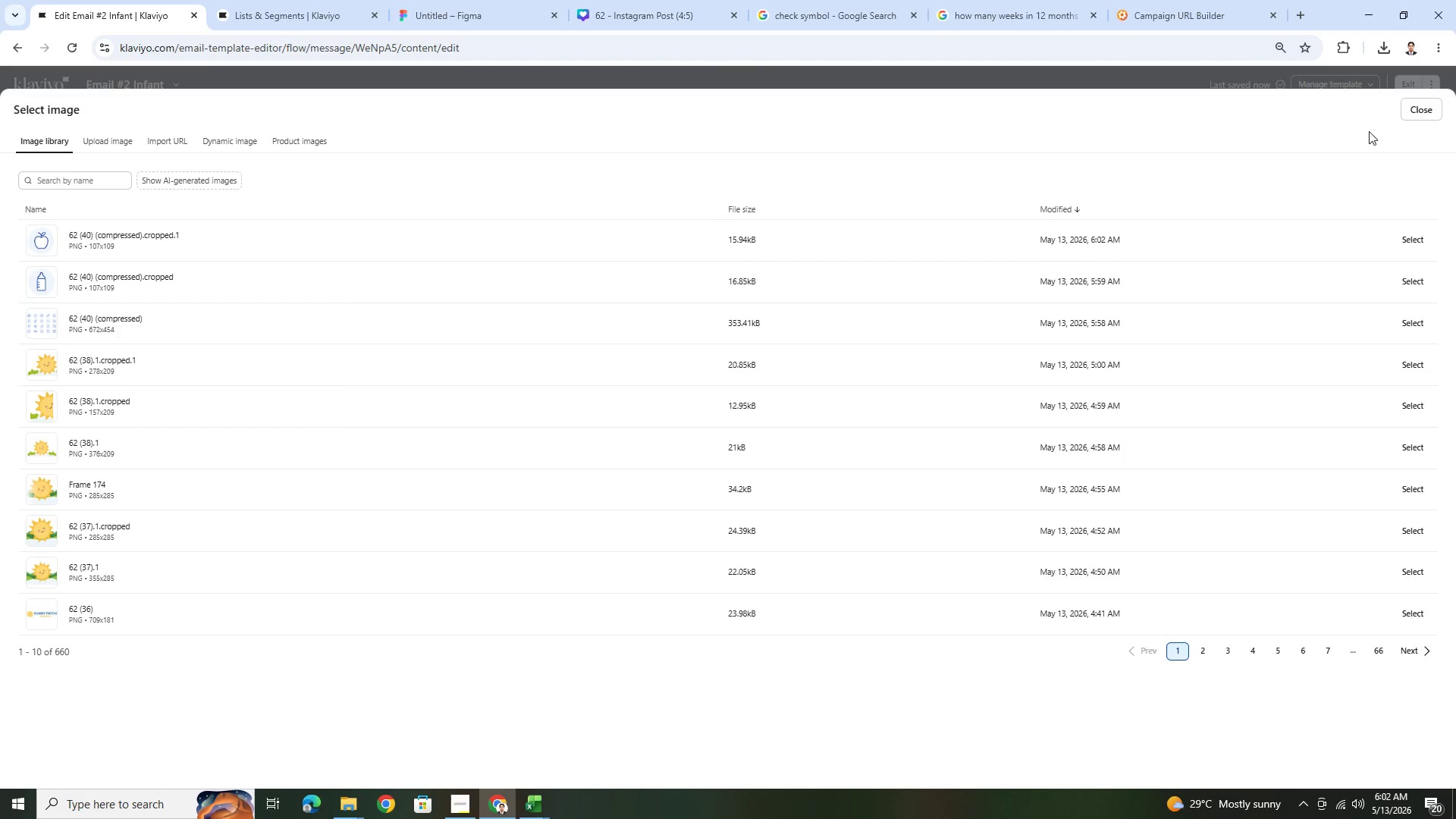 
left_click([1427, 108])
 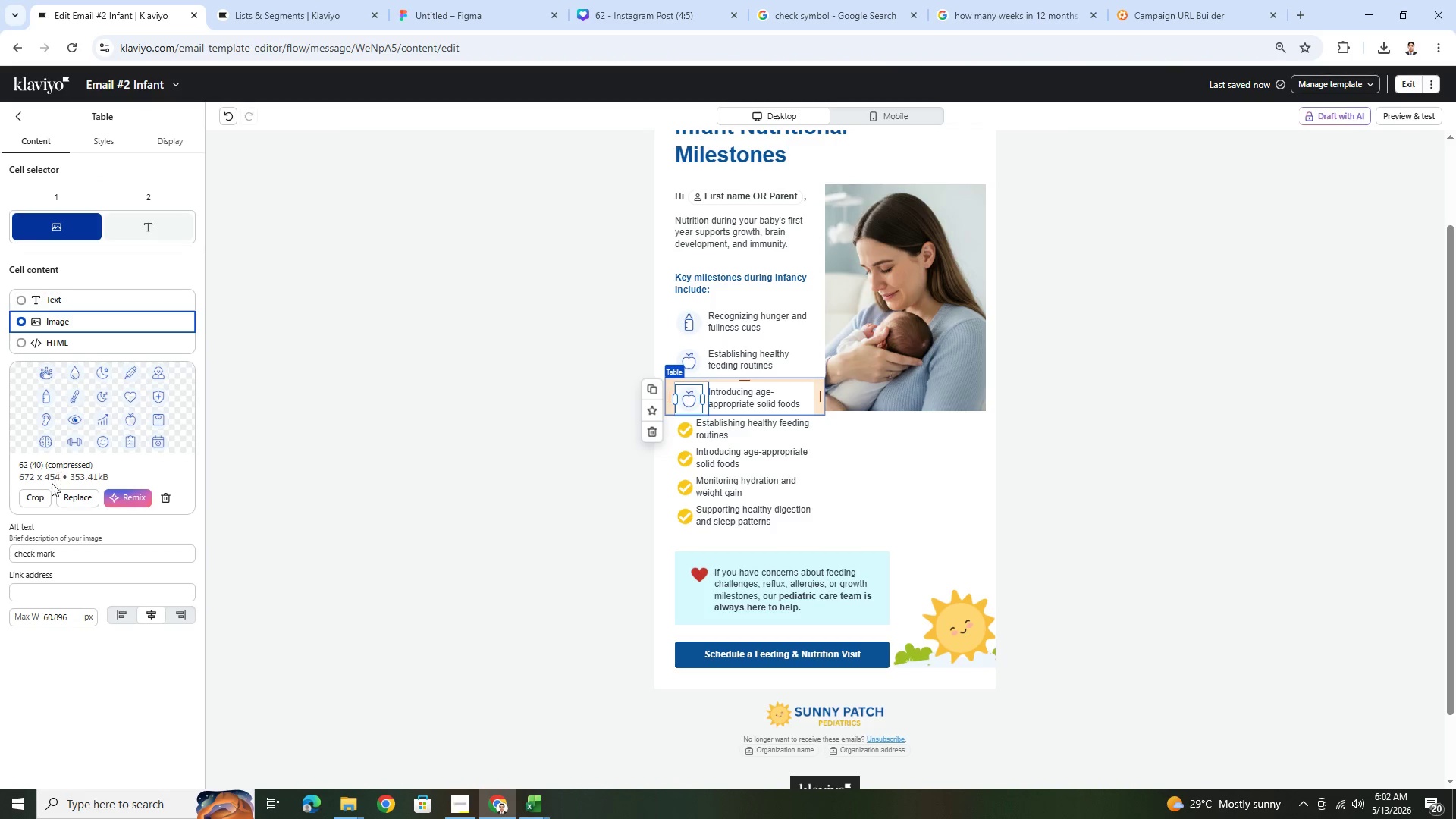 
left_click([47, 491])
 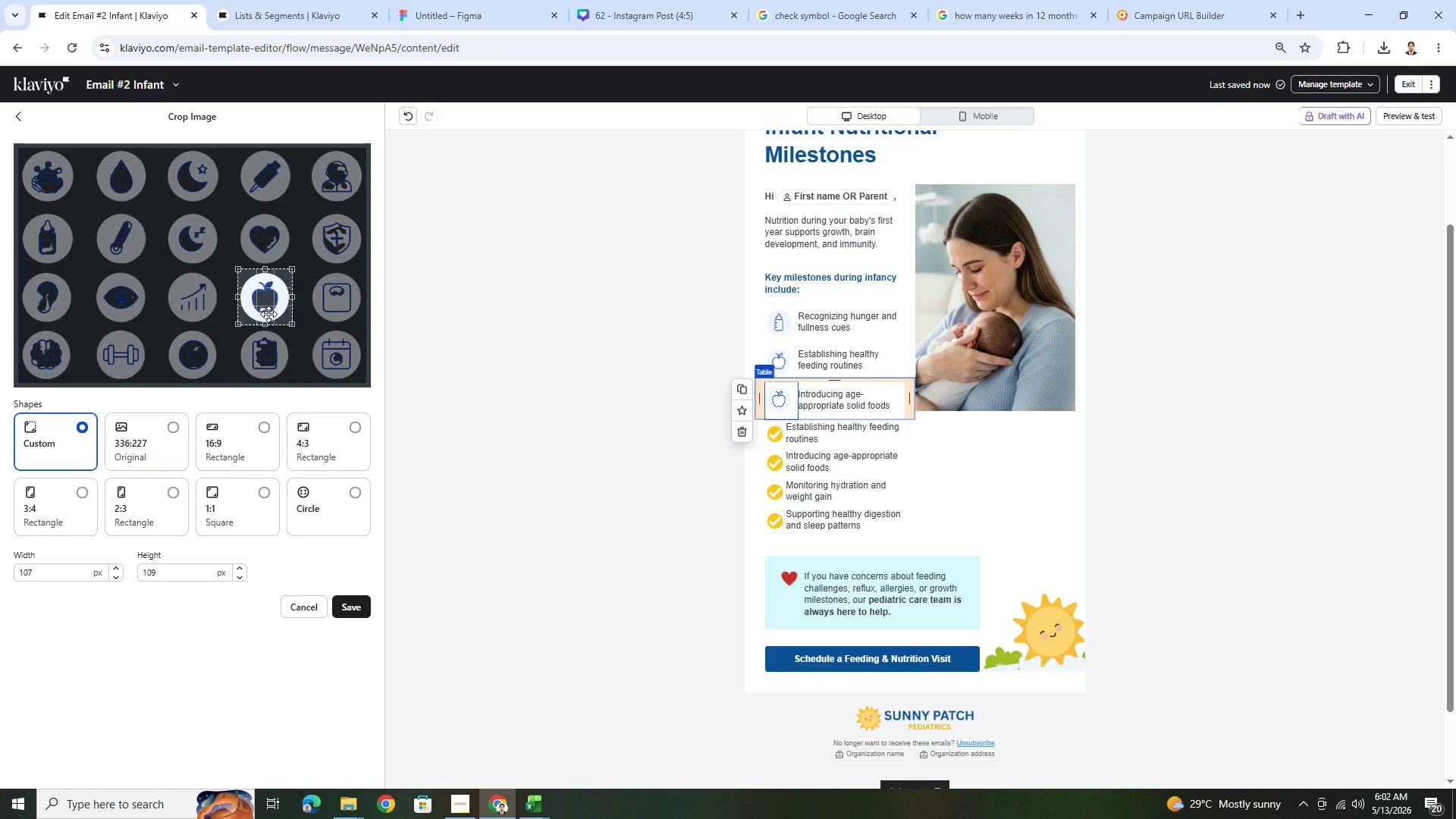 
wait(12.98)
 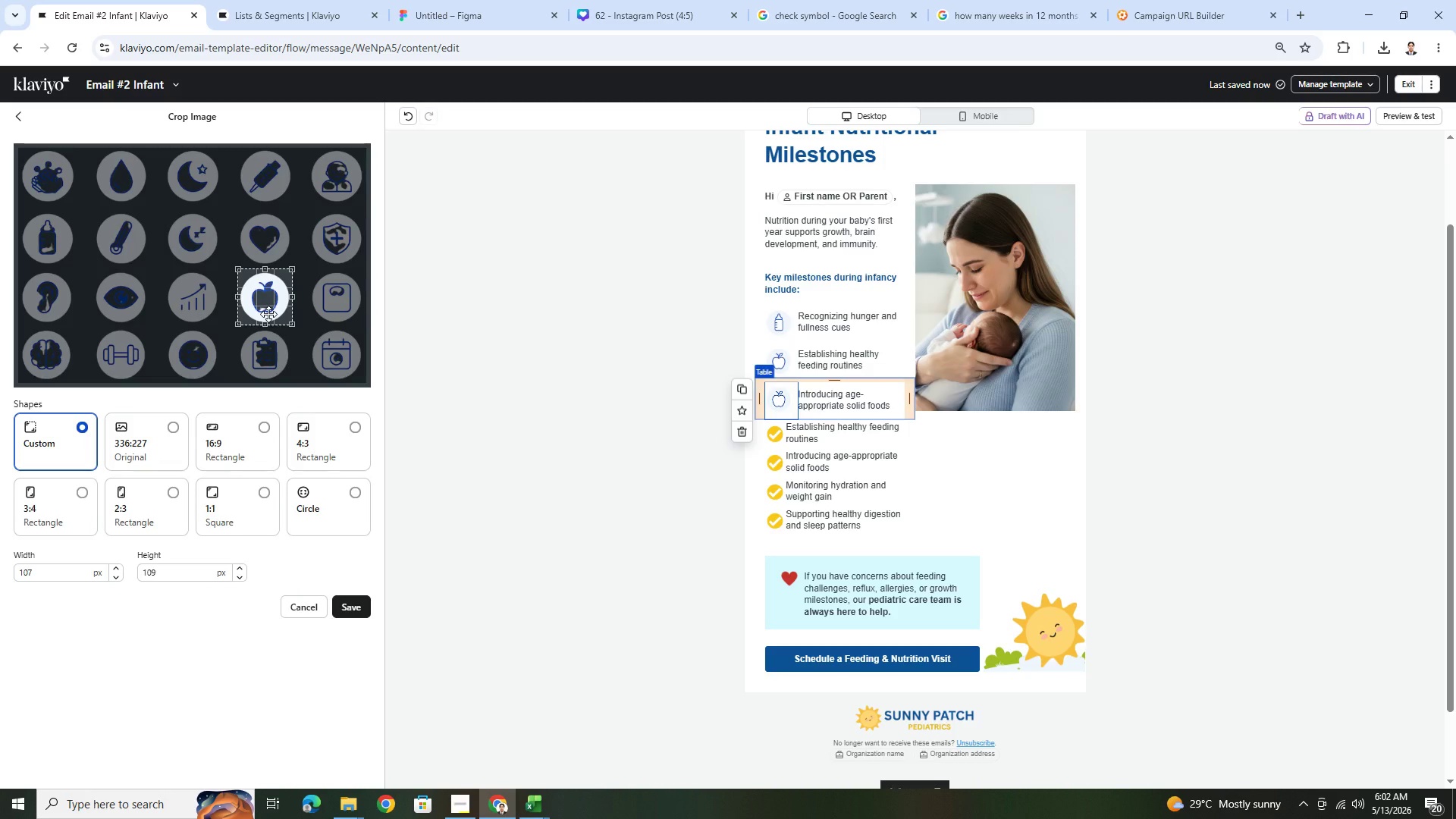 
left_click([839, 359])
 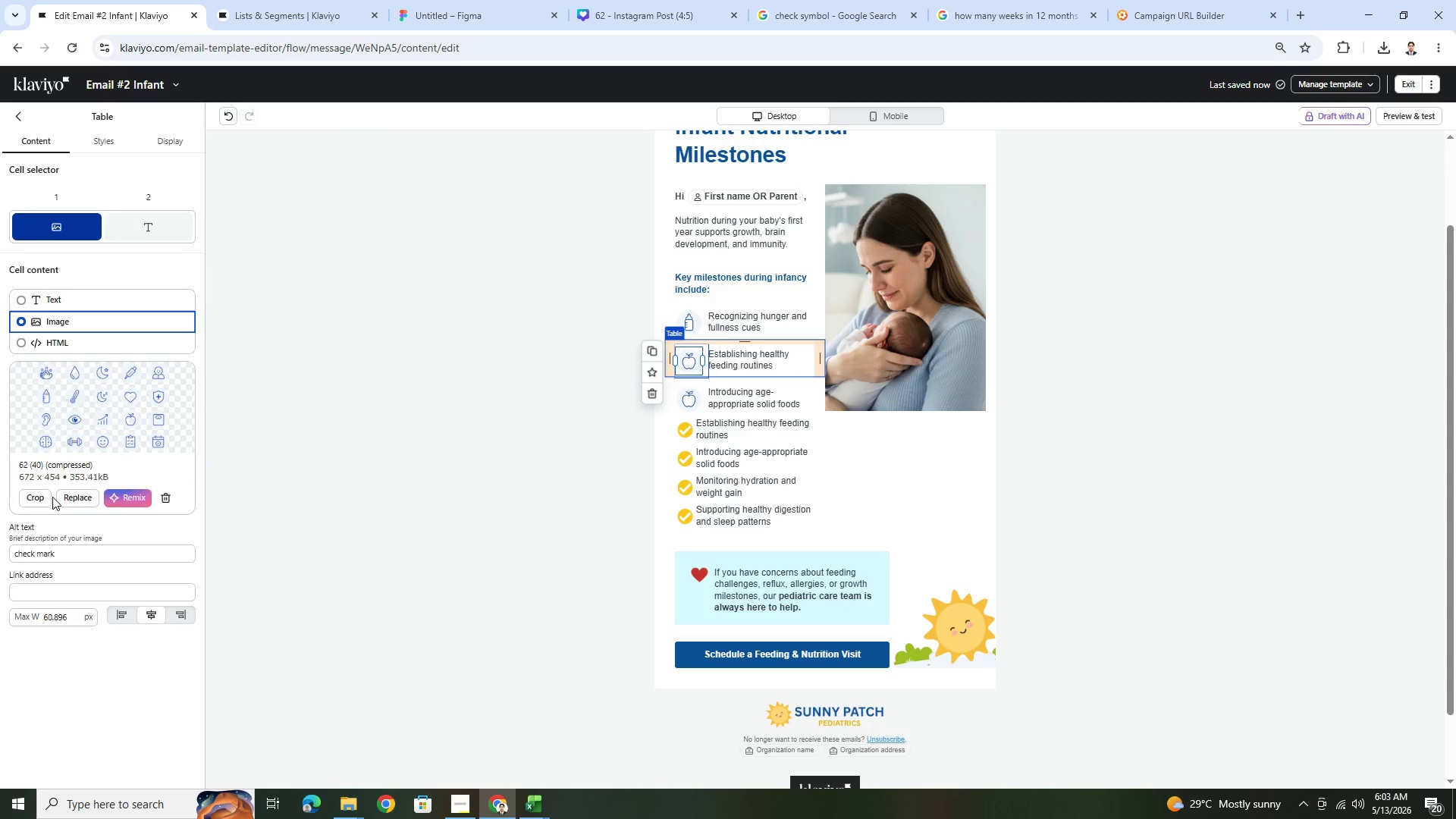 
left_click_drag(start_coordinate=[66, 497], to_coordinate=[49, 488])
 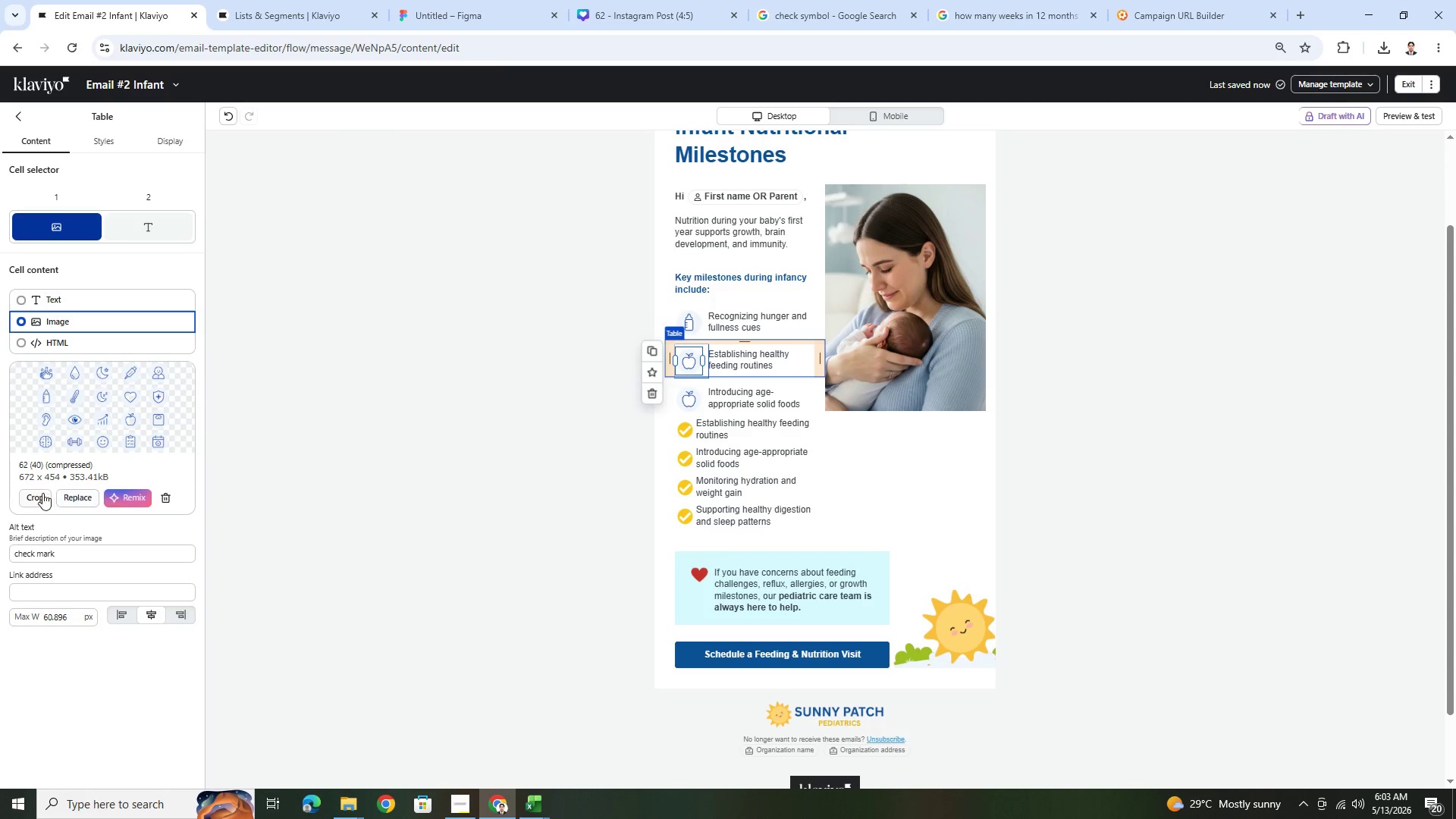 
left_click([42, 494])
 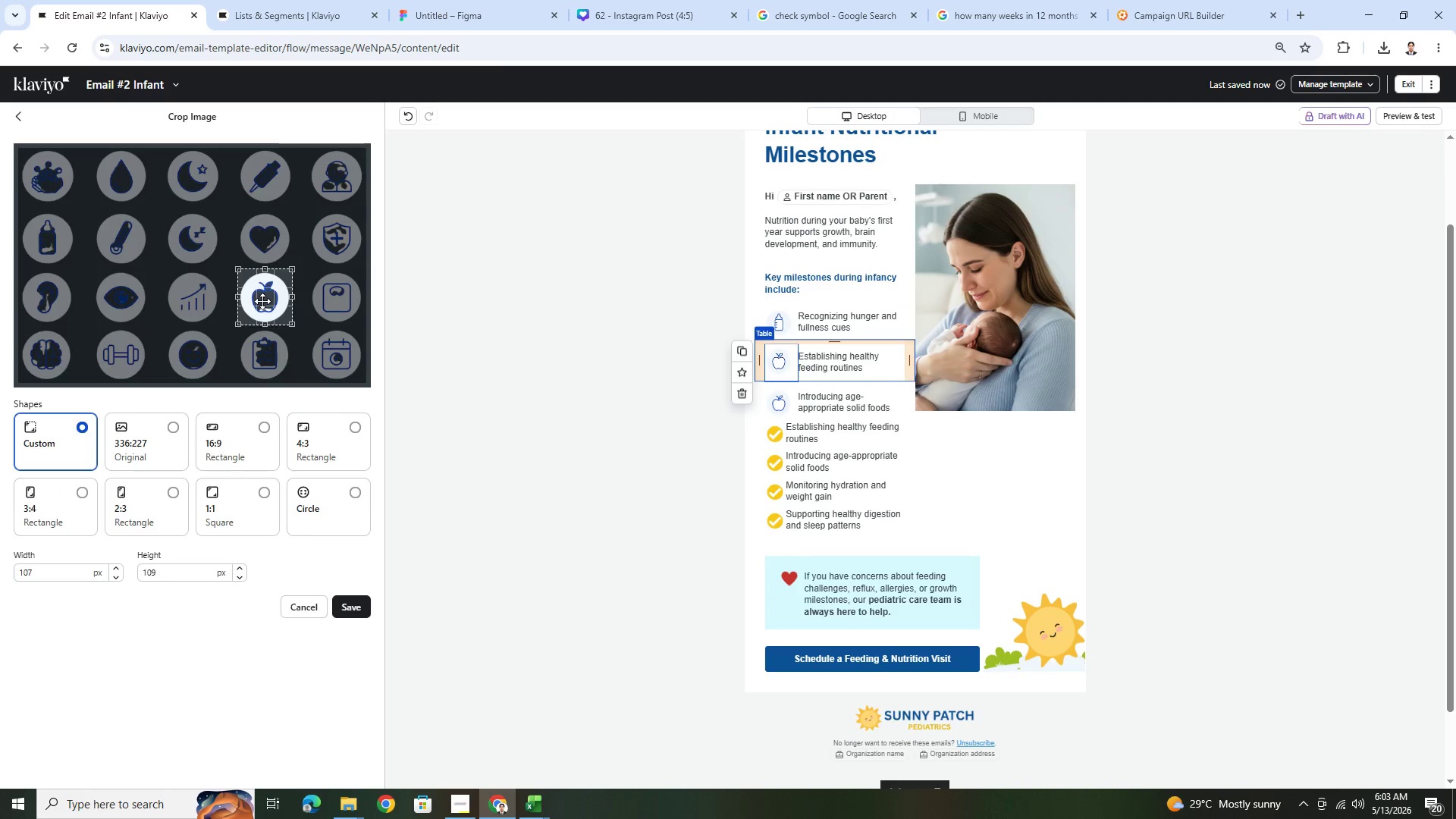 
left_click_drag(start_coordinate=[259, 300], to_coordinate=[258, 177])
 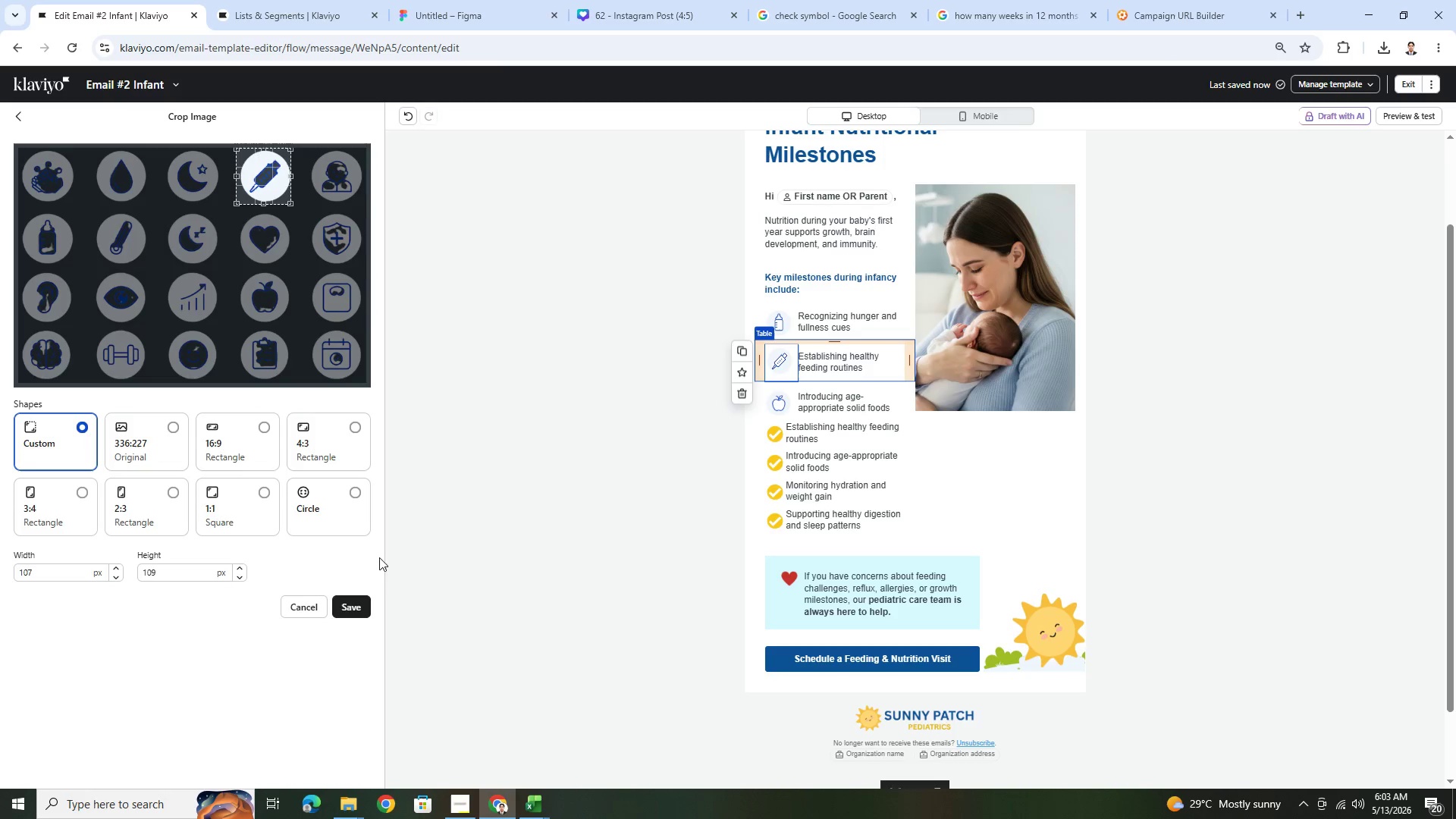 
left_click([359, 603])
 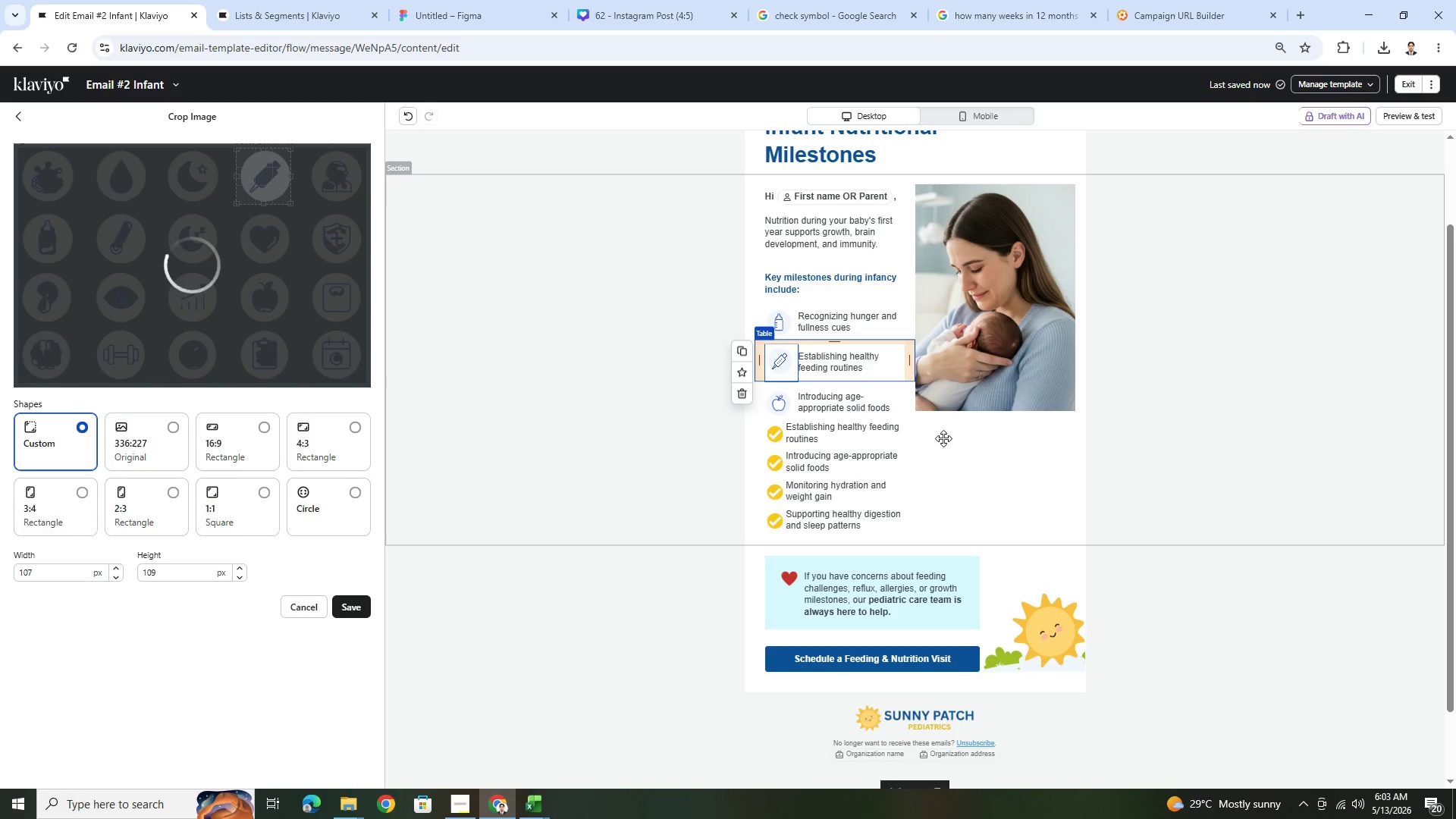 
wait(16.61)
 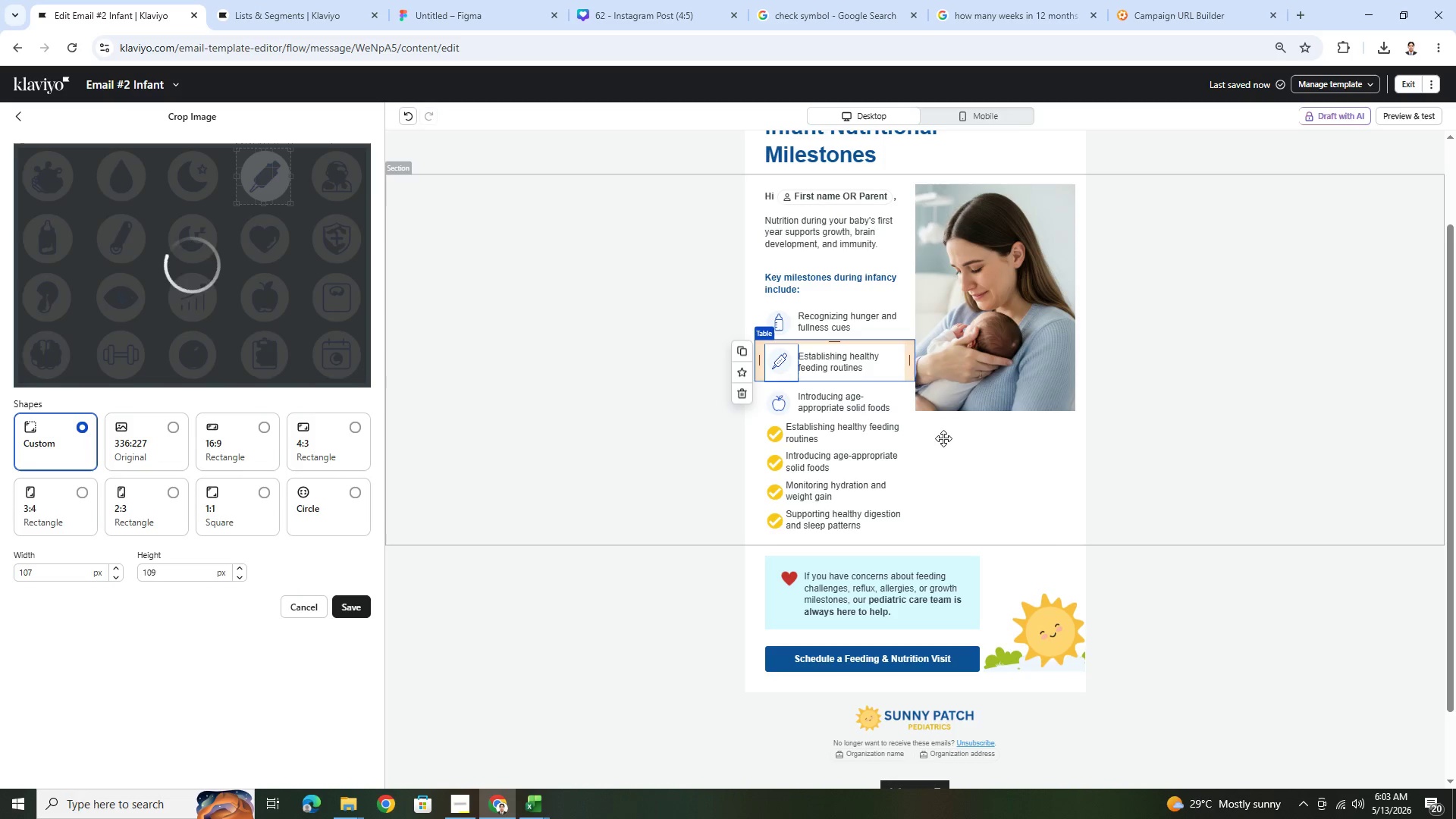 
left_click([743, 426])
 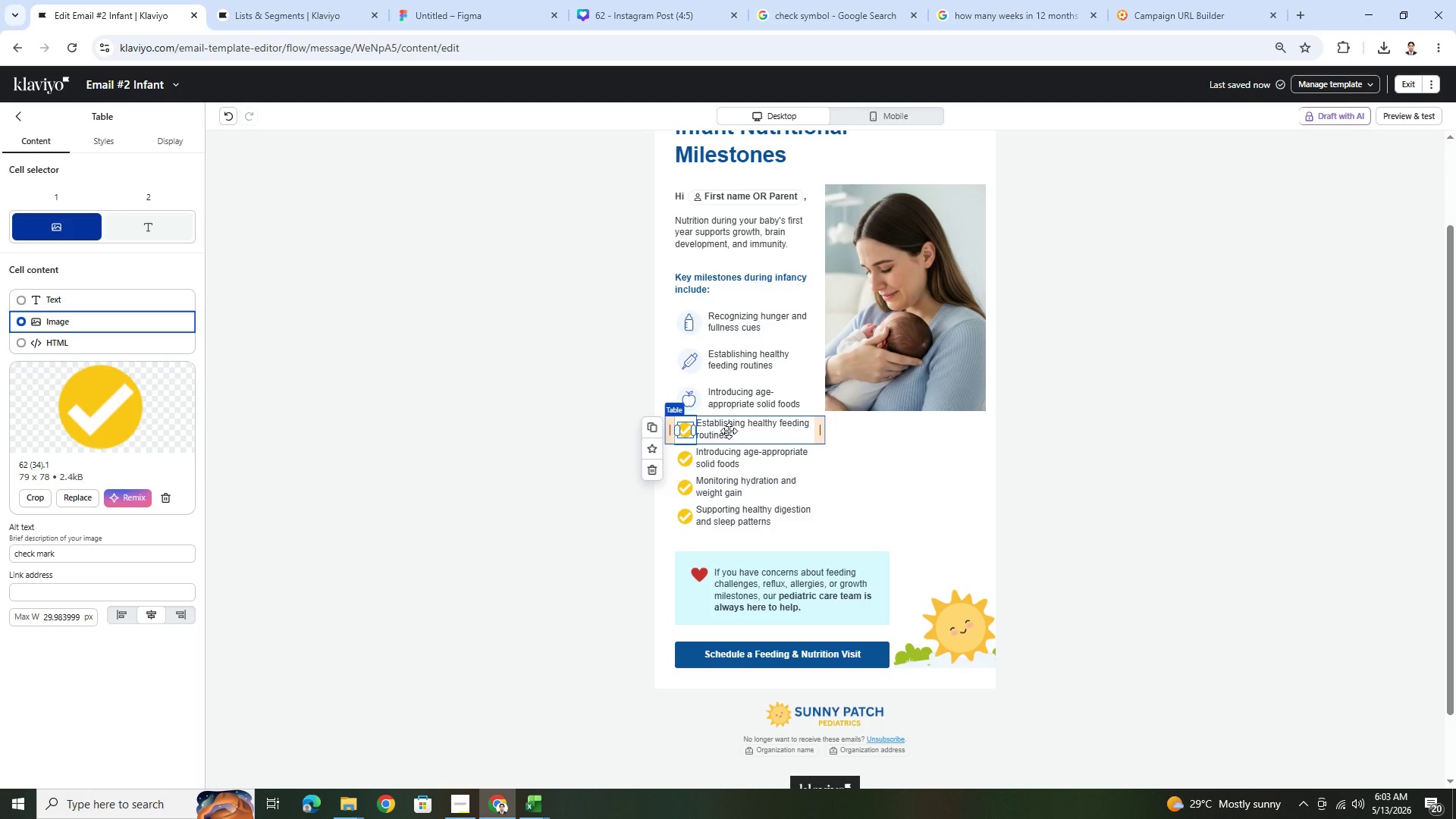 
left_click([729, 431])
 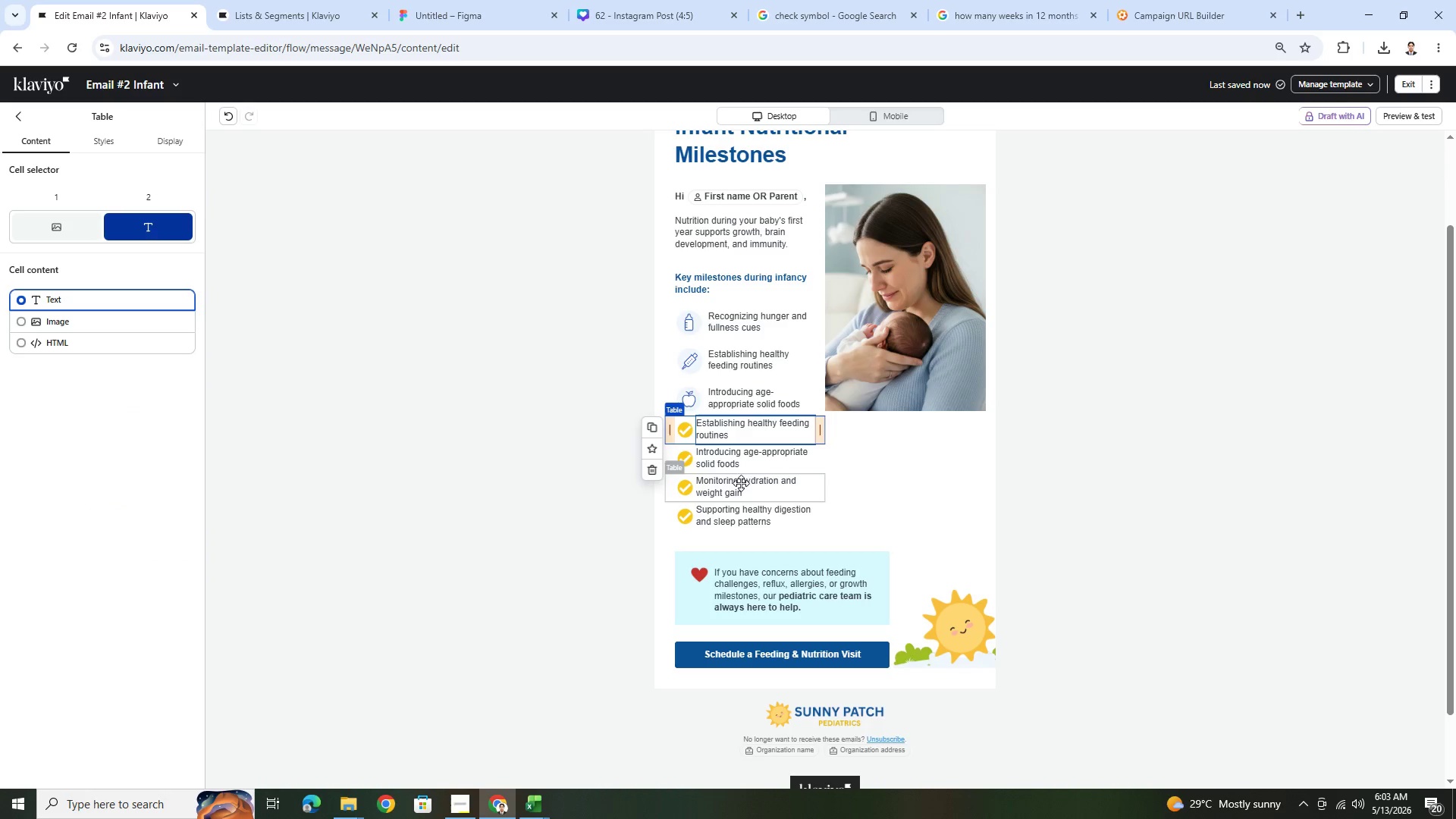 
left_click([898, 479])
 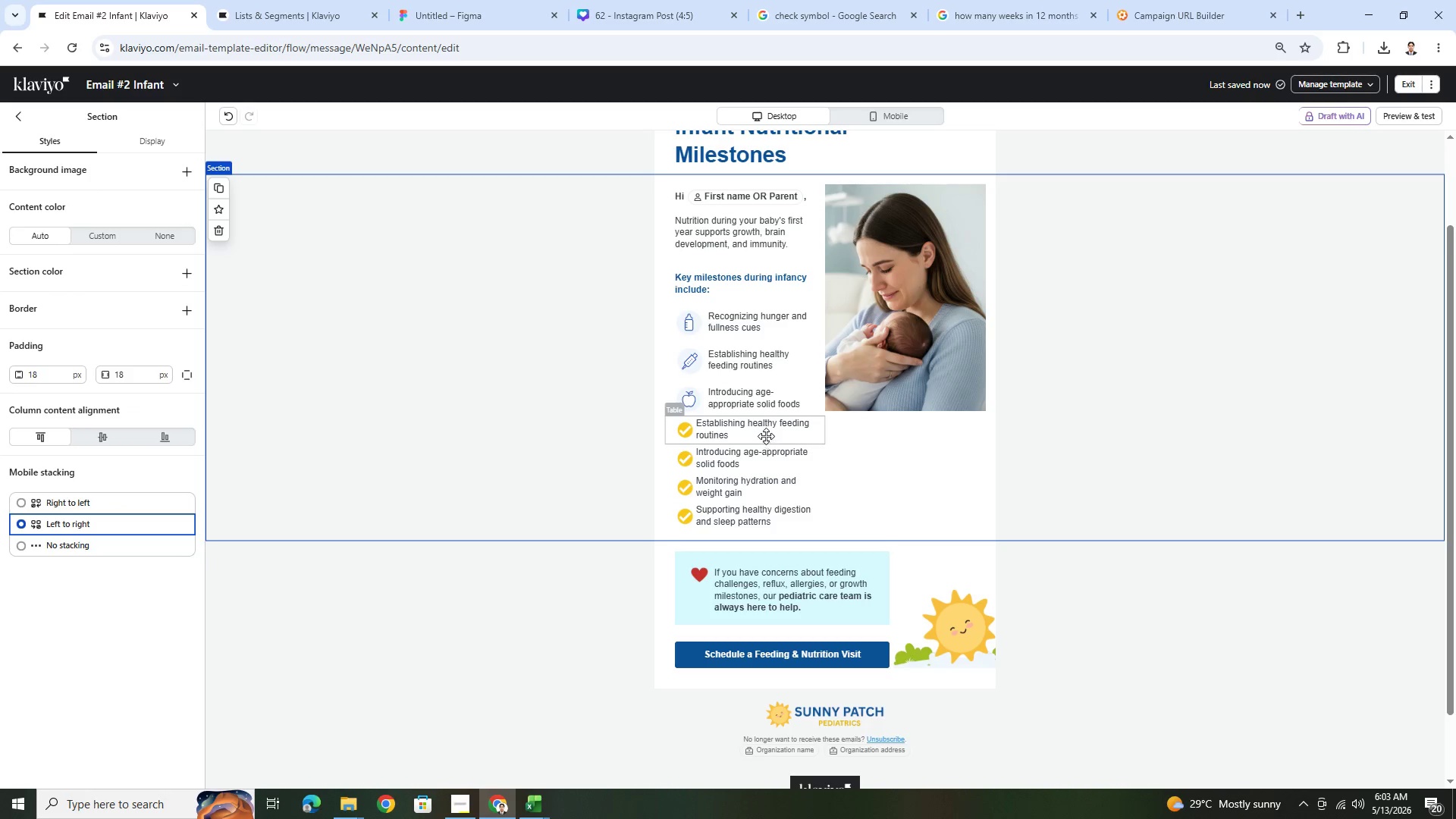 
left_click([758, 423])
 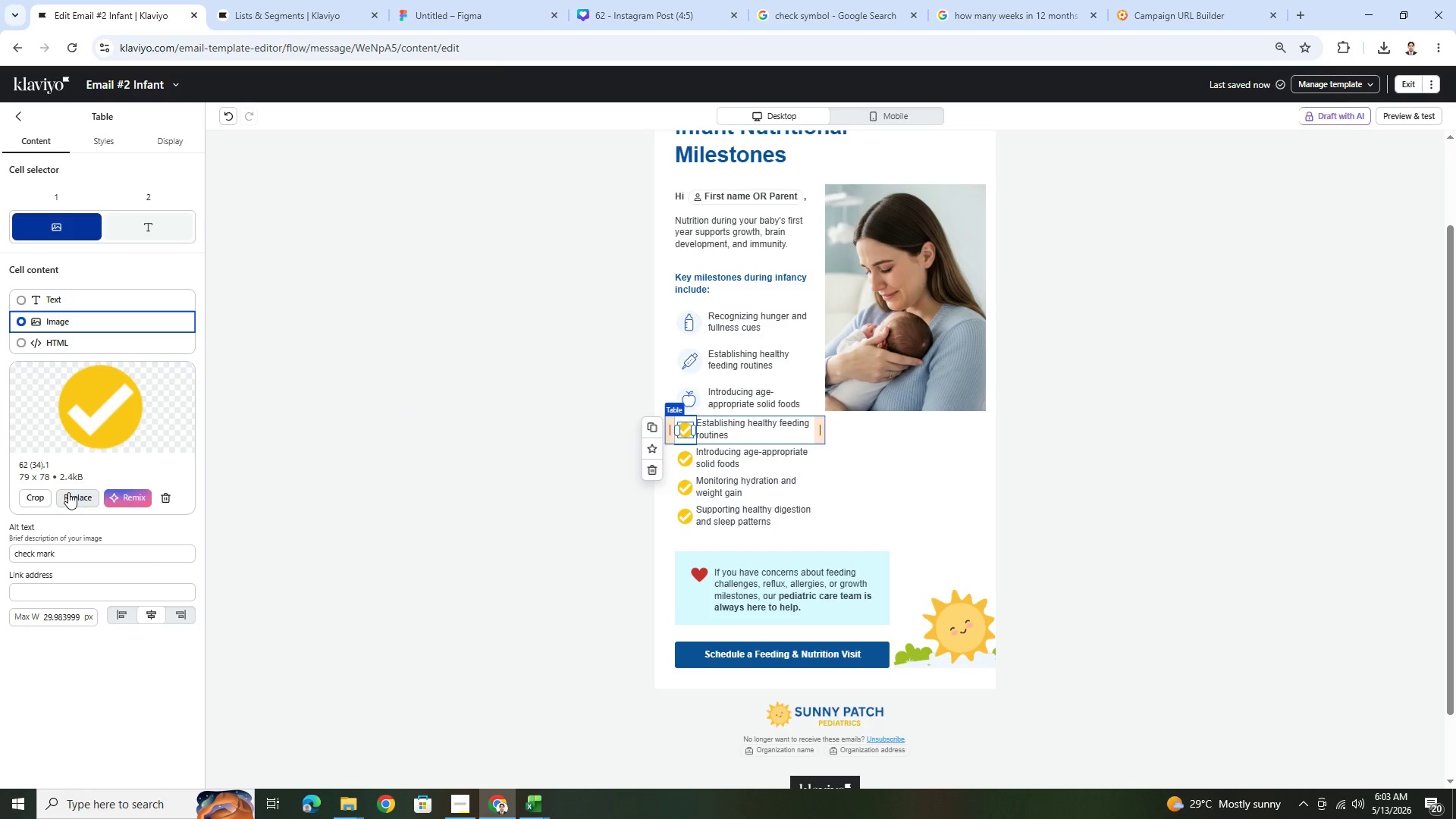 
left_click([75, 495])
 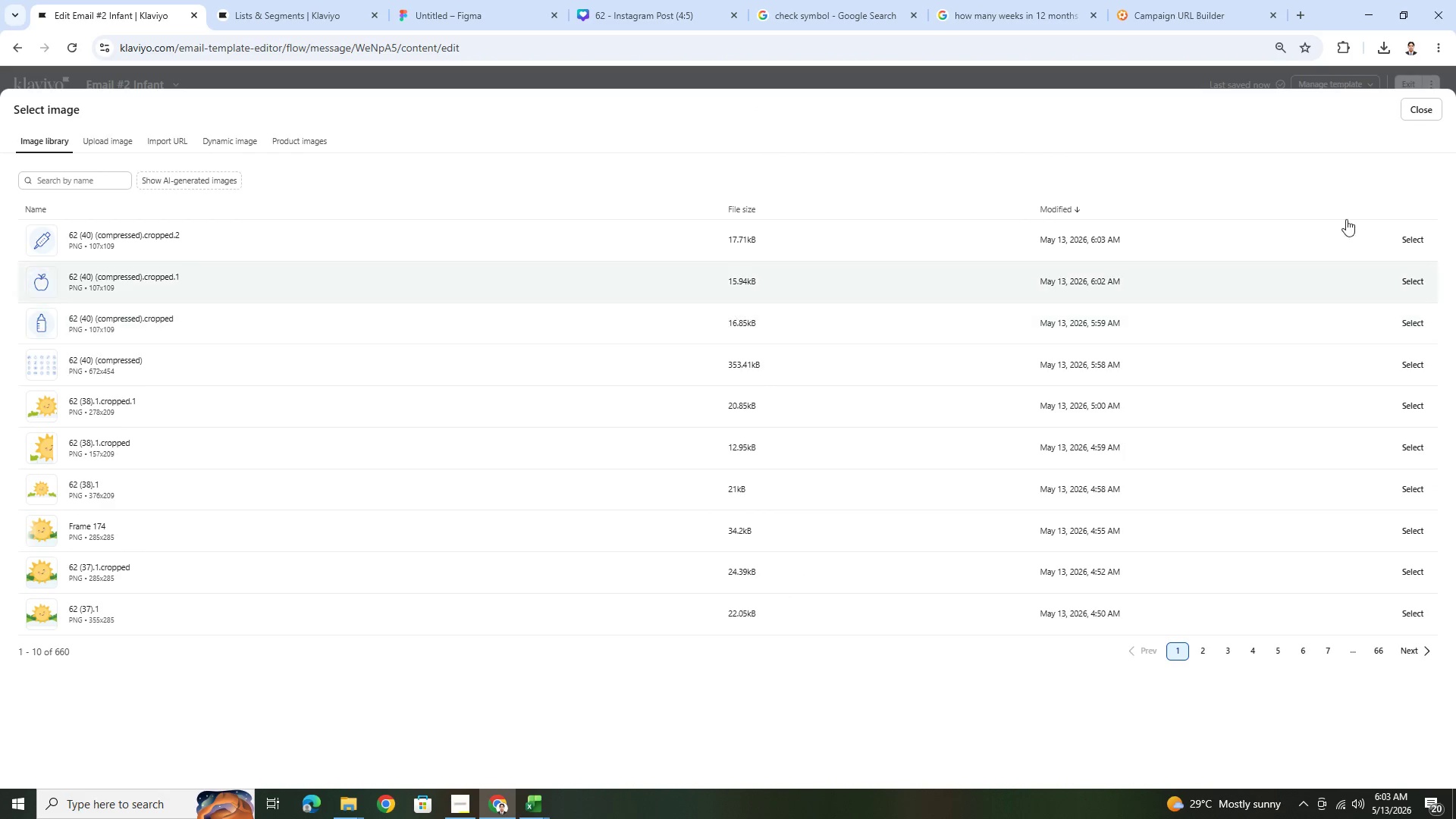 
left_click([1433, 113])
 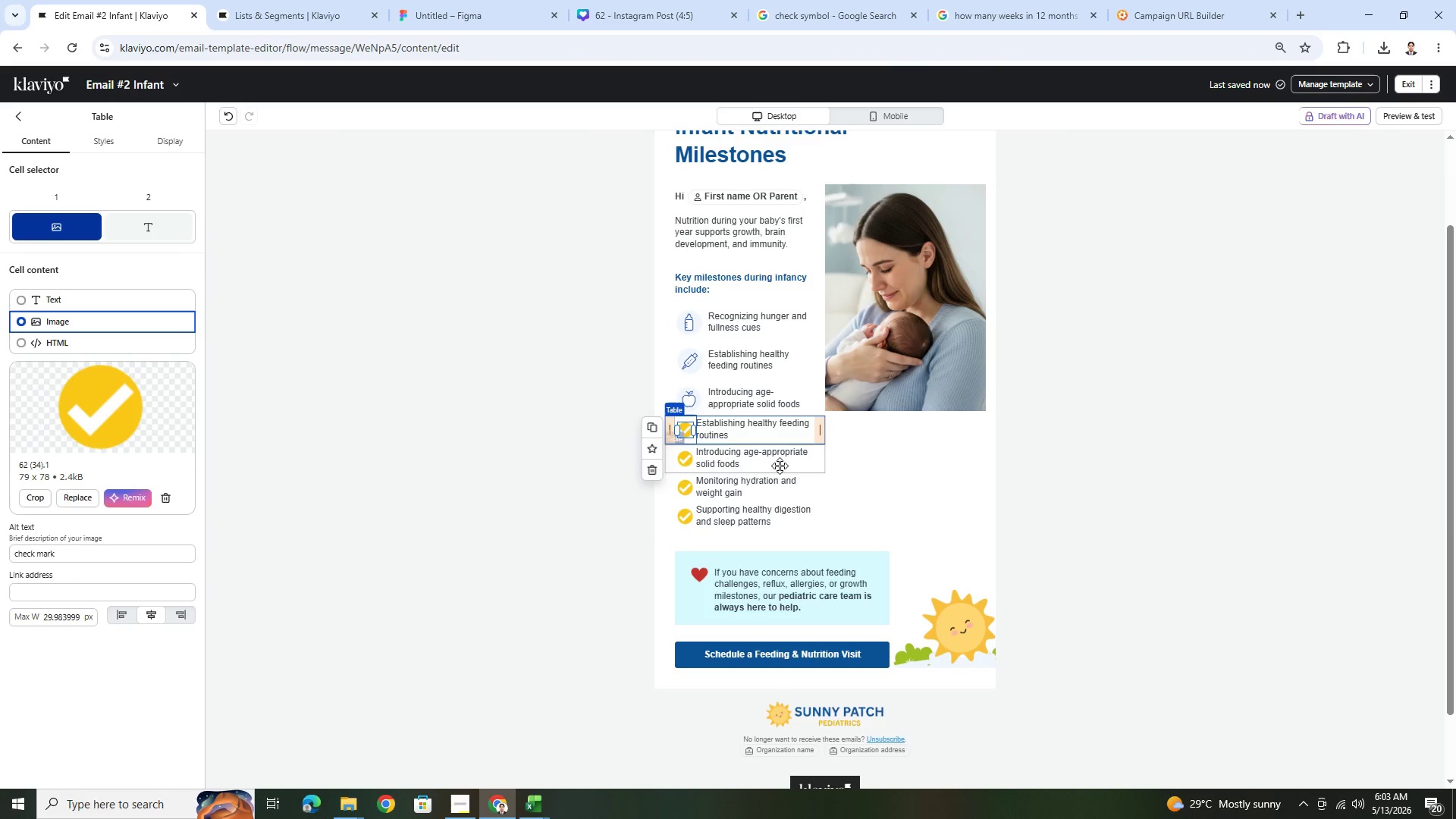 
left_click([759, 395])
 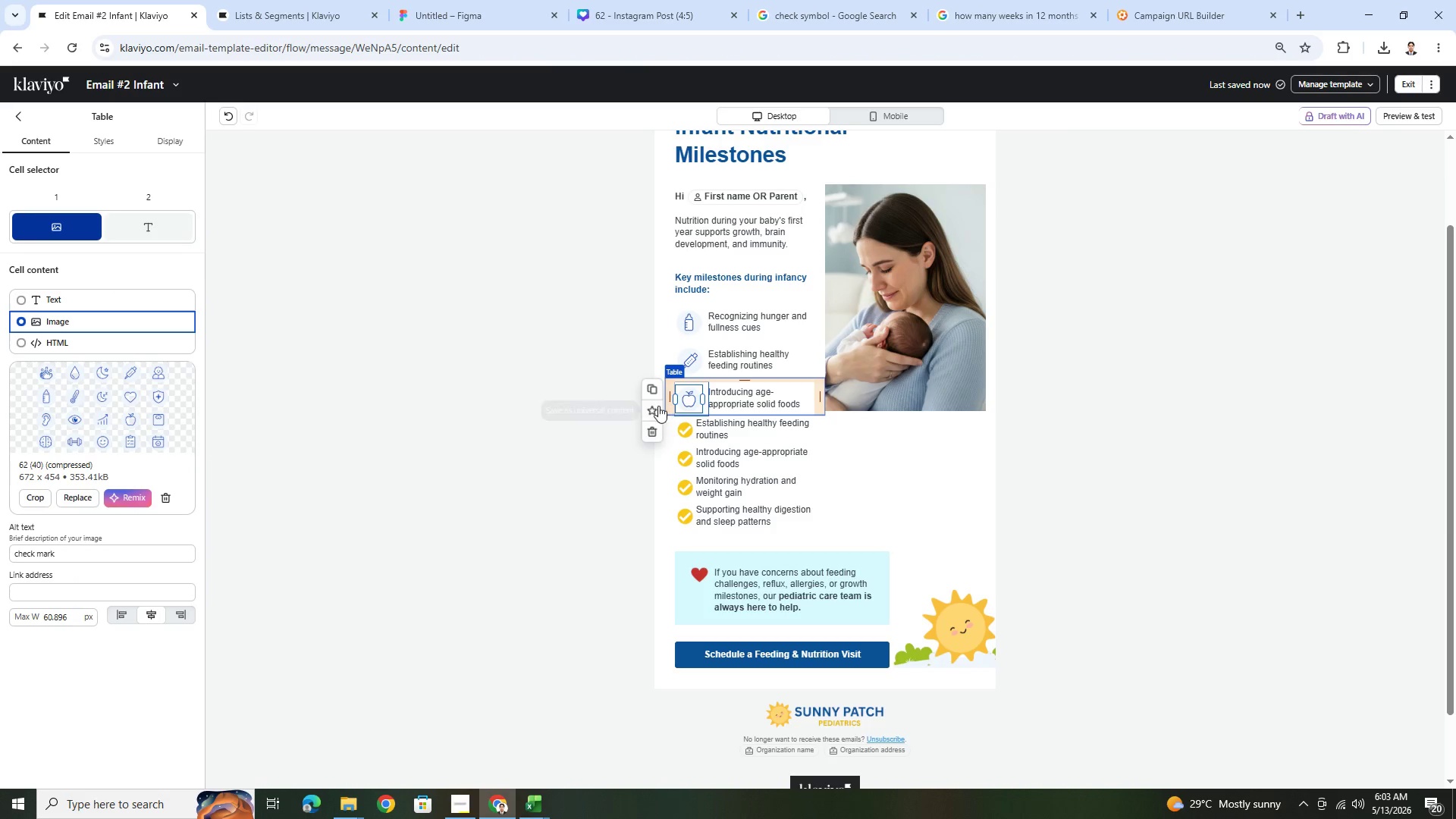 
left_click([658, 388])
 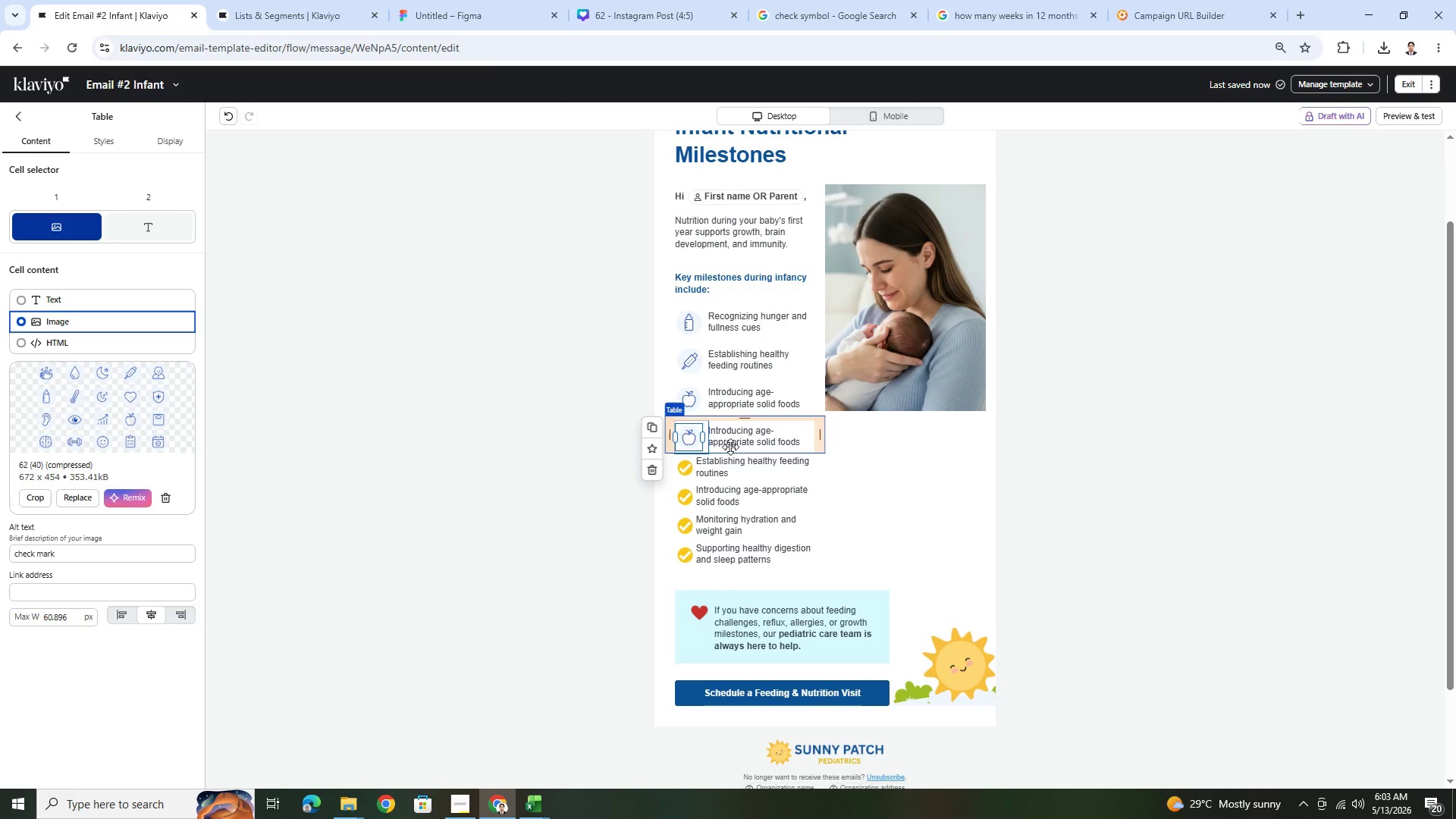 
left_click([733, 441])
 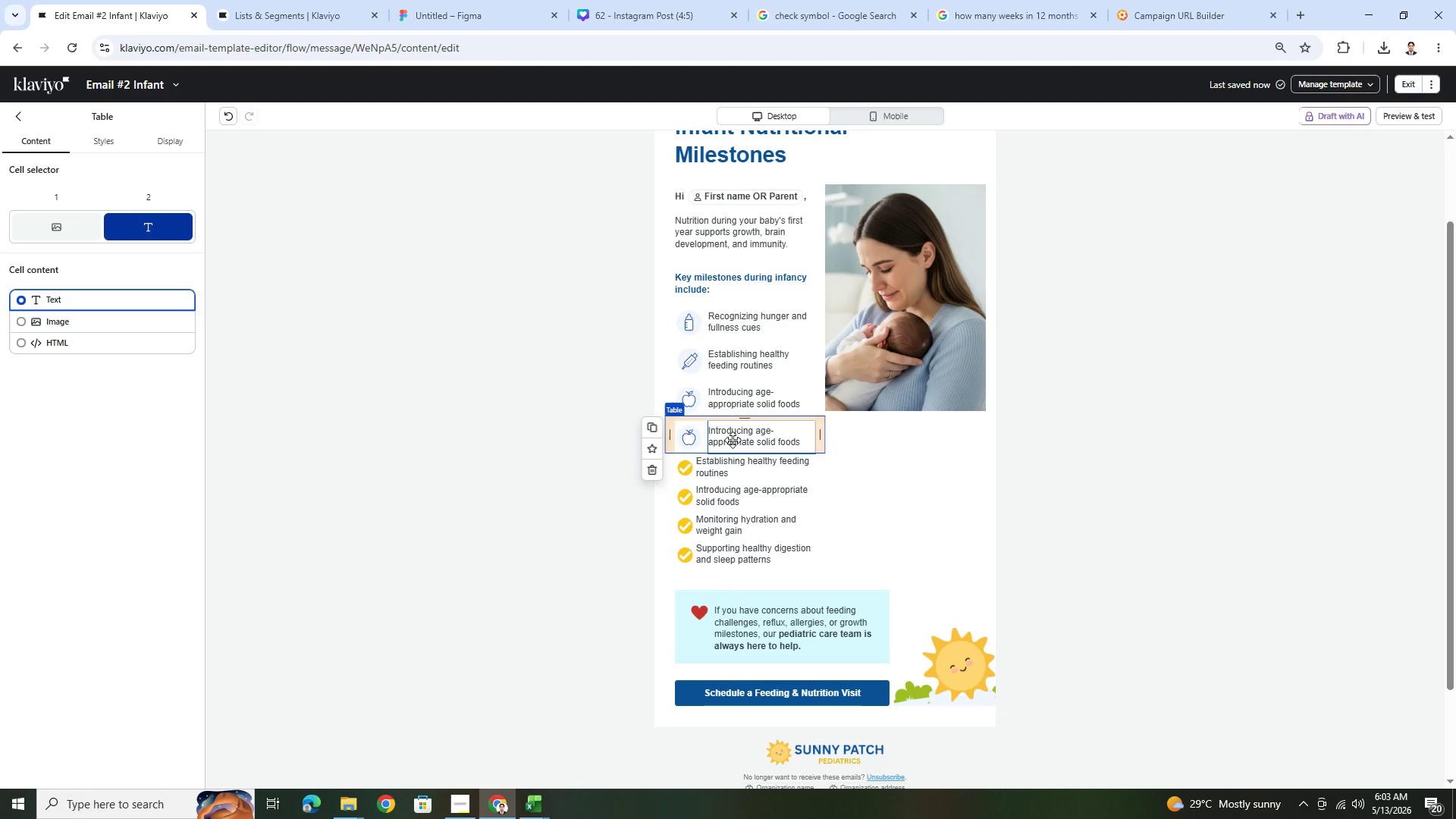 
left_click([692, 435])
 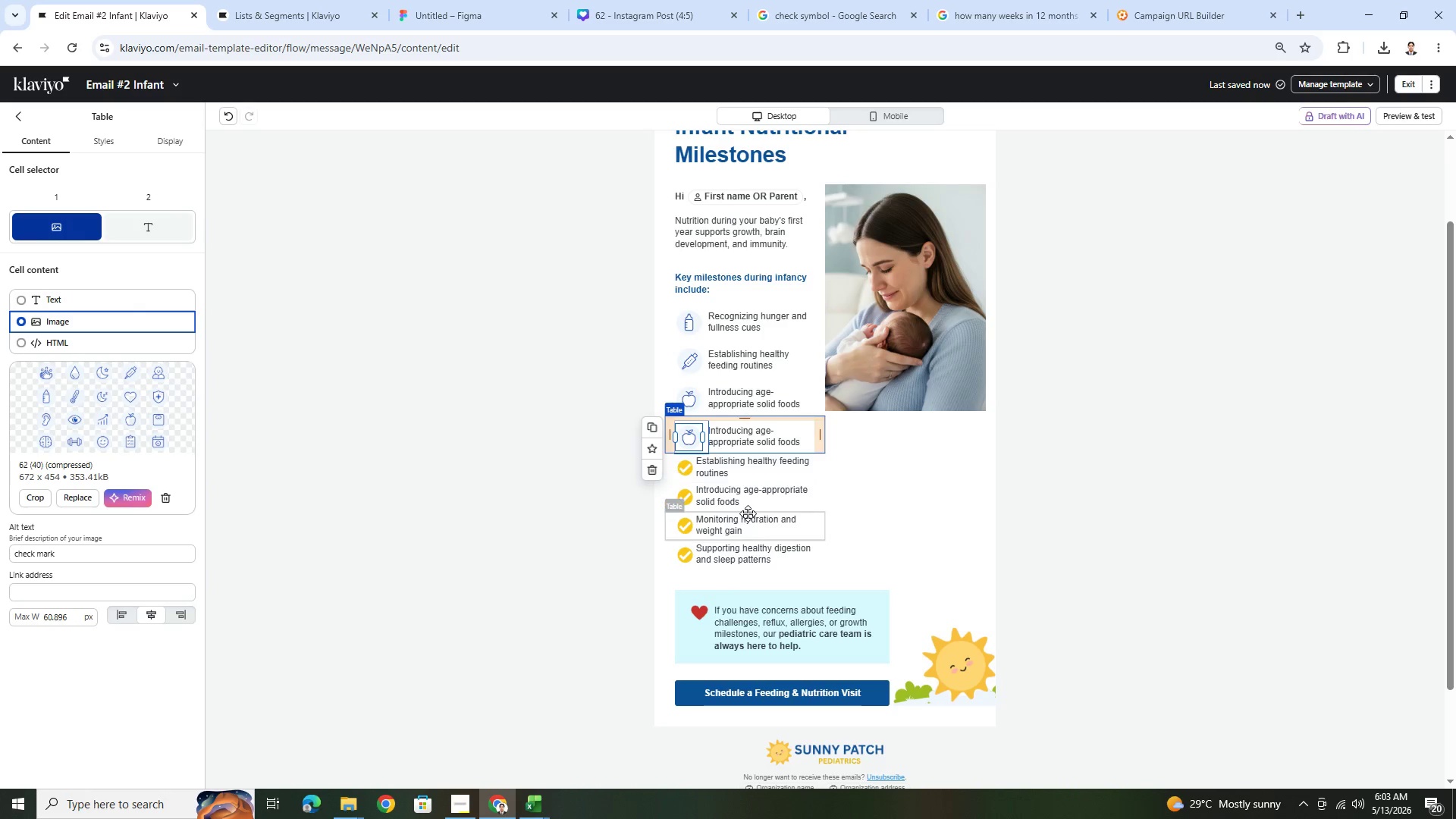 
double_click([748, 516])
 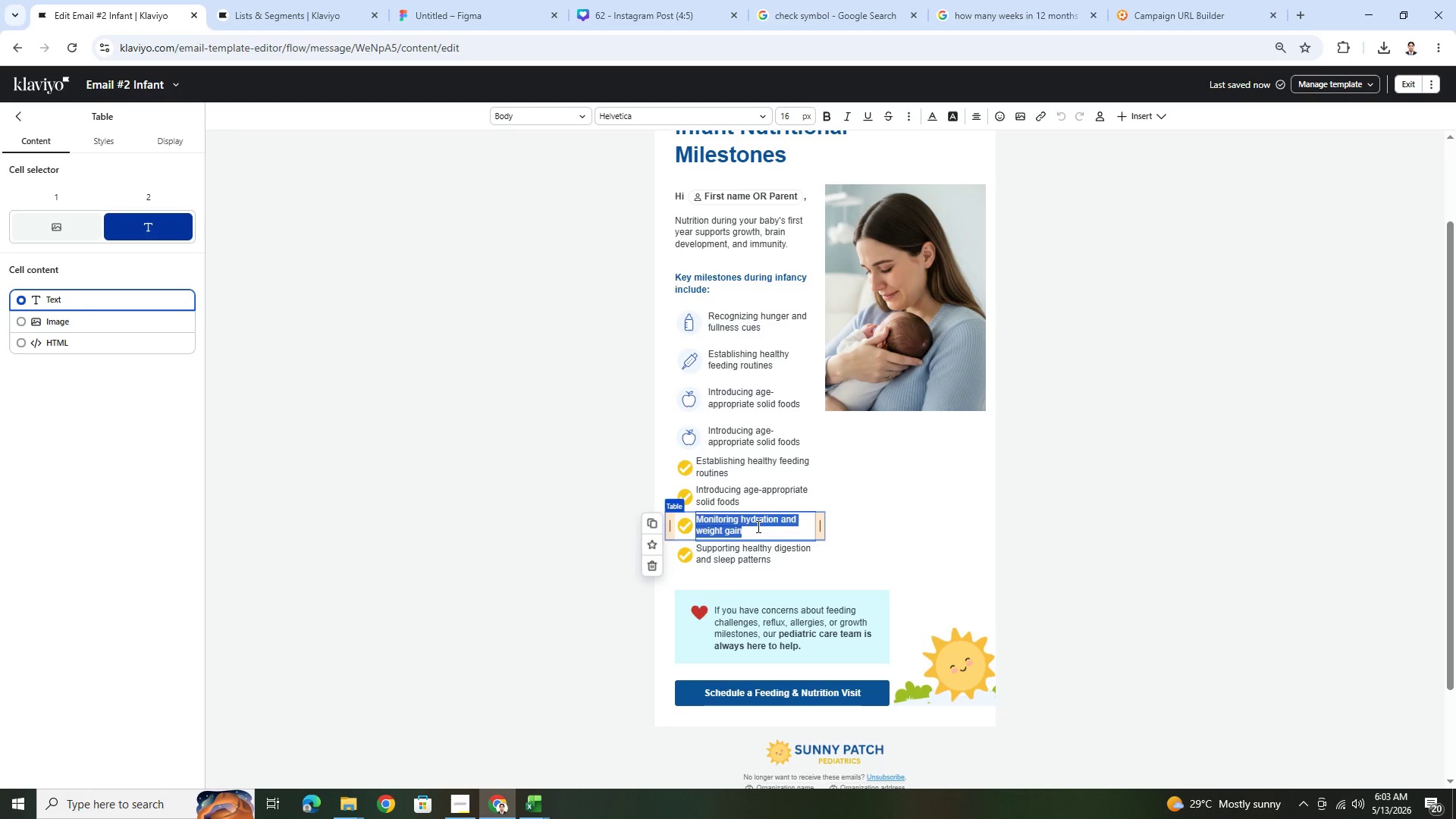 
key(Control+C)
 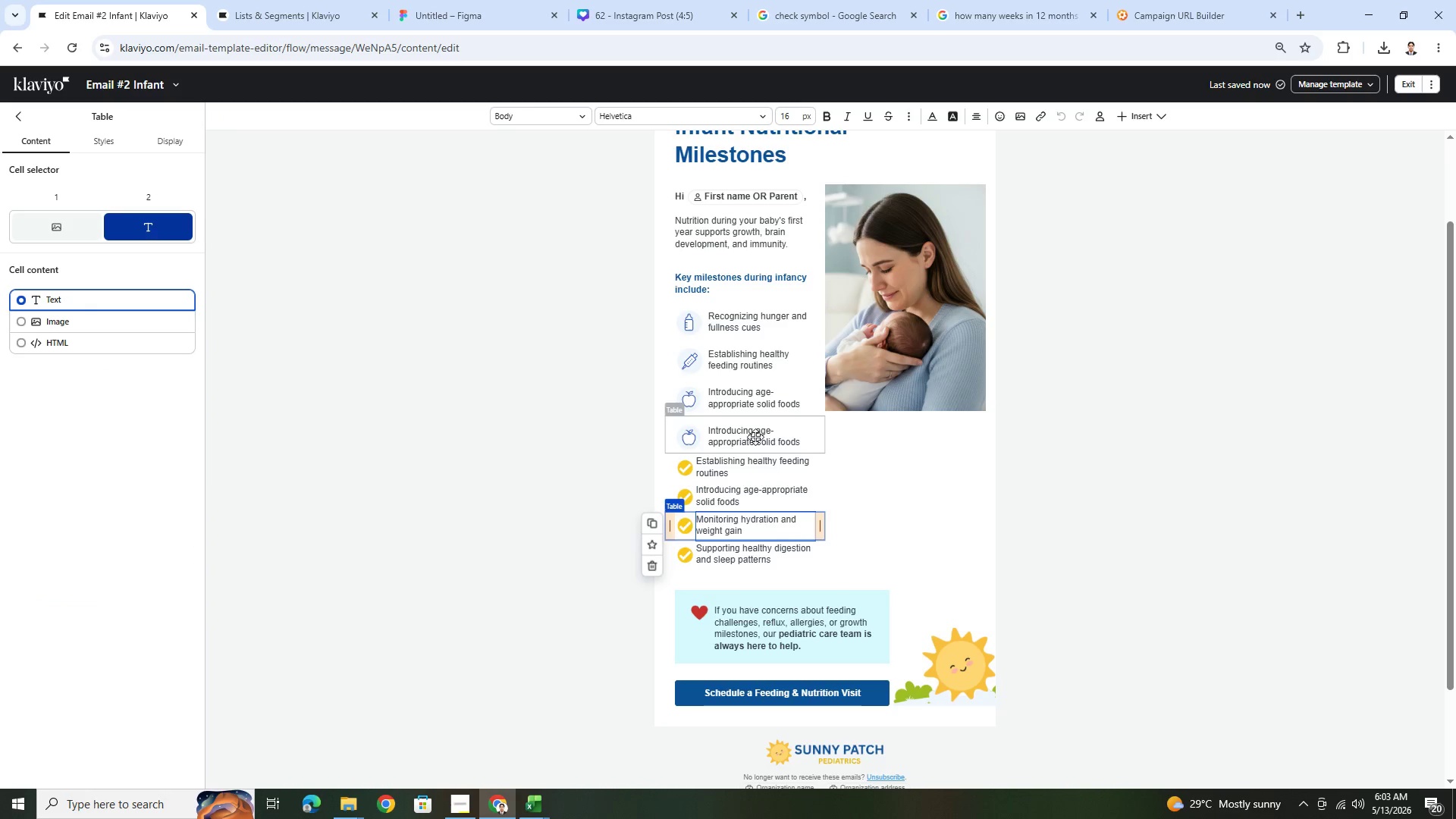 
double_click([755, 437])
 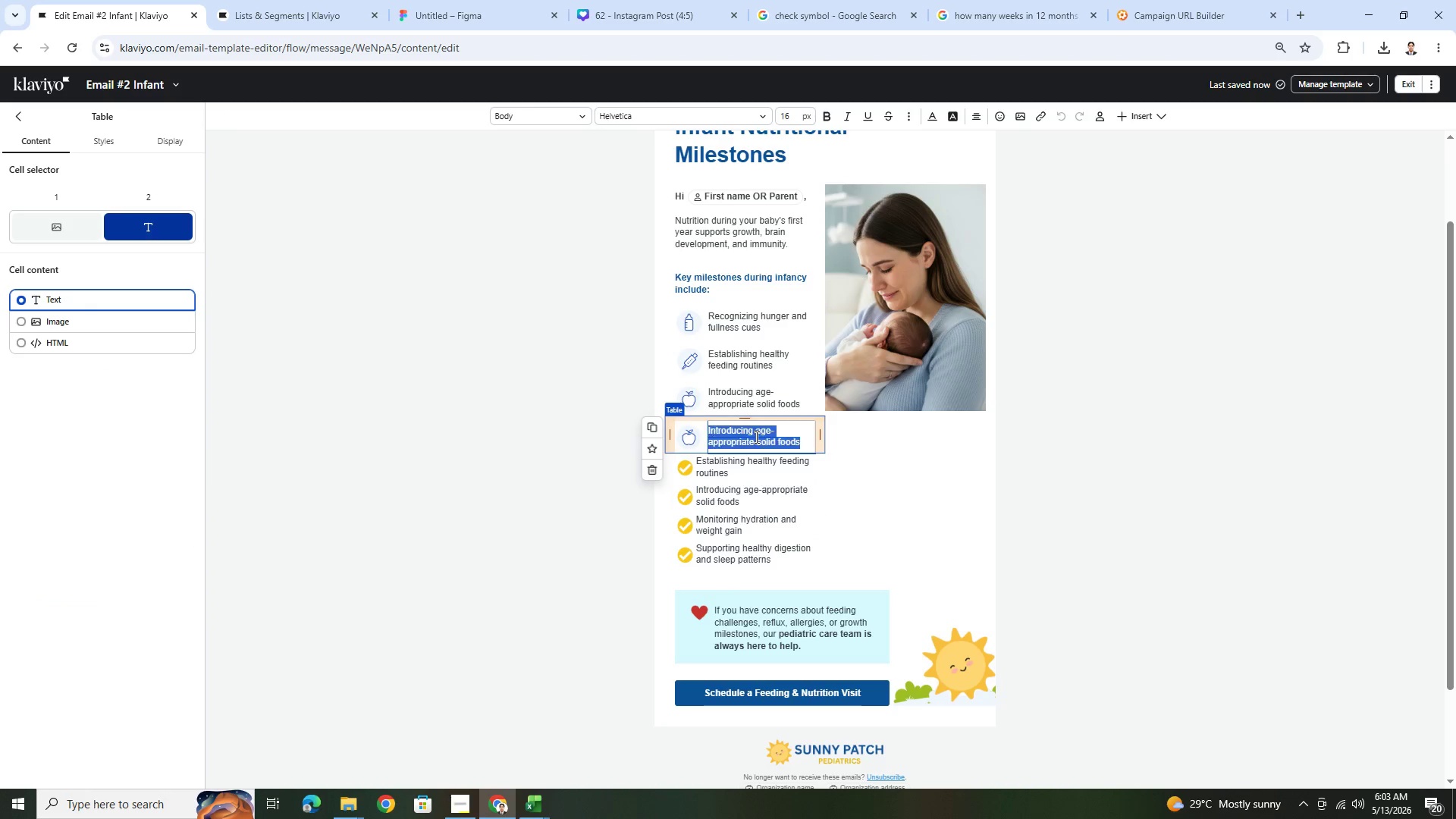 
key(Control+V)
 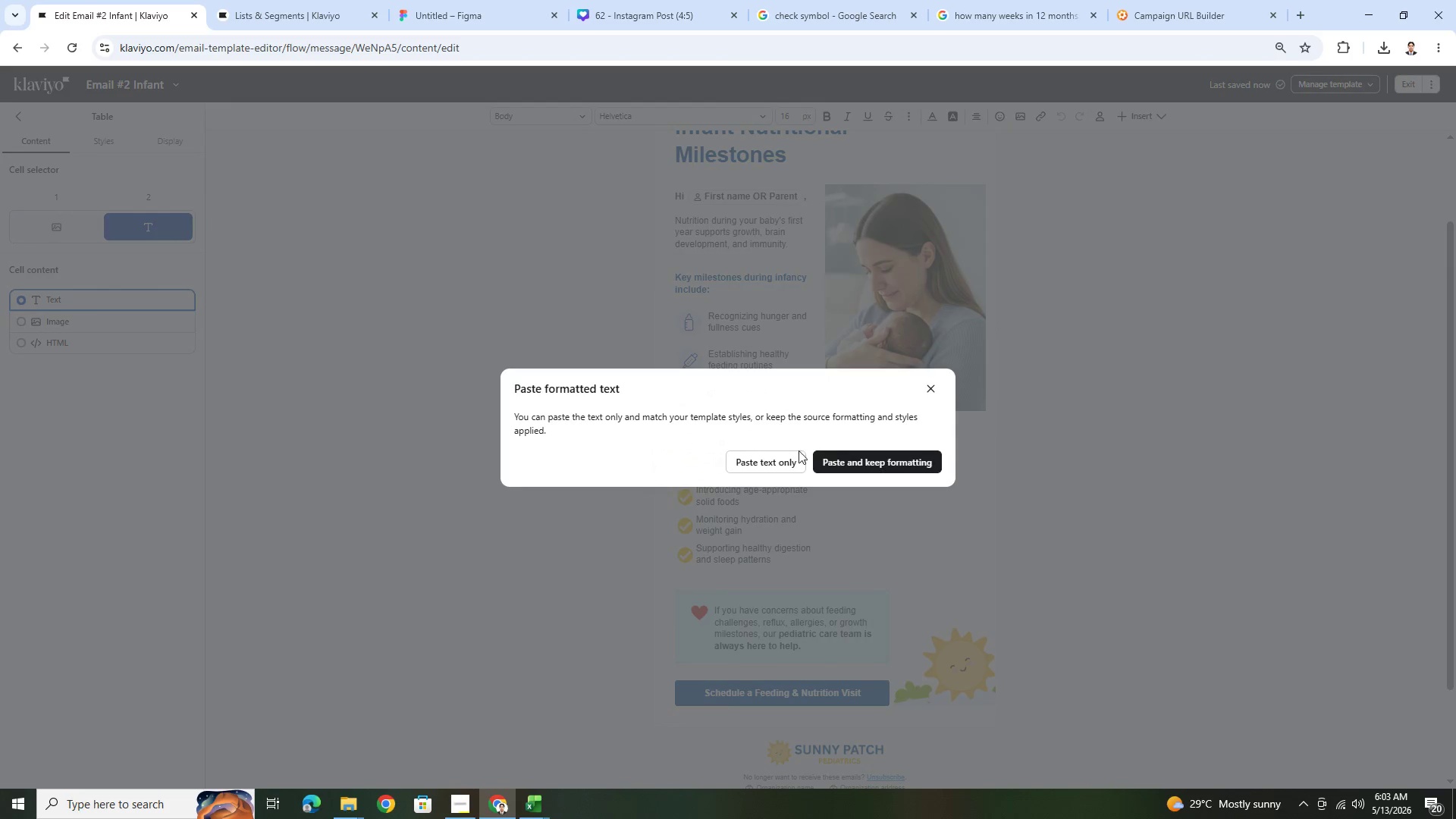 
left_click([863, 460])
 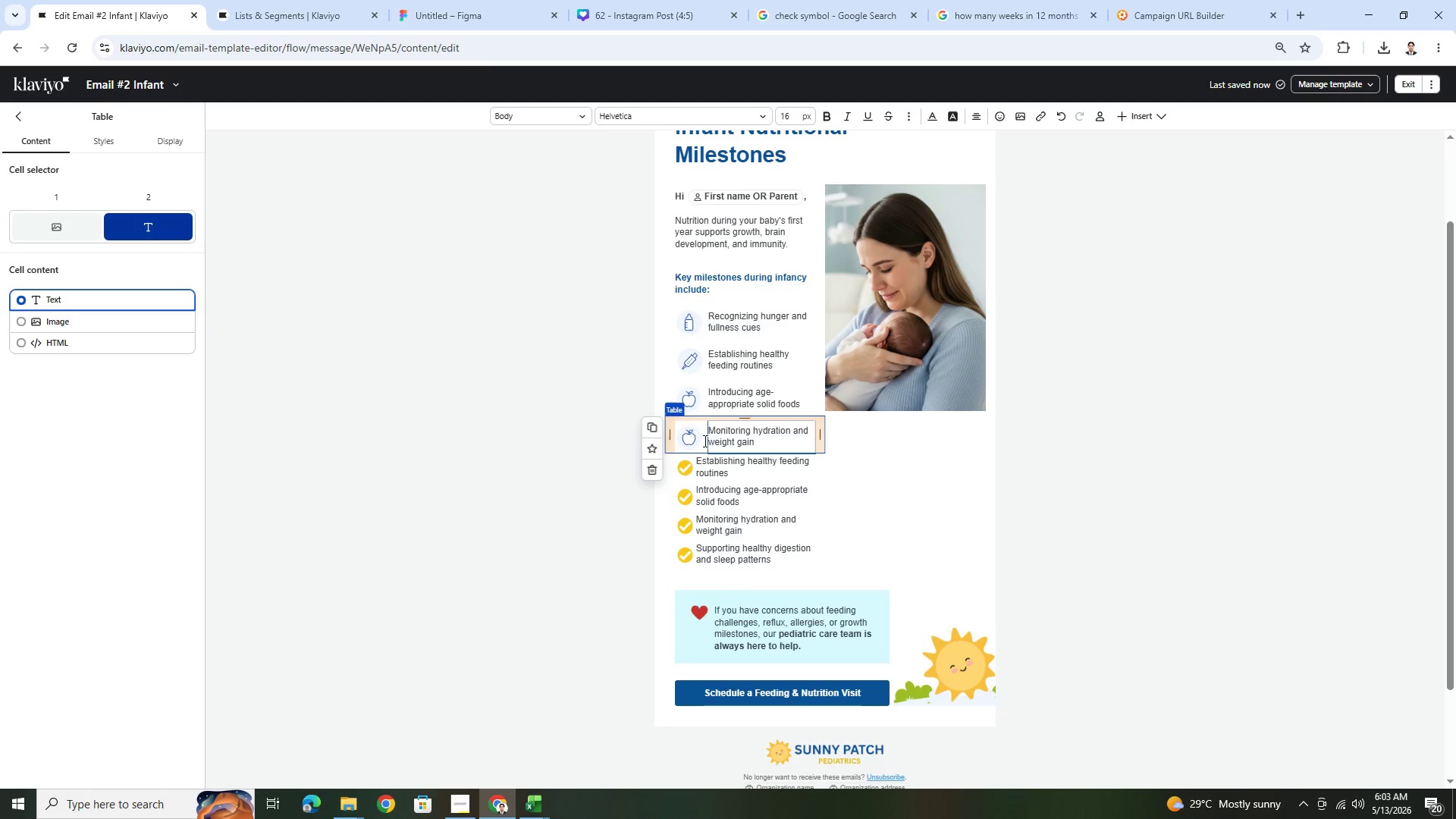 
left_click([692, 437])
 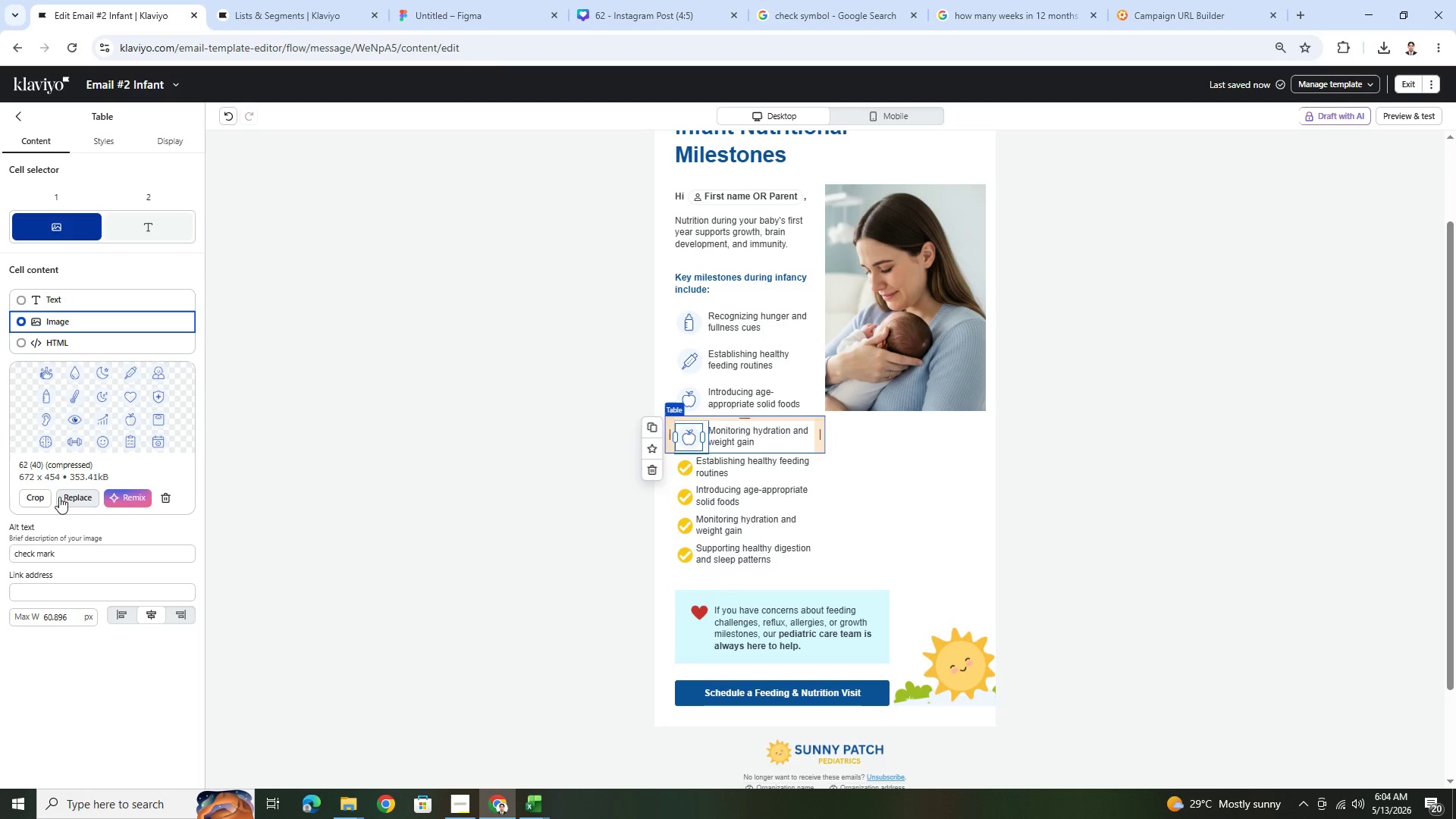 
left_click([40, 492])
 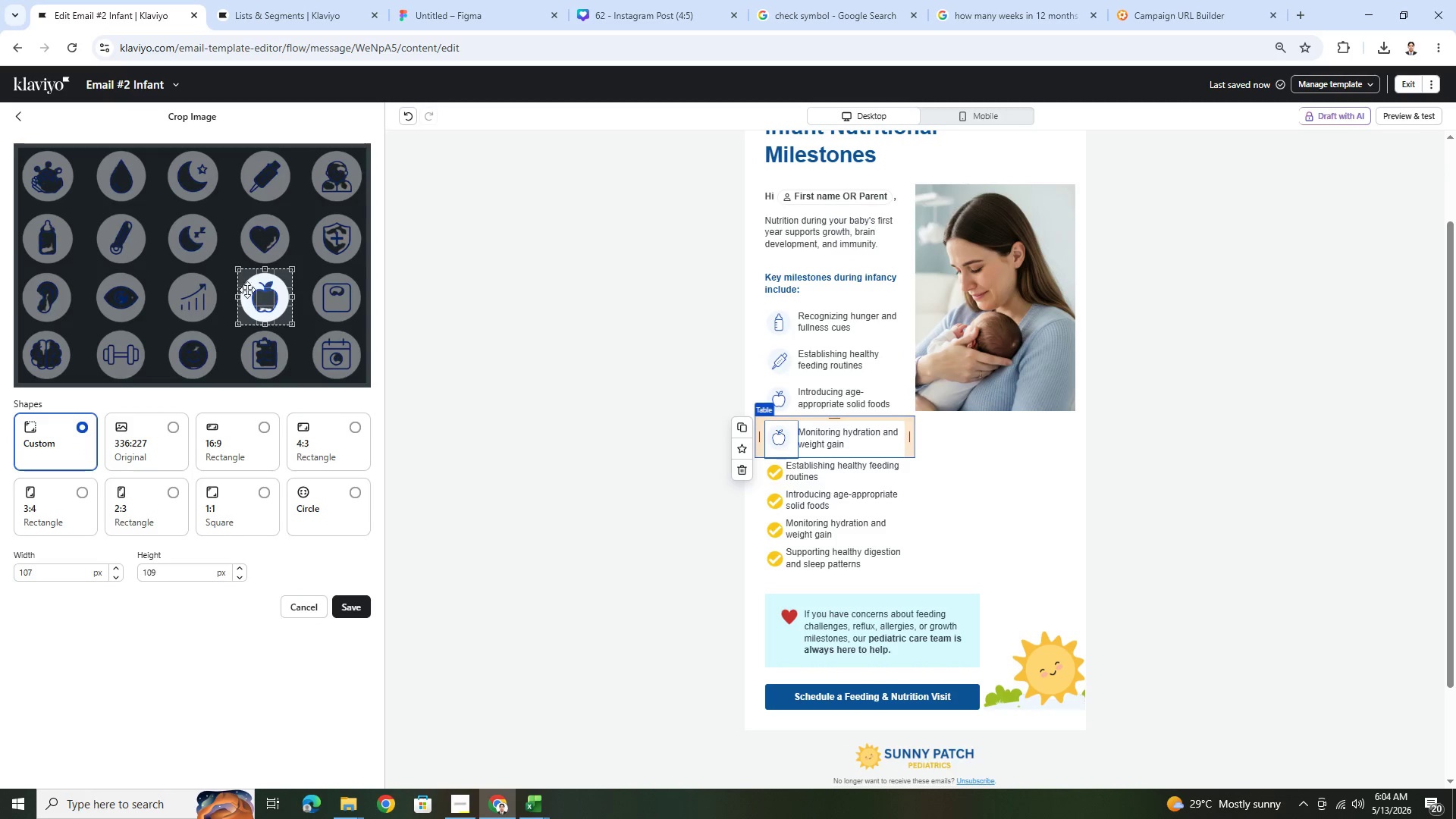 
left_click_drag(start_coordinate=[263, 297], to_coordinate=[118, 174])
 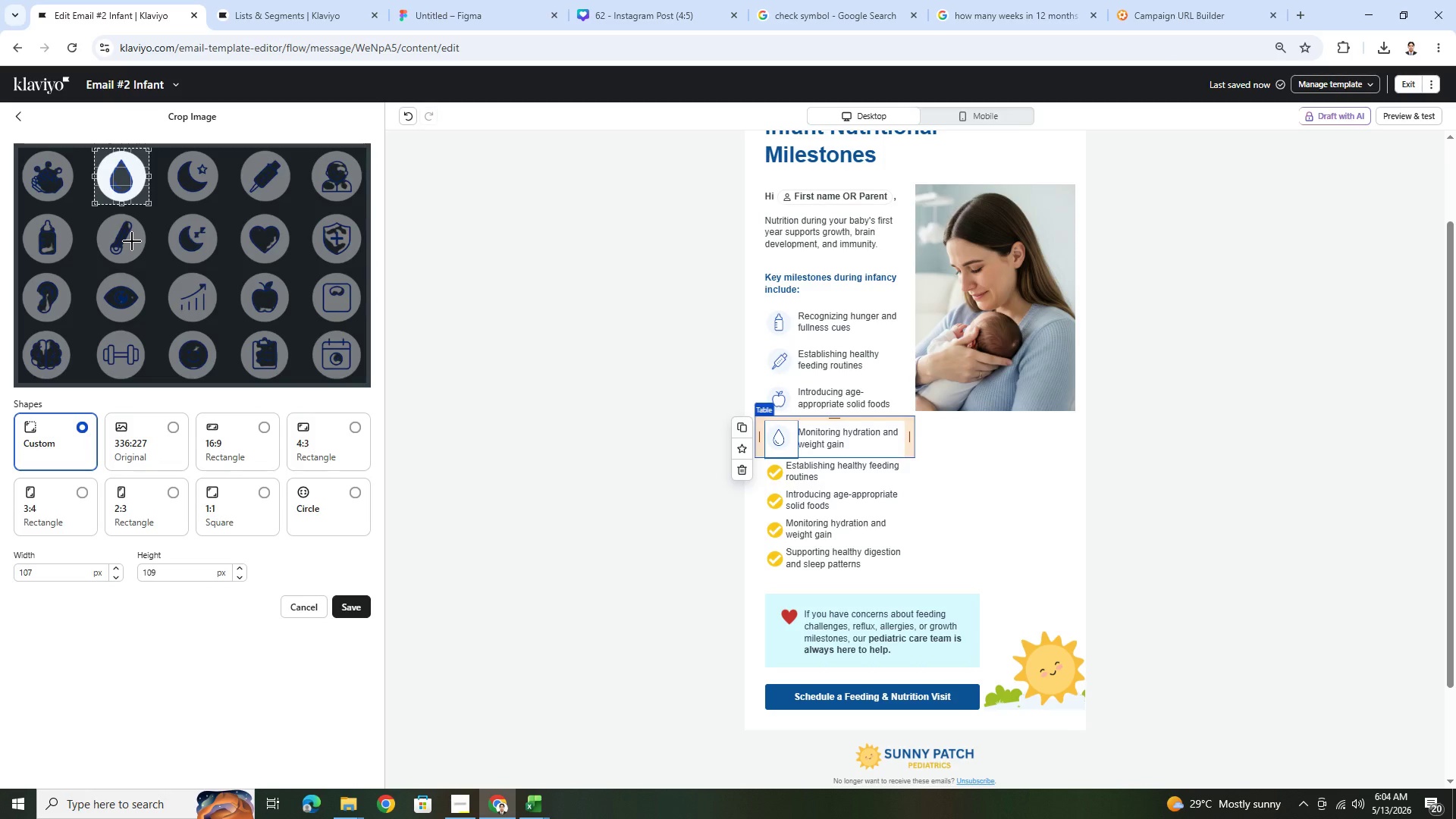 
wait(16.77)
 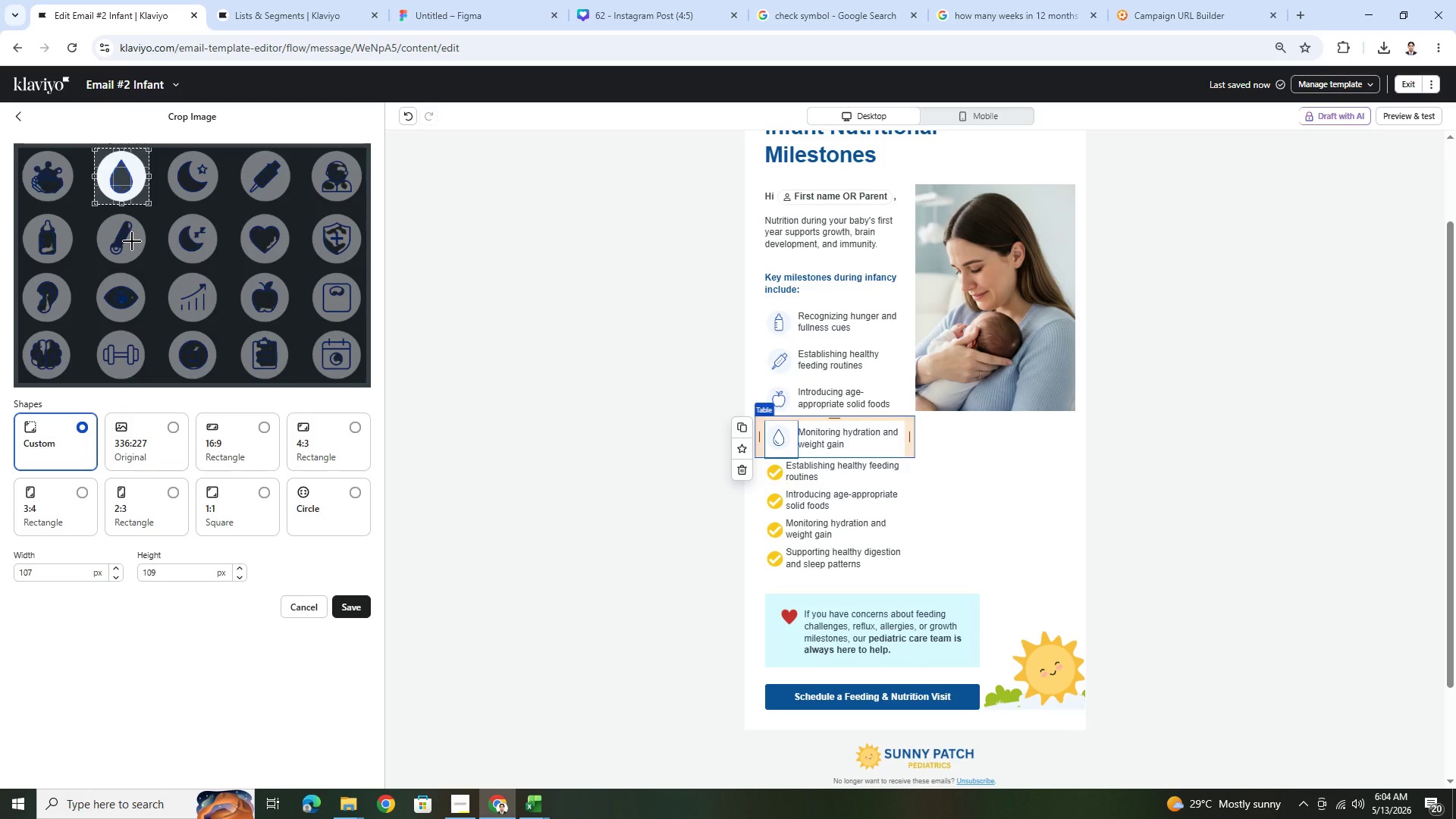 
left_click([343, 604])
 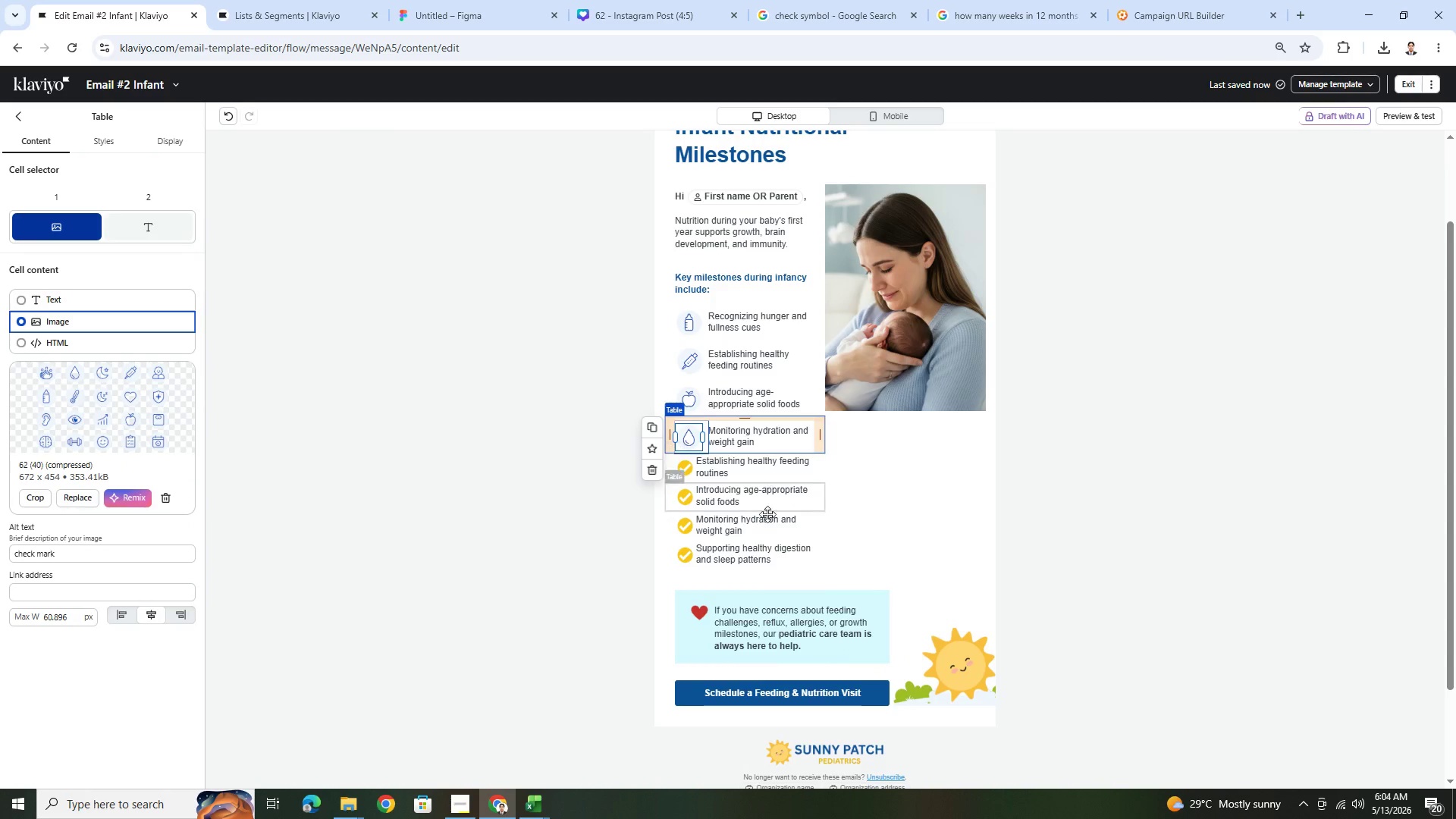 
double_click([770, 548])
 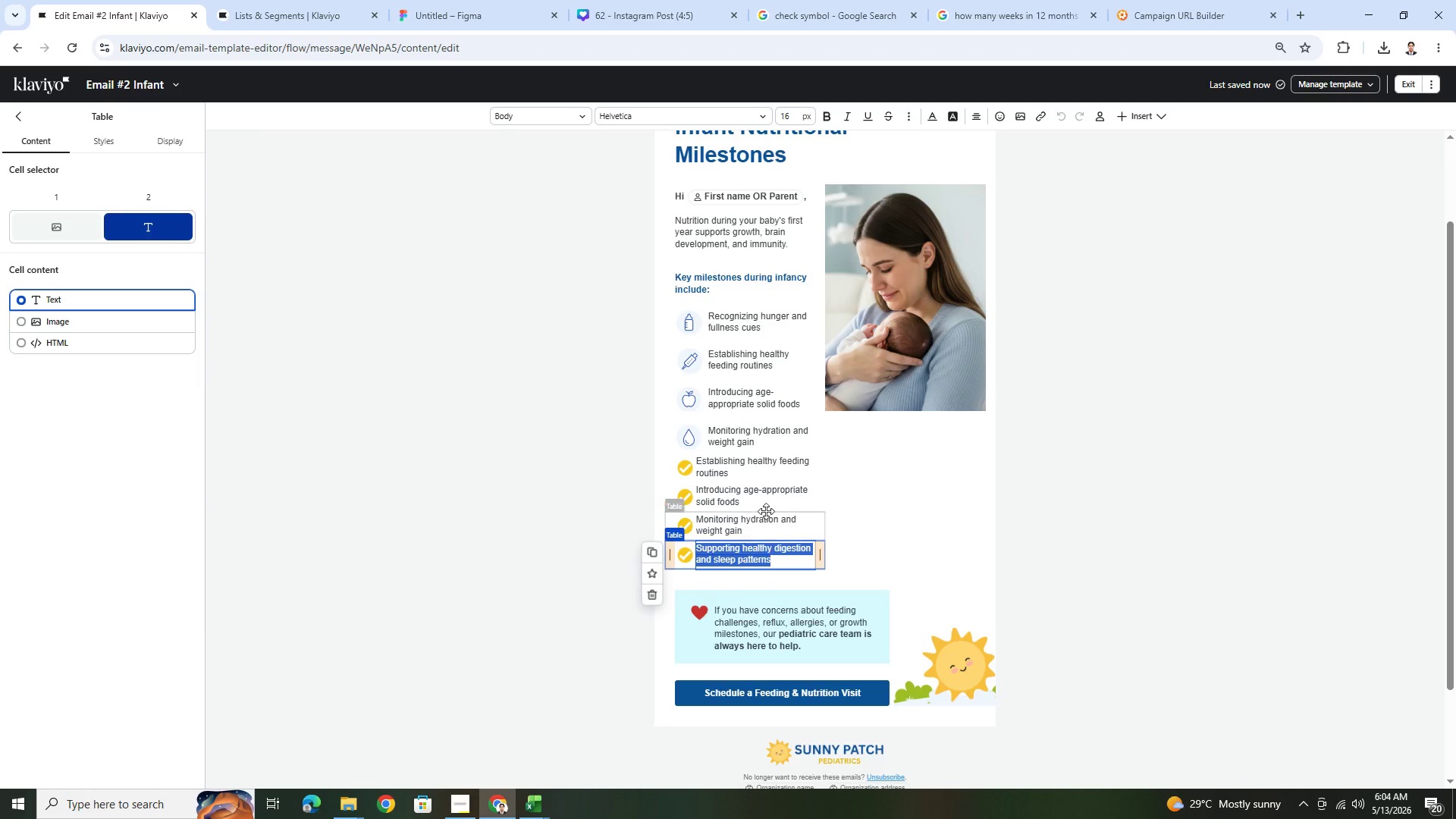 
left_click([758, 439])
 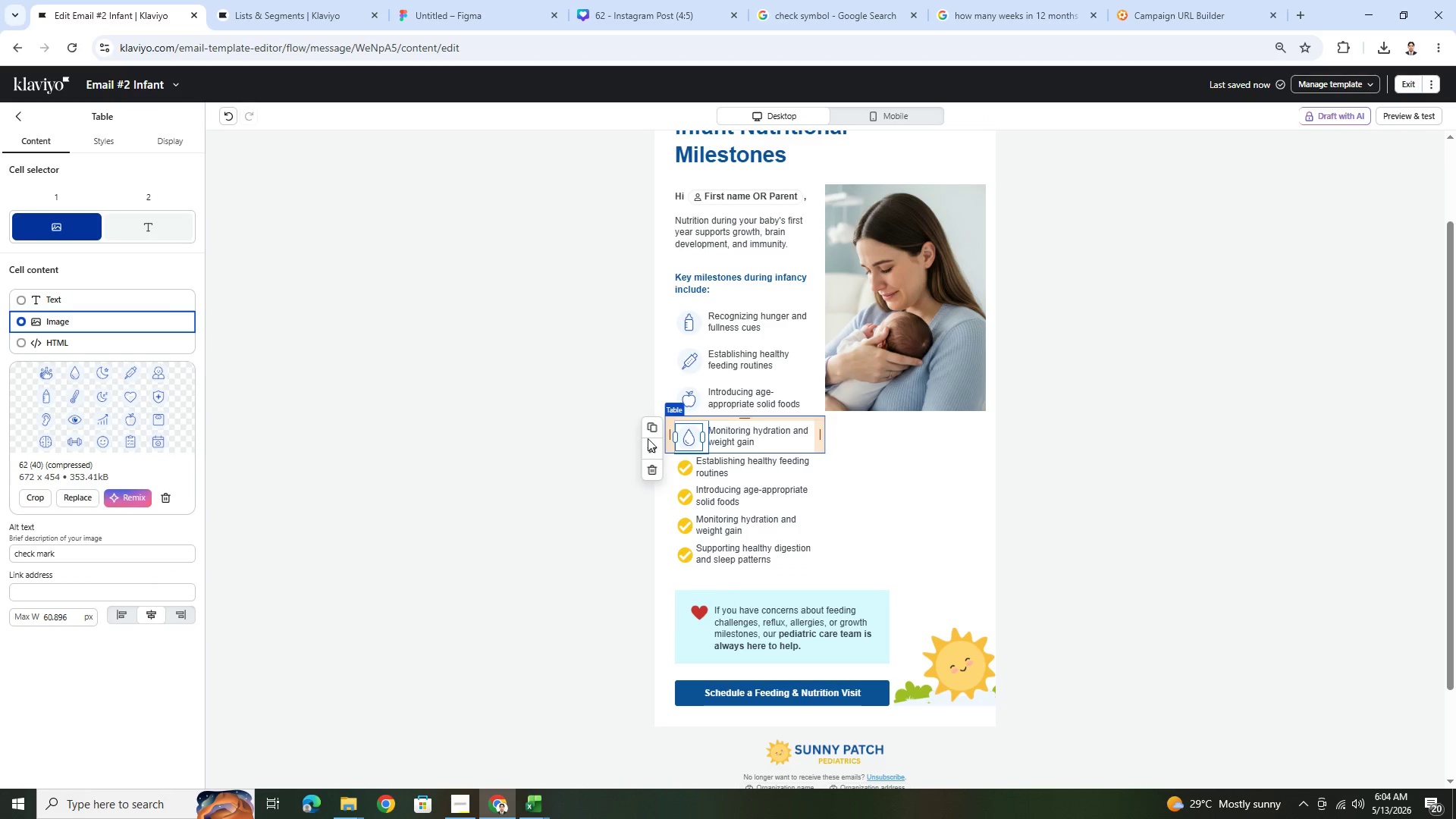 
left_click([645, 430])
 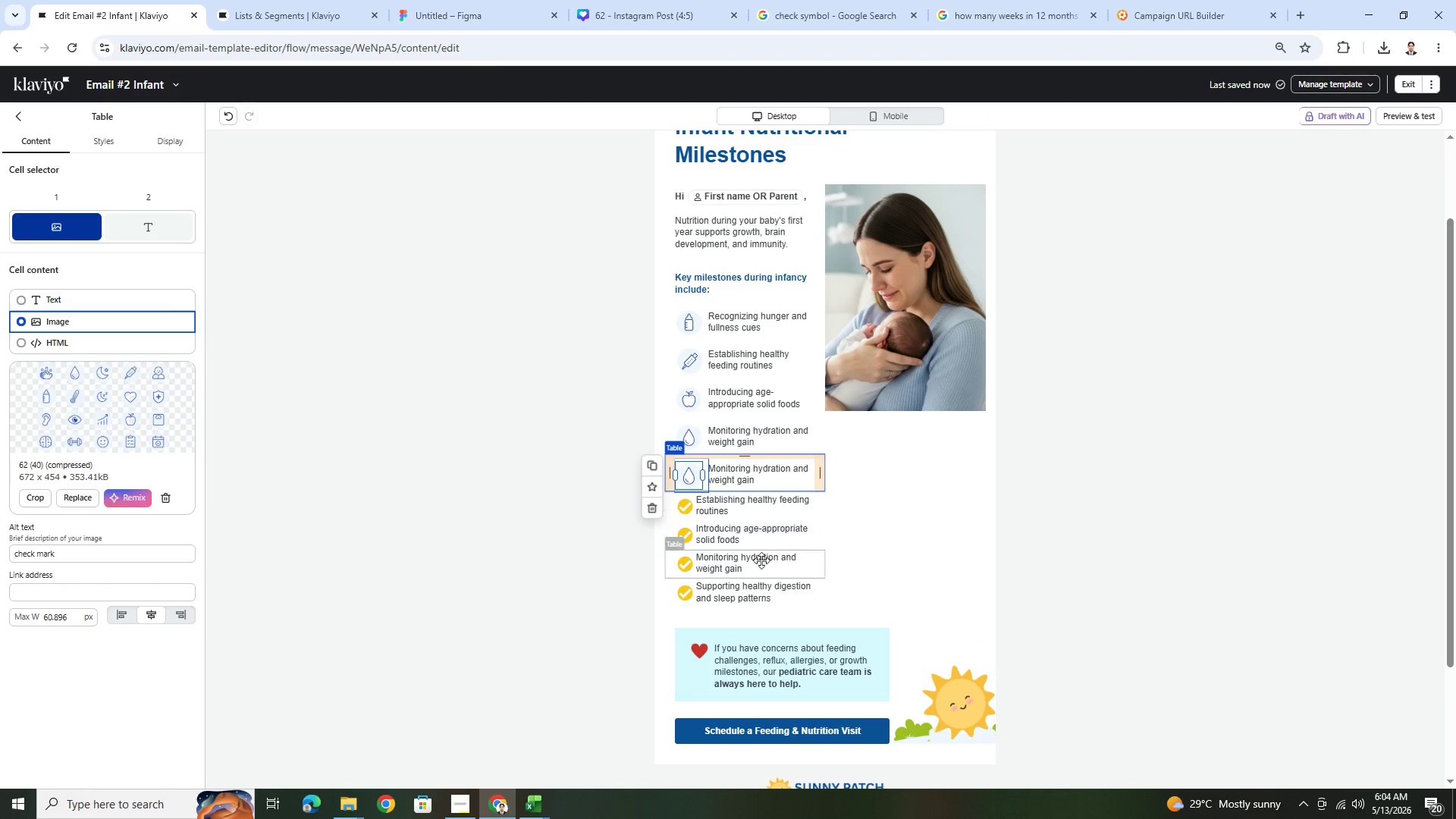 
double_click([763, 596])
 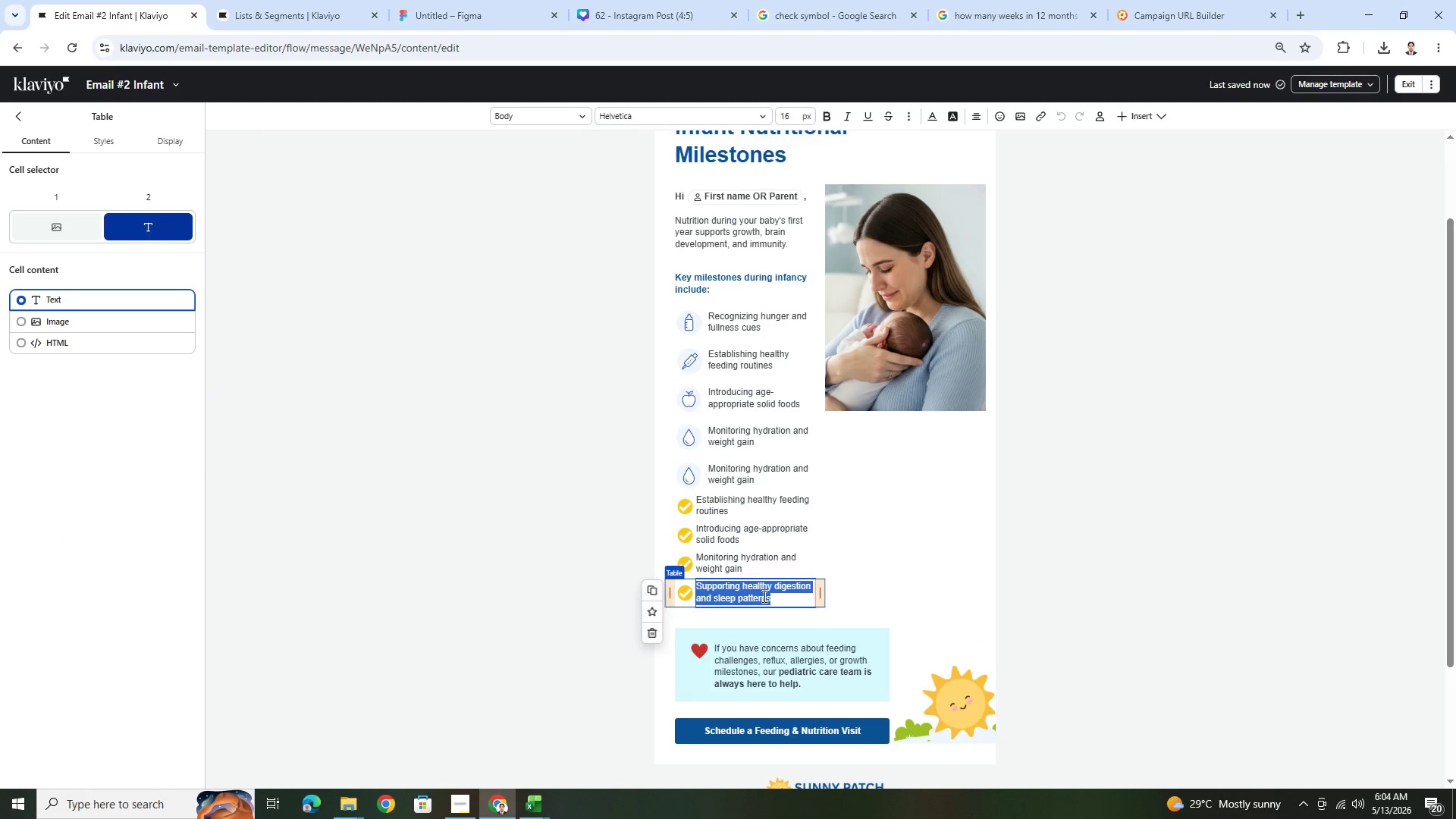 
key(Control+ControlLeft)
 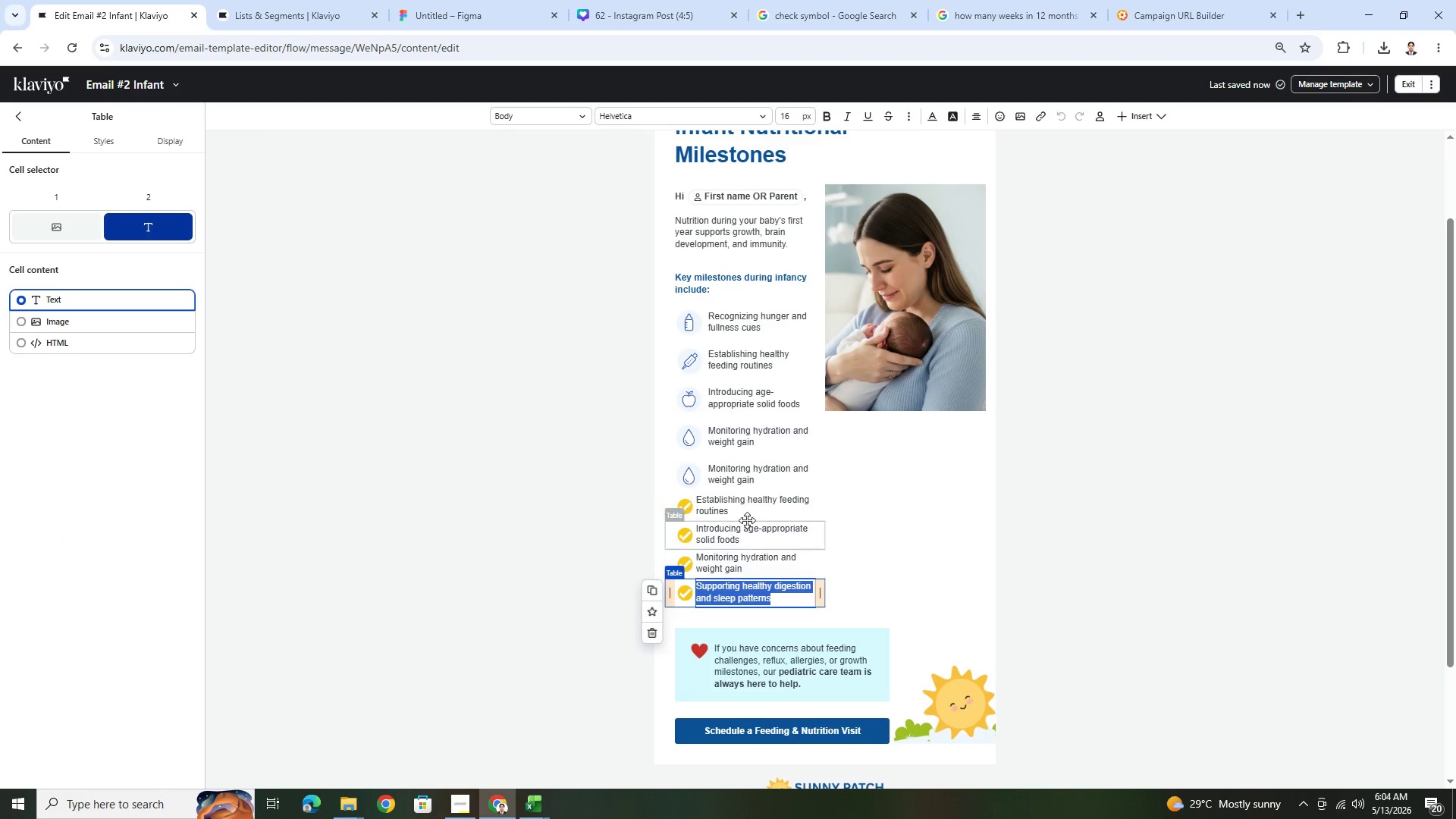 
key(Control+C)
 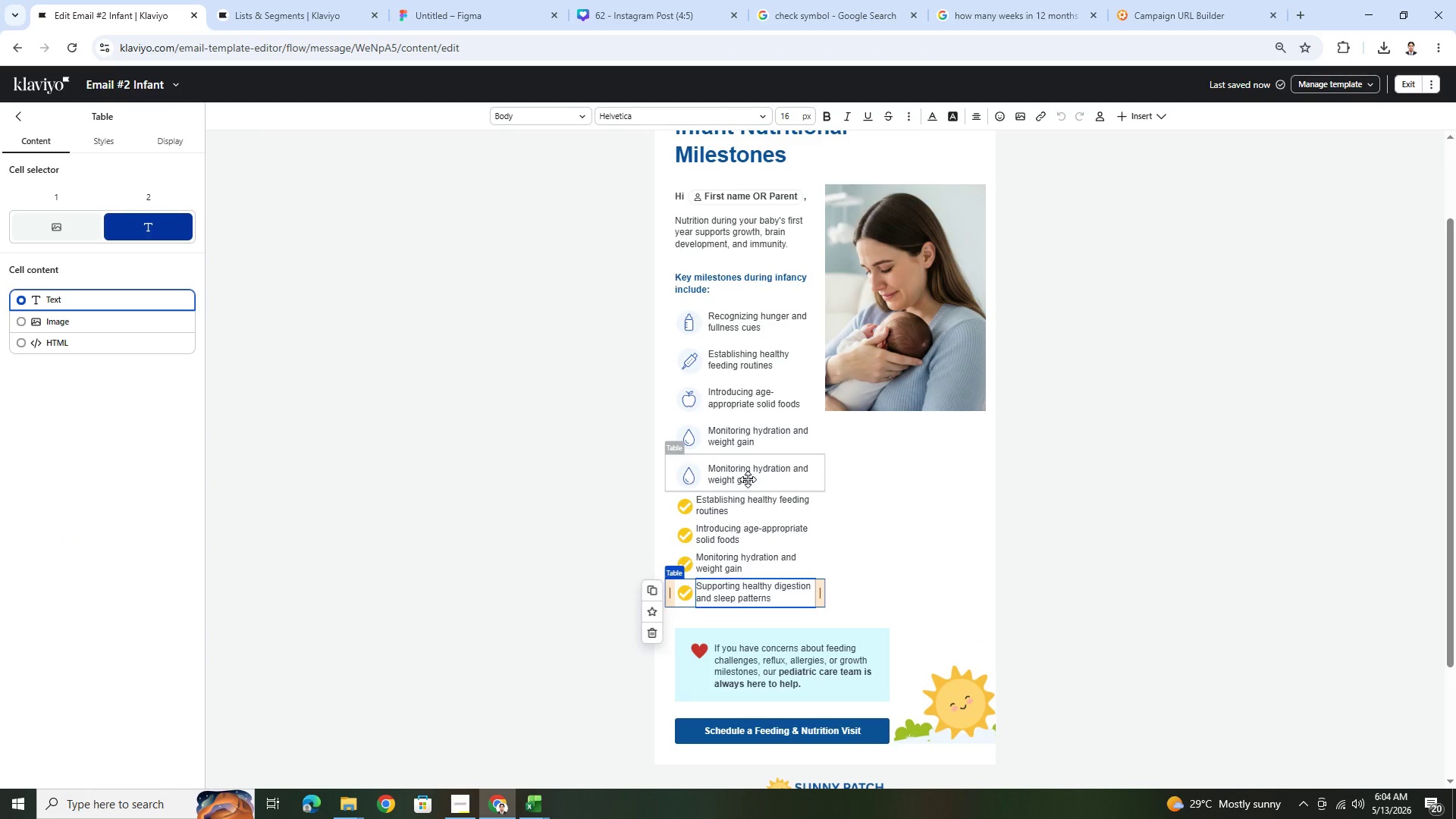 
double_click([748, 479])
 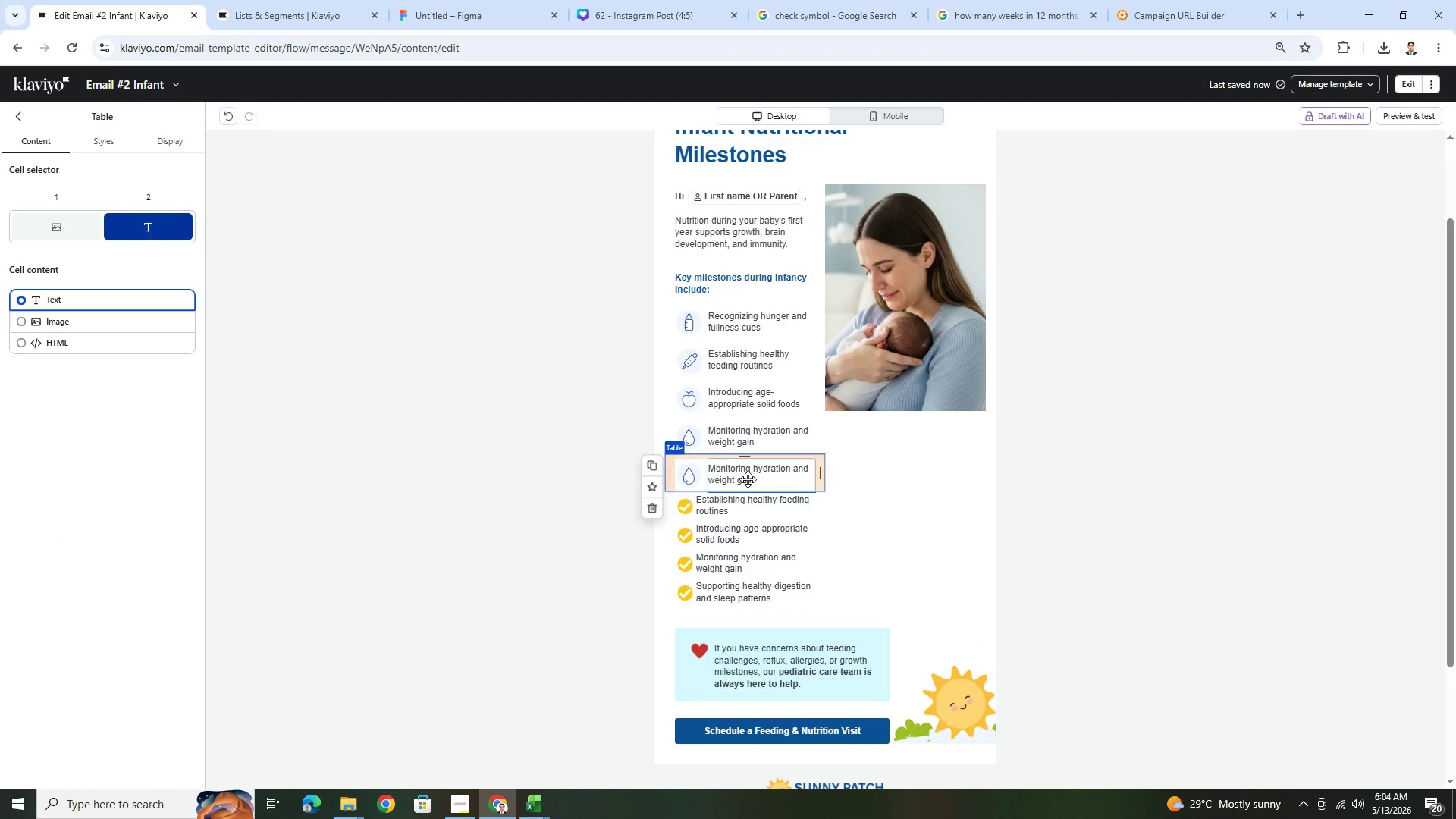 
key(Control+V)
 